 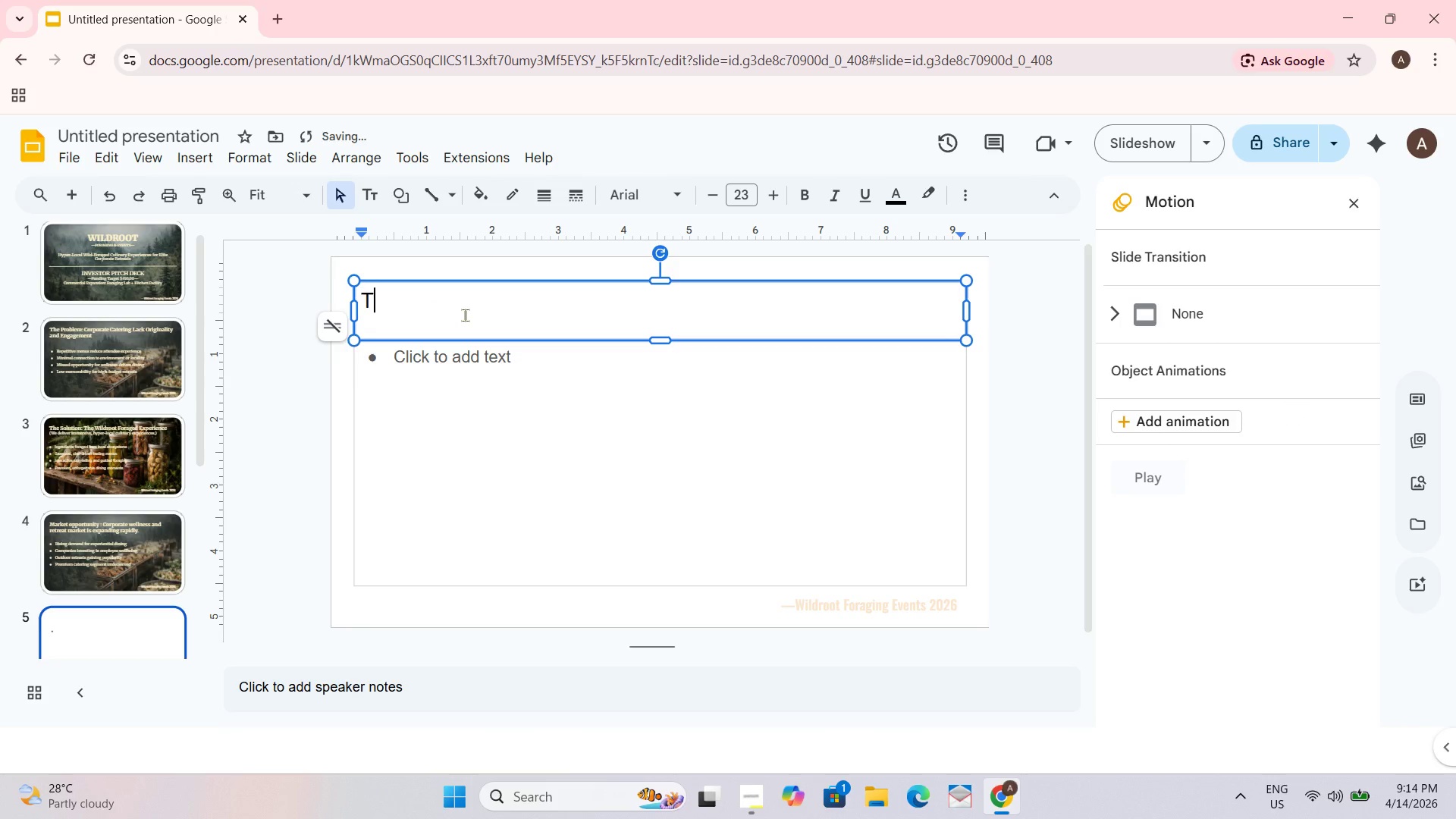 
key(Alt+Shift+T)
 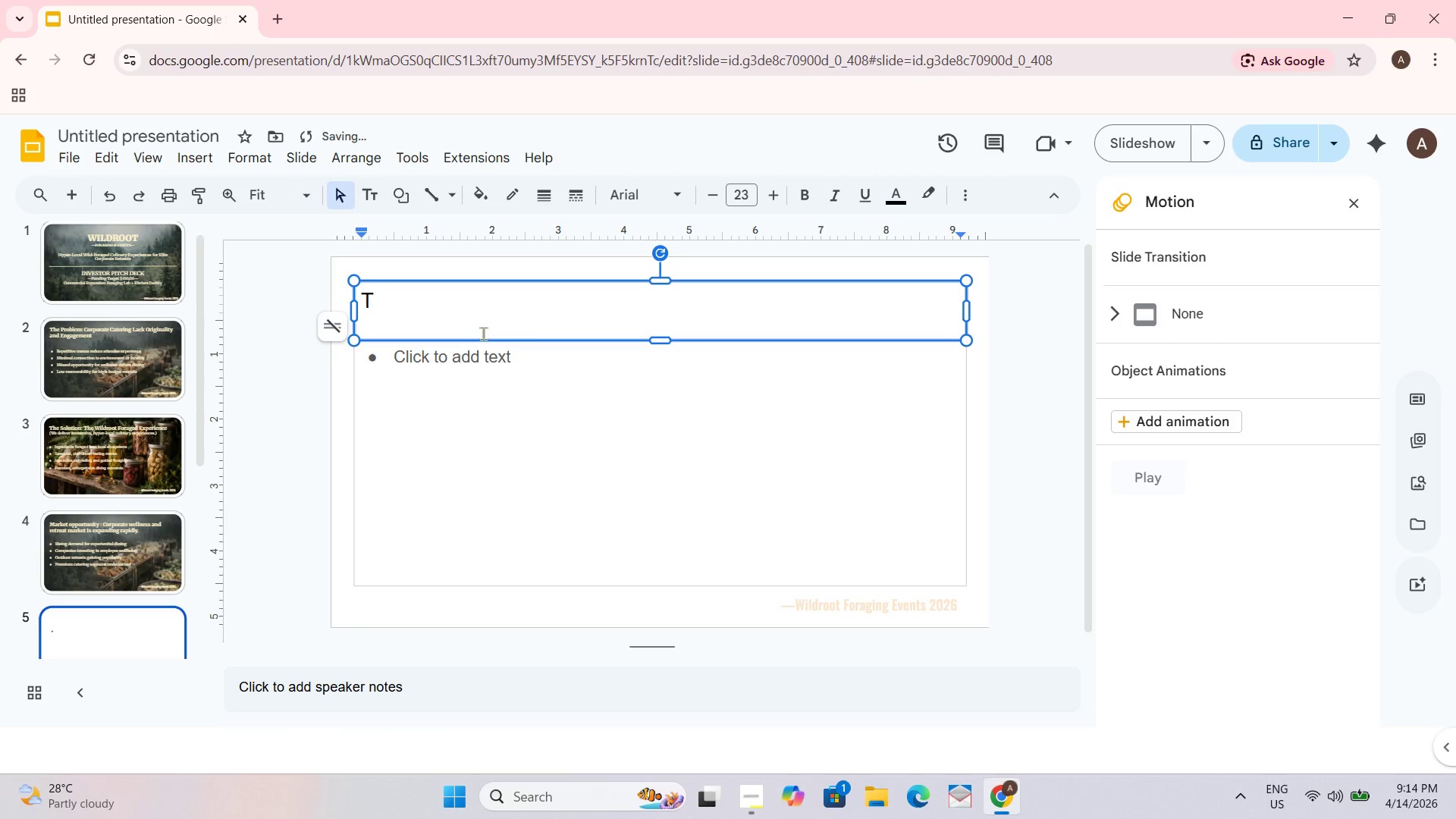 
type(he Foraging Lan)
key(Backspace)
type(b :)
key(Backspace)
key(Backspace)
type(: A dedicated )
 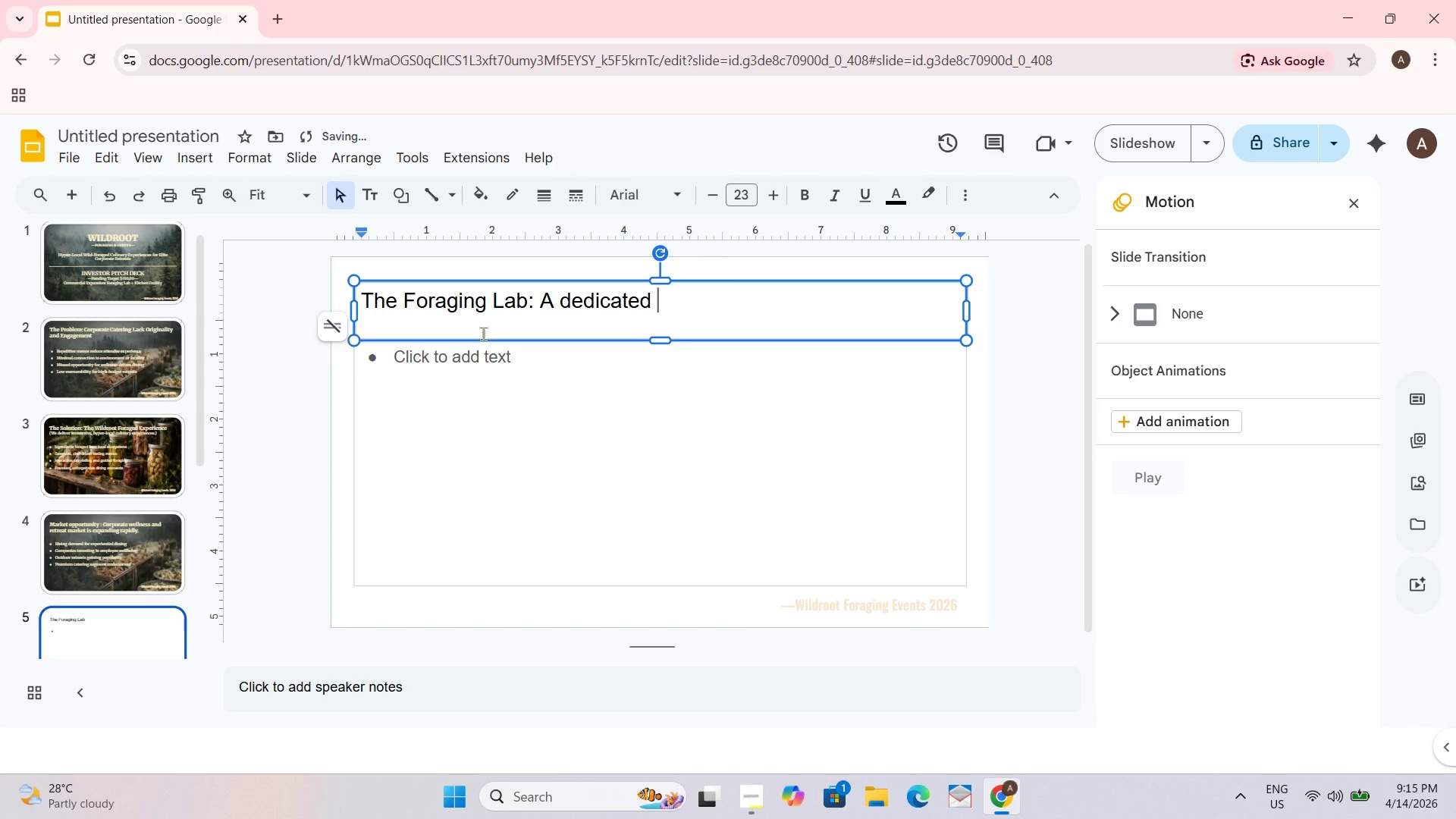 
 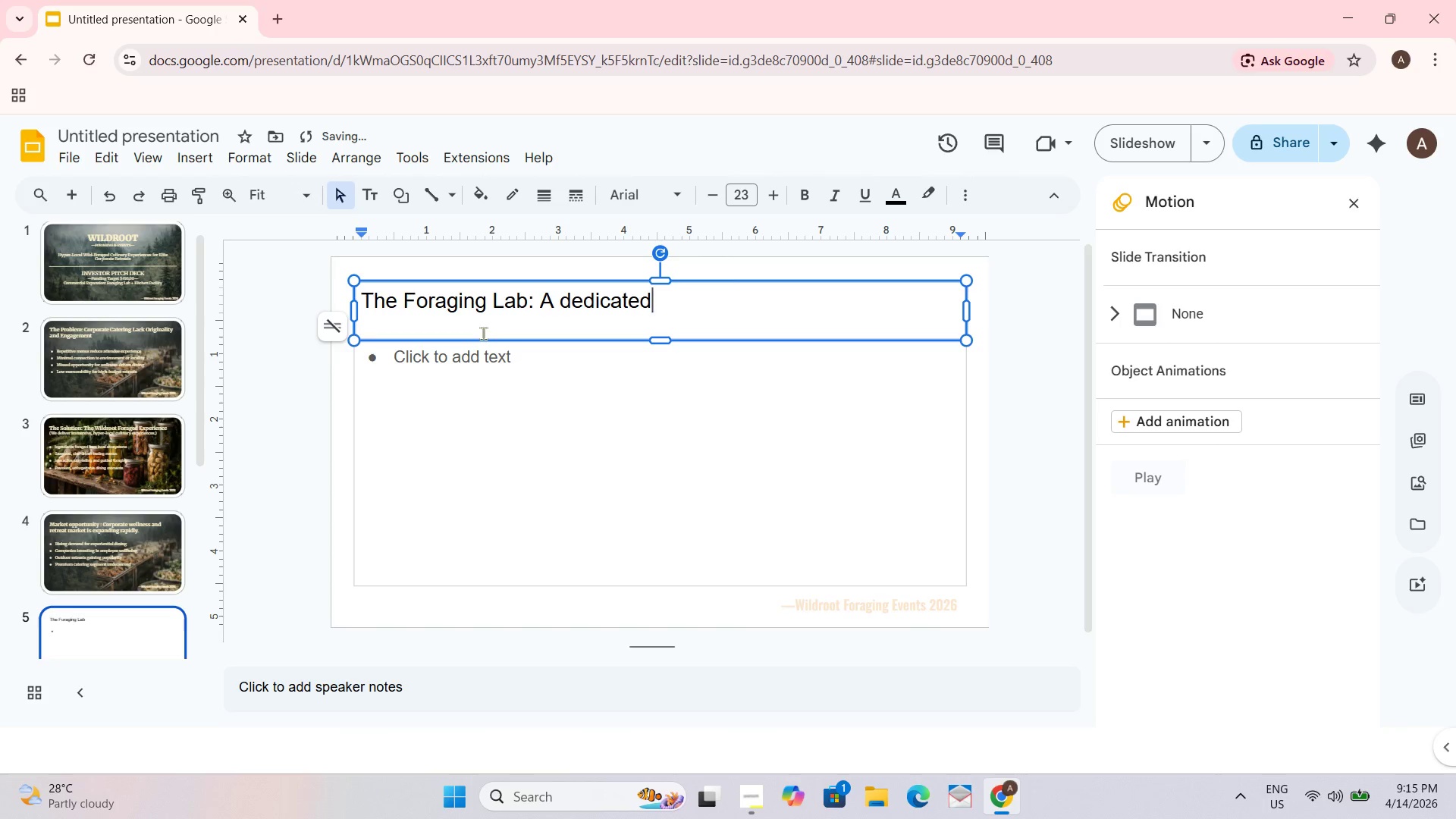 
hold_key(key=ShiftLeft, duration=0.44)
 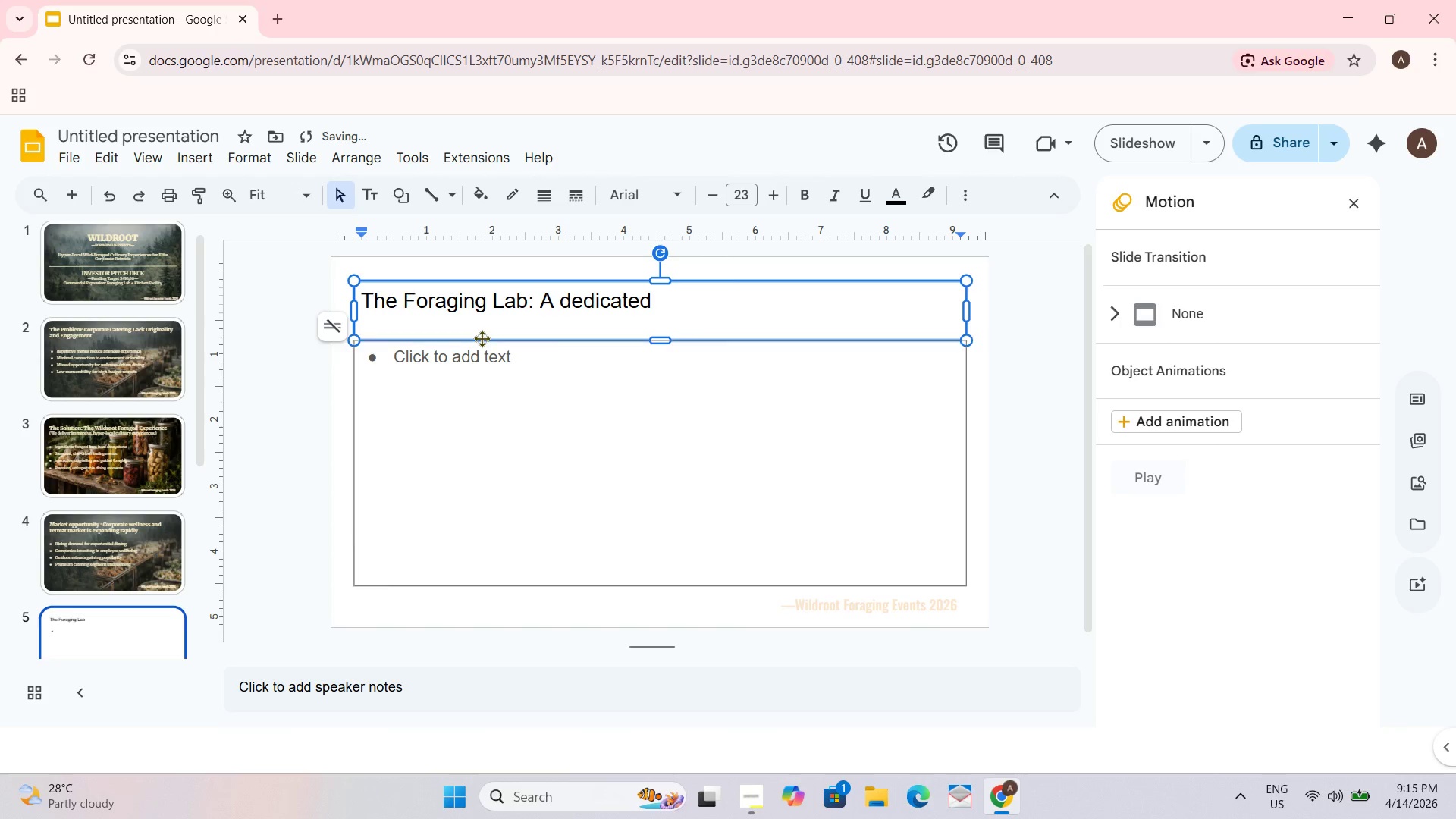 
type(facility to scal )
key(Backspace)
type(e )
 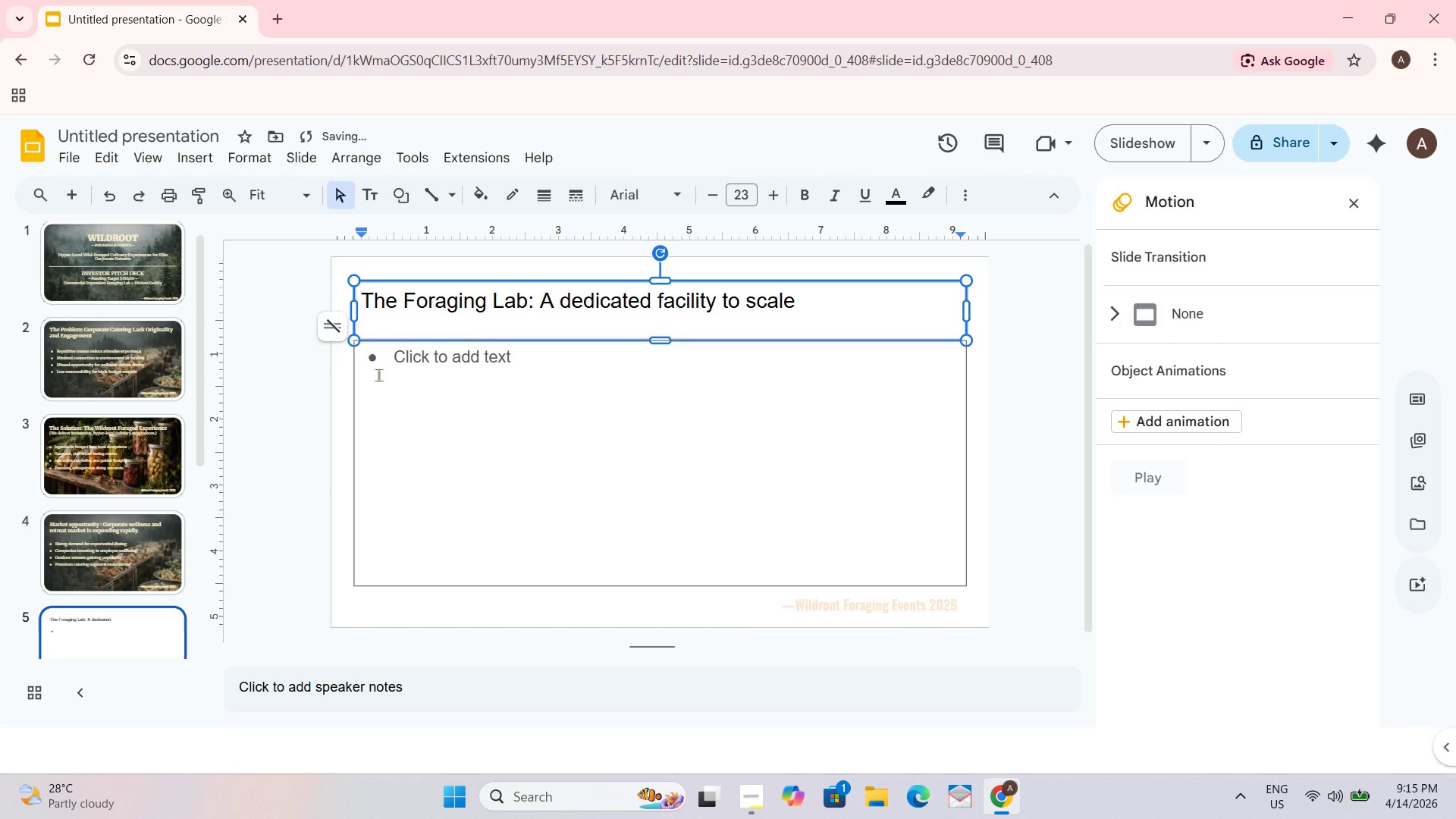 
left_click([115, 452])
 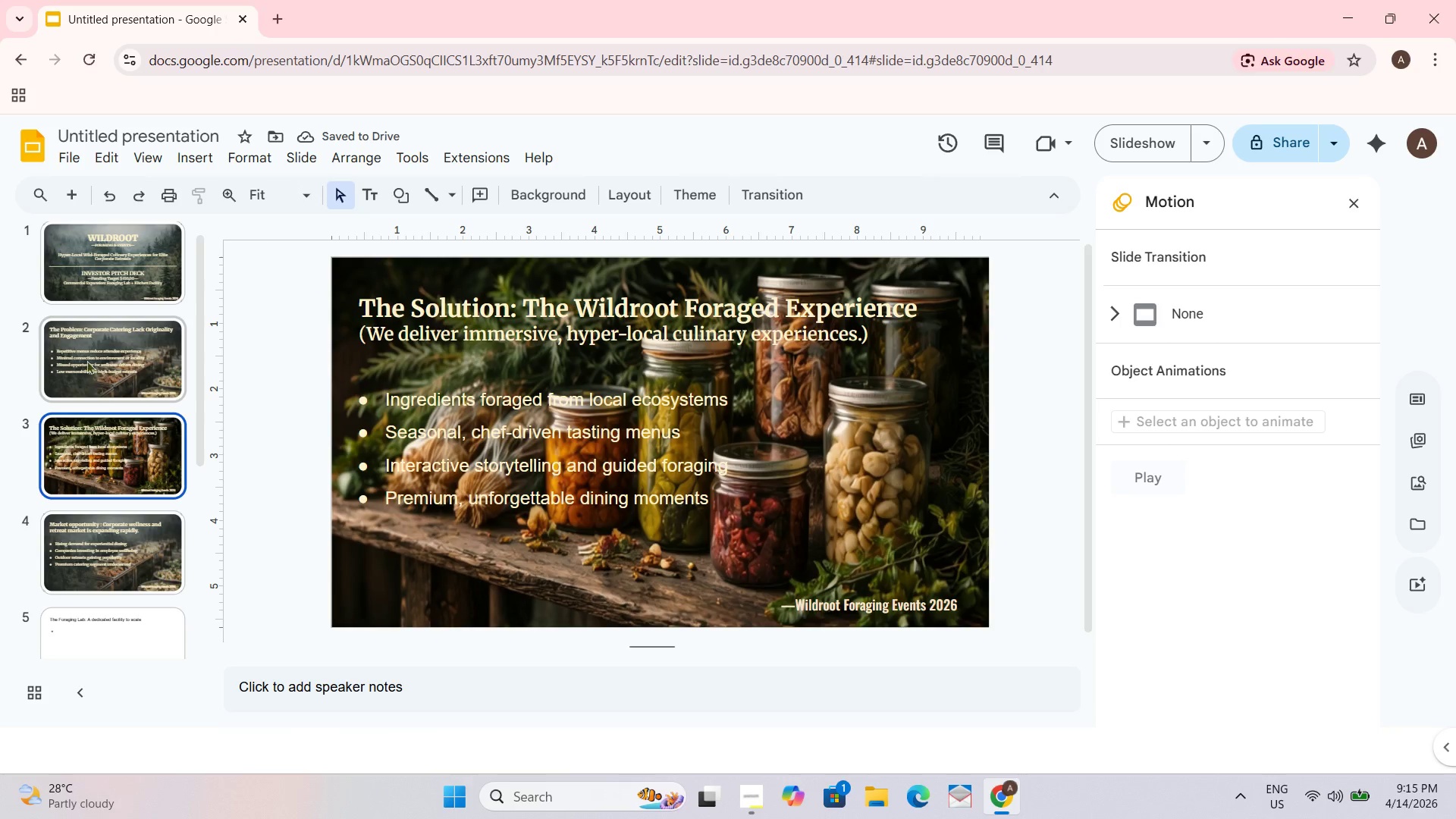 
left_click([79, 366])
 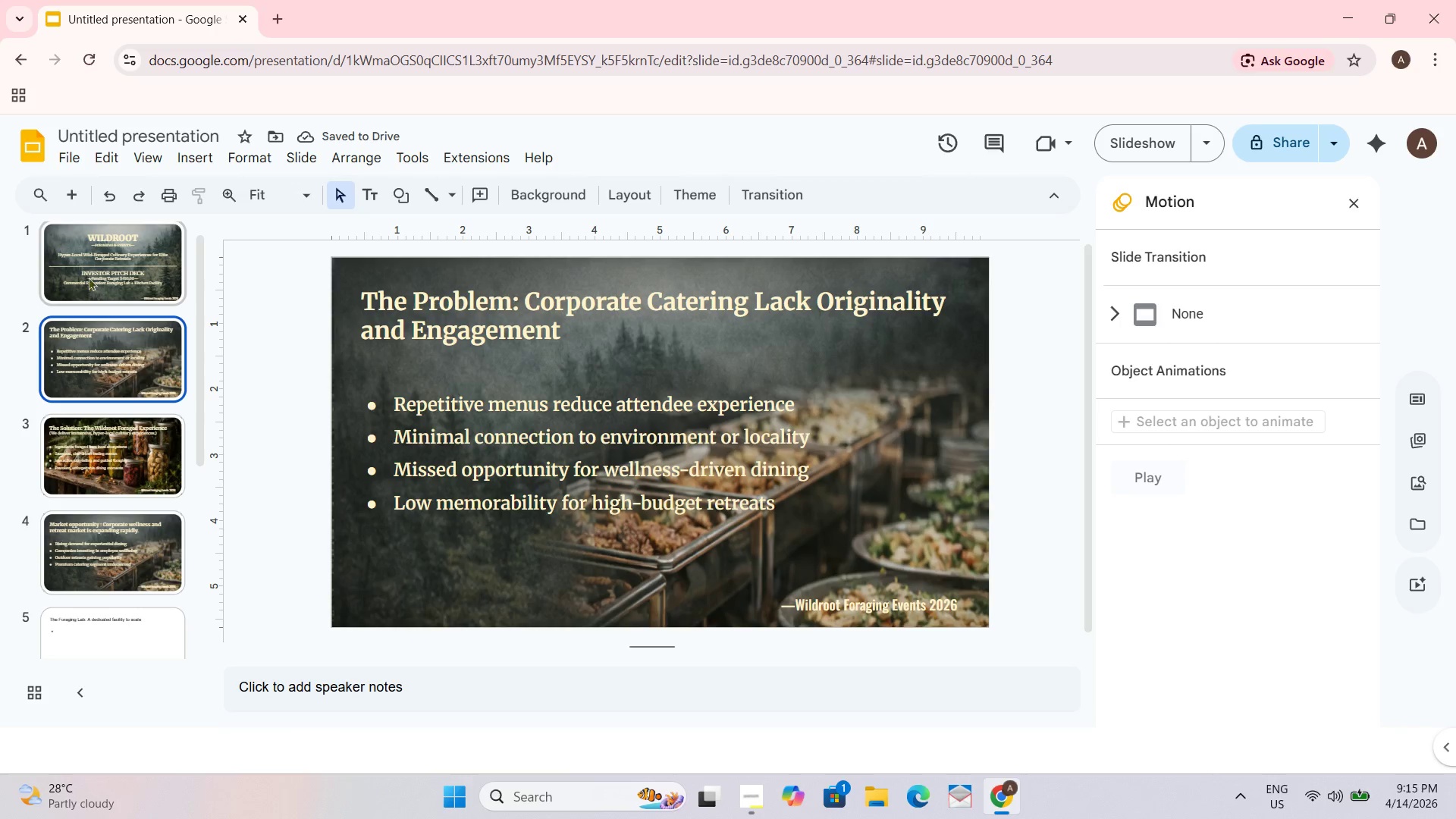 
left_click([96, 265])
 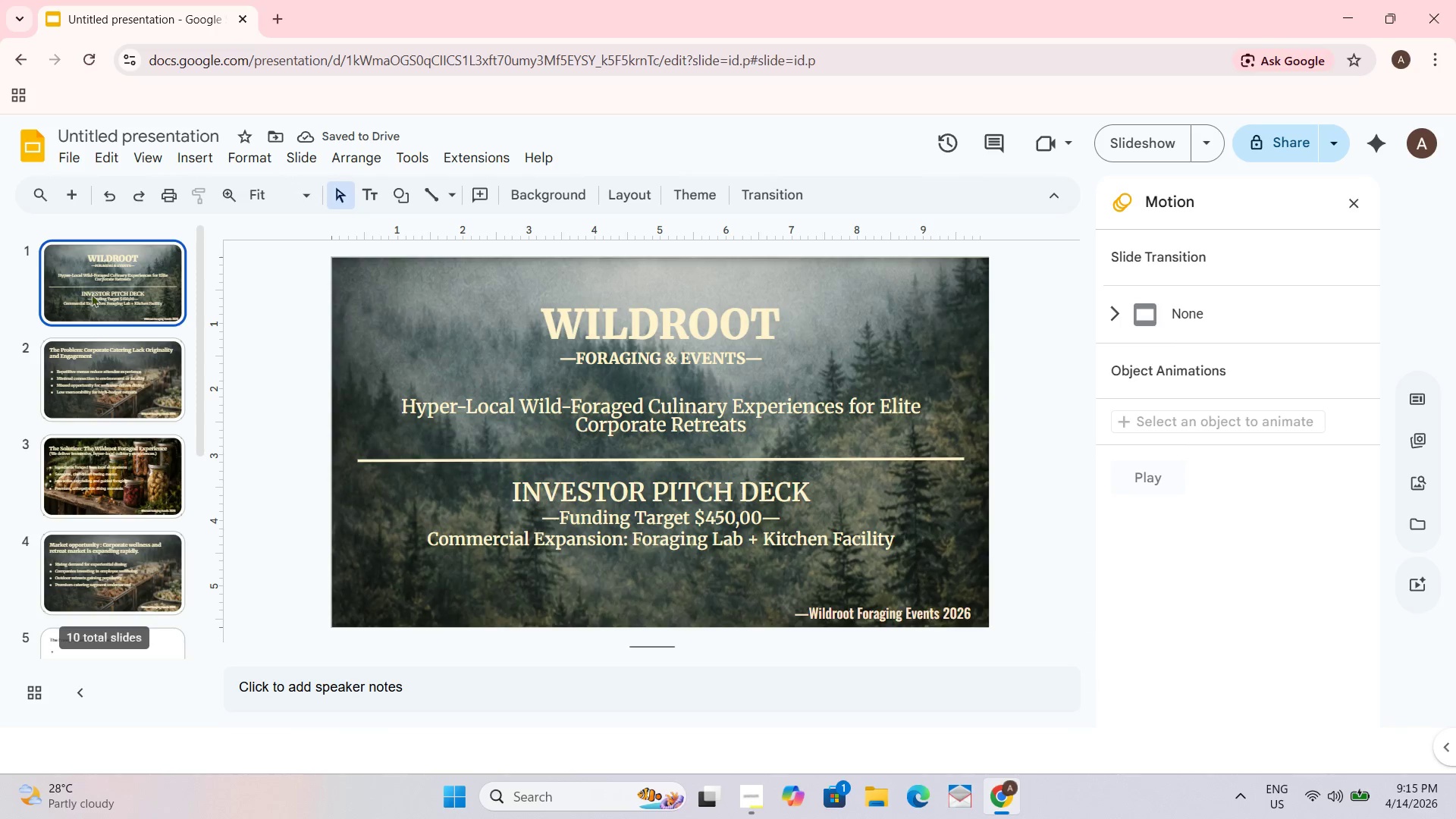 
left_click([91, 353])
 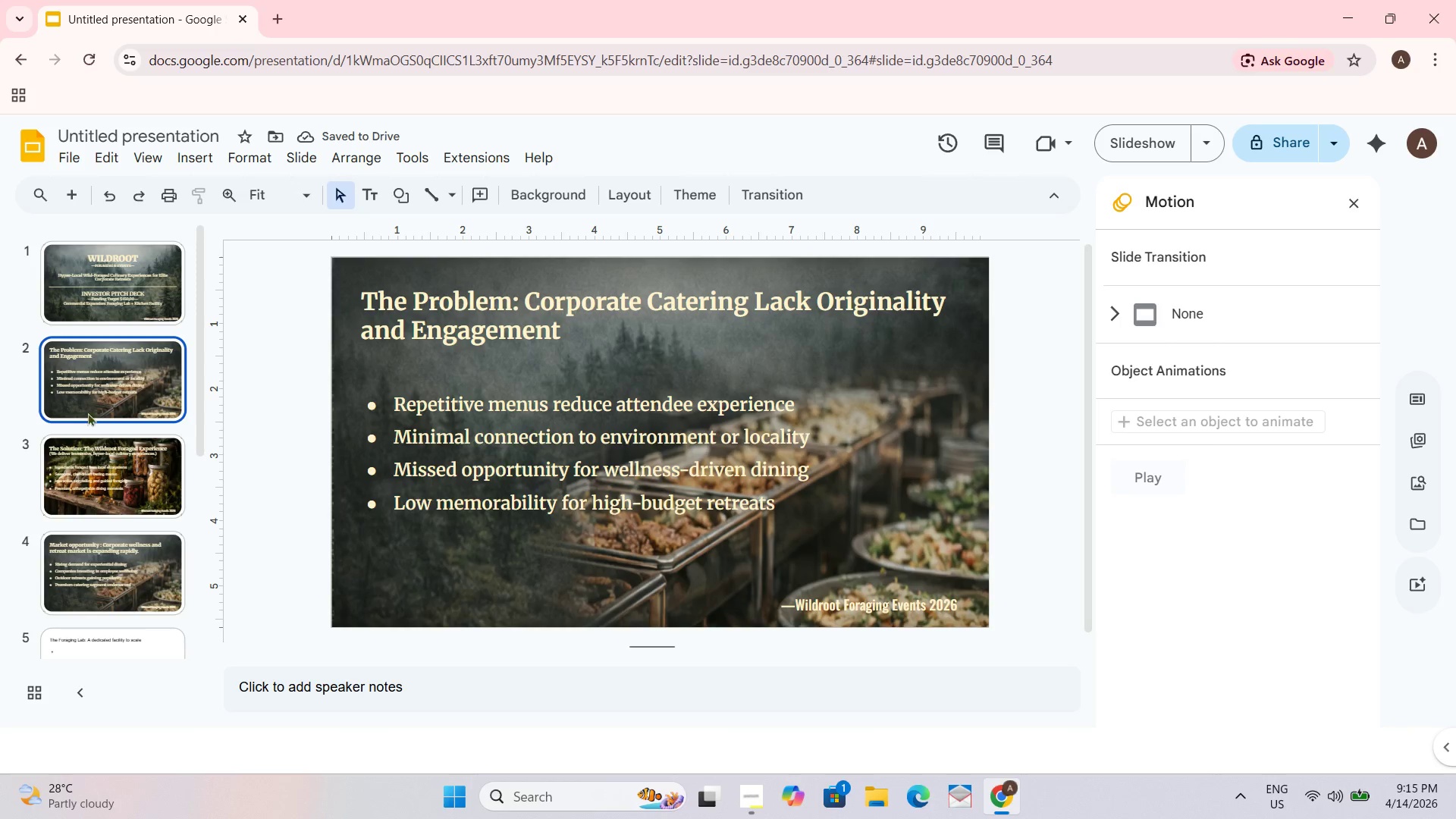 
left_click([99, 431])
 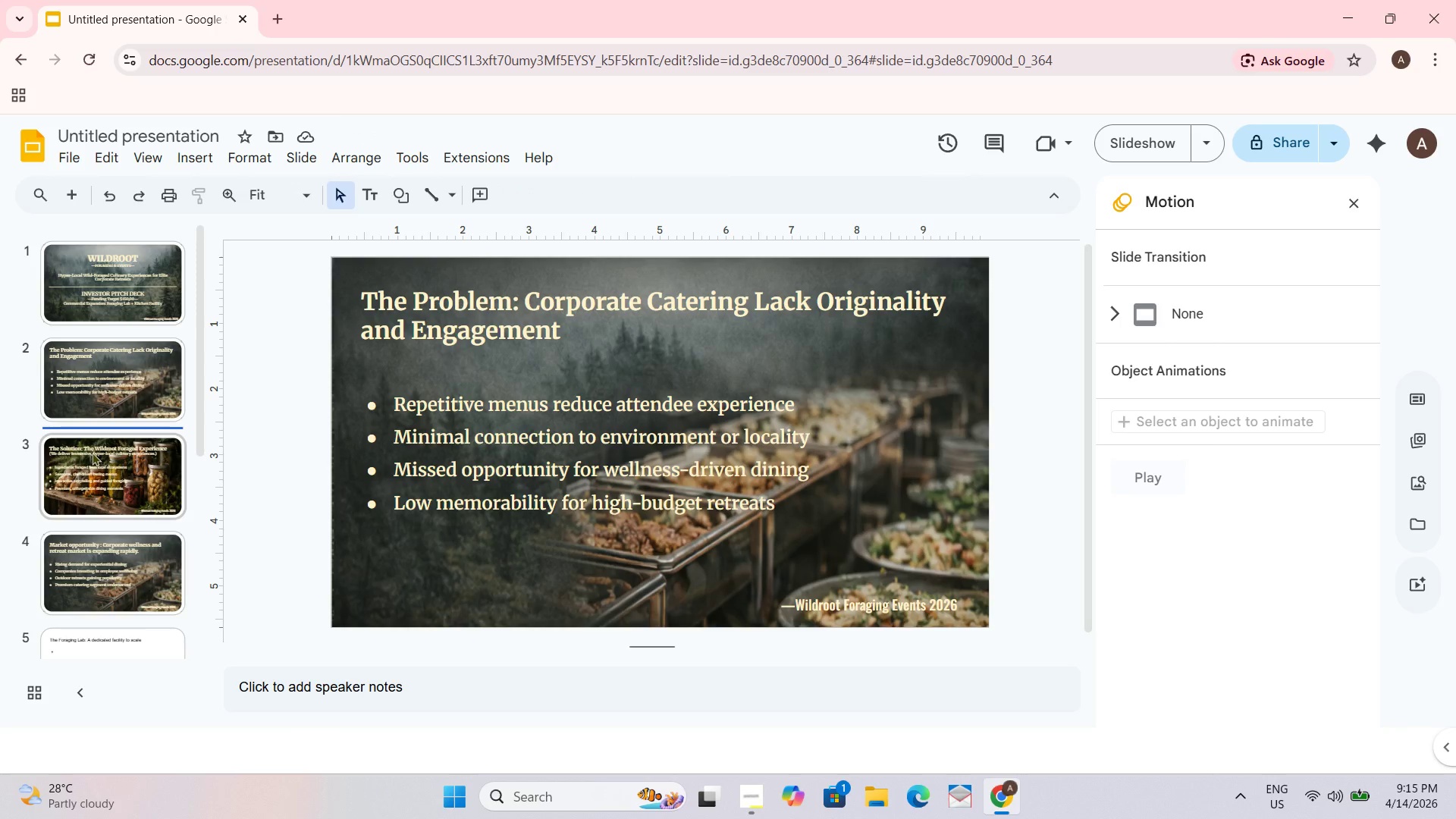 
left_click([95, 473])
 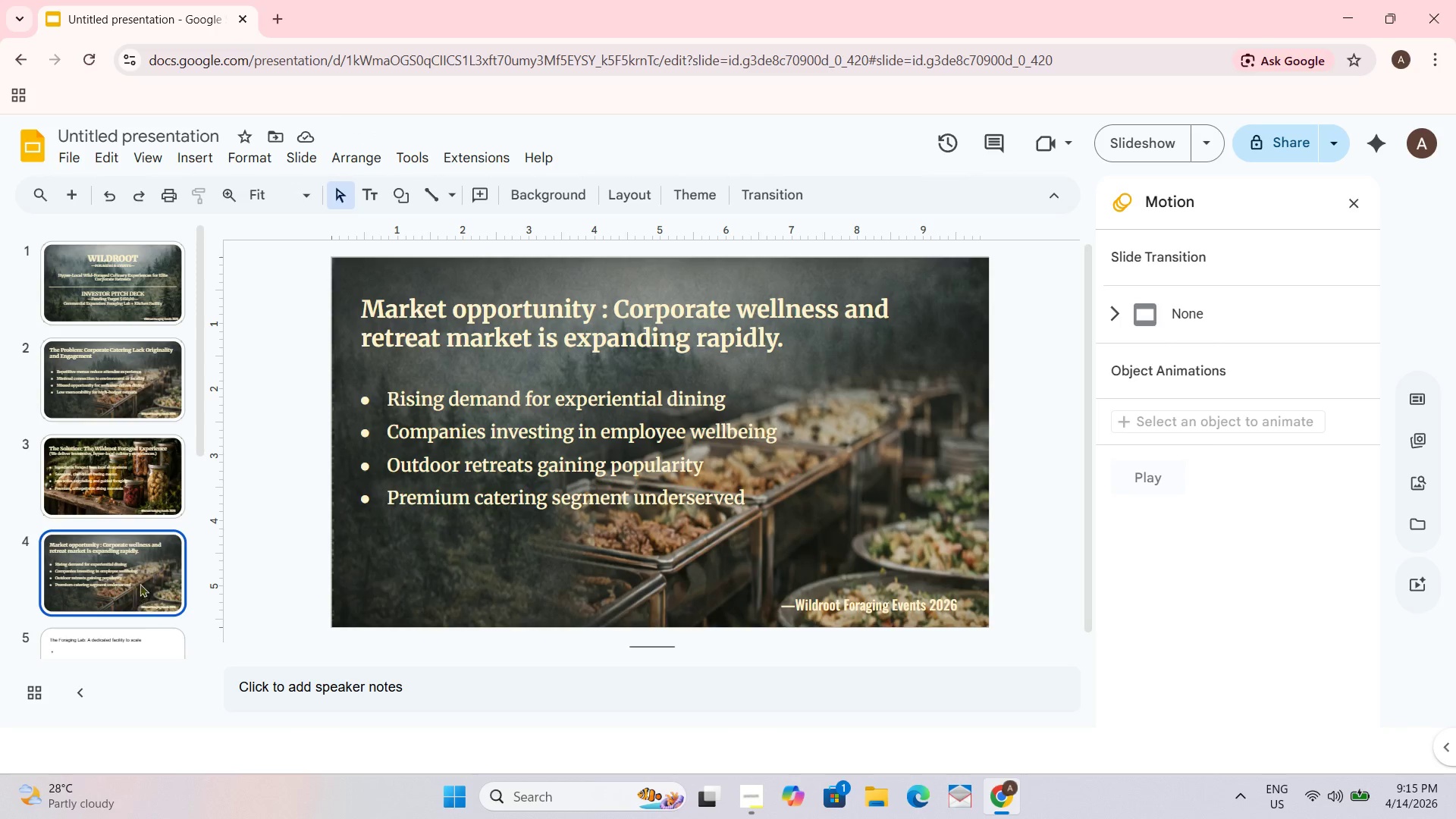 
left_click([118, 574])
 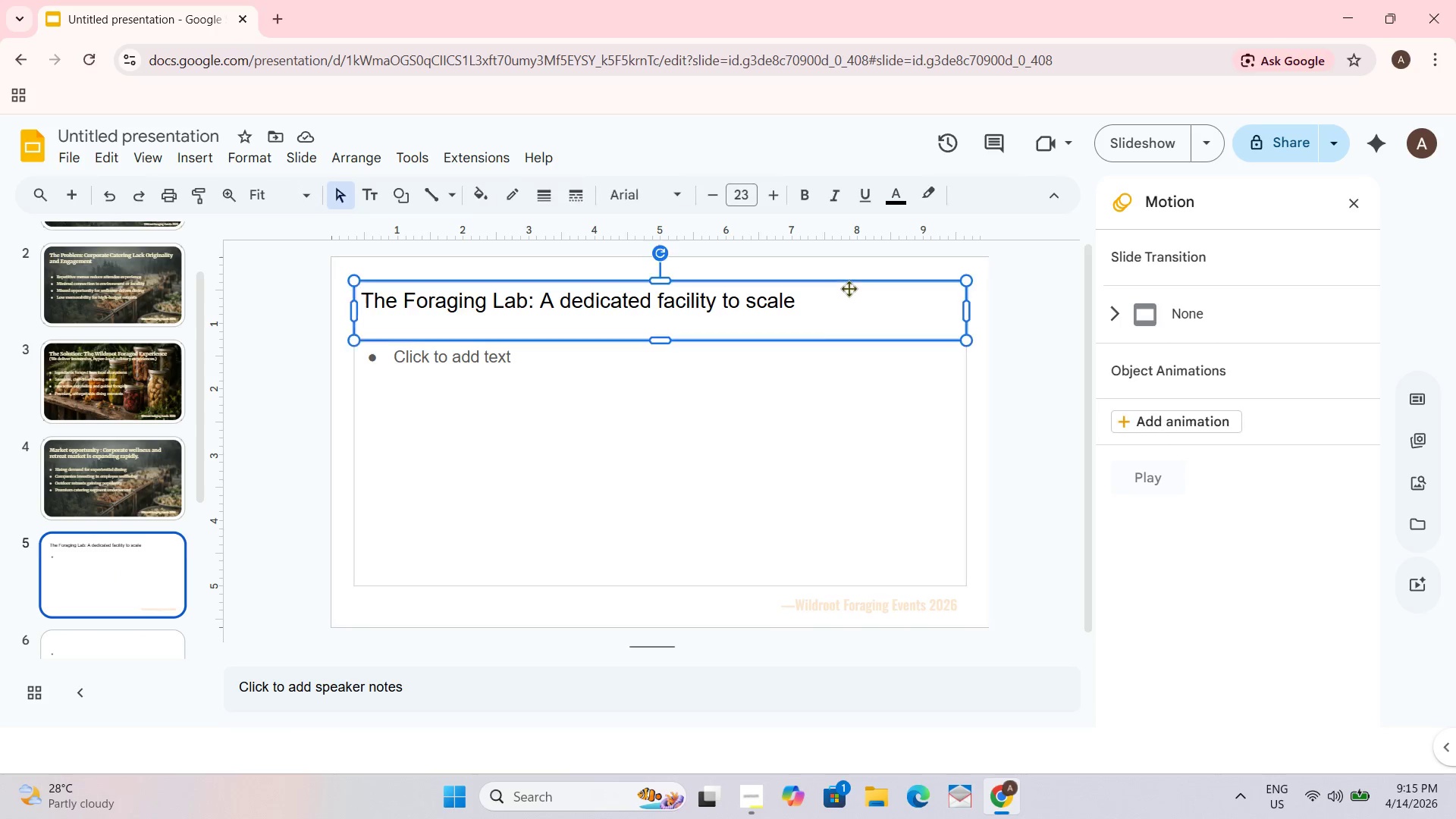 
scroll: coordinate [145, 631], scroll_direction: down, amount: 1.0
 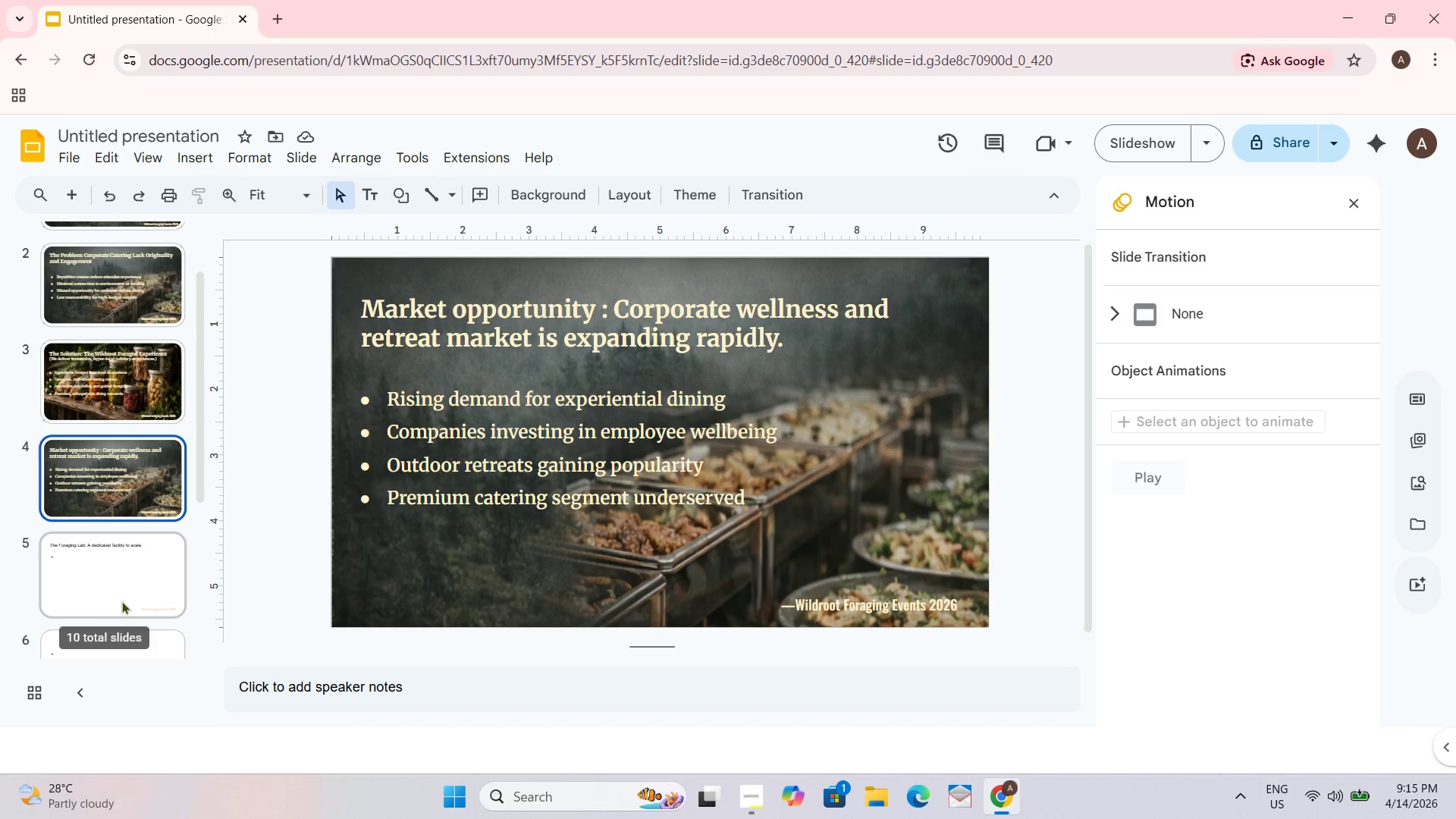 
double_click([808, 322])
 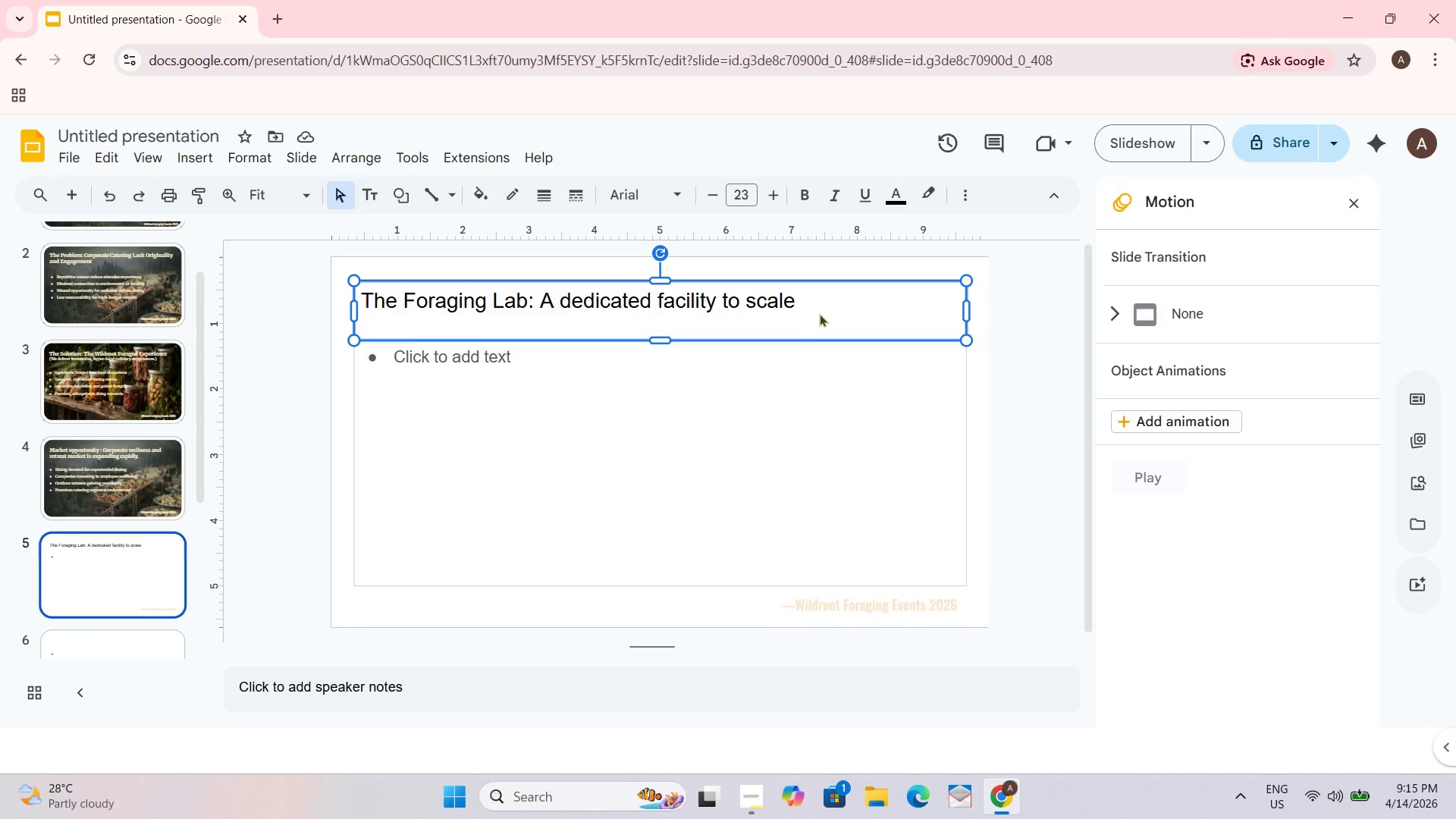 
triple_click([824, 308])
 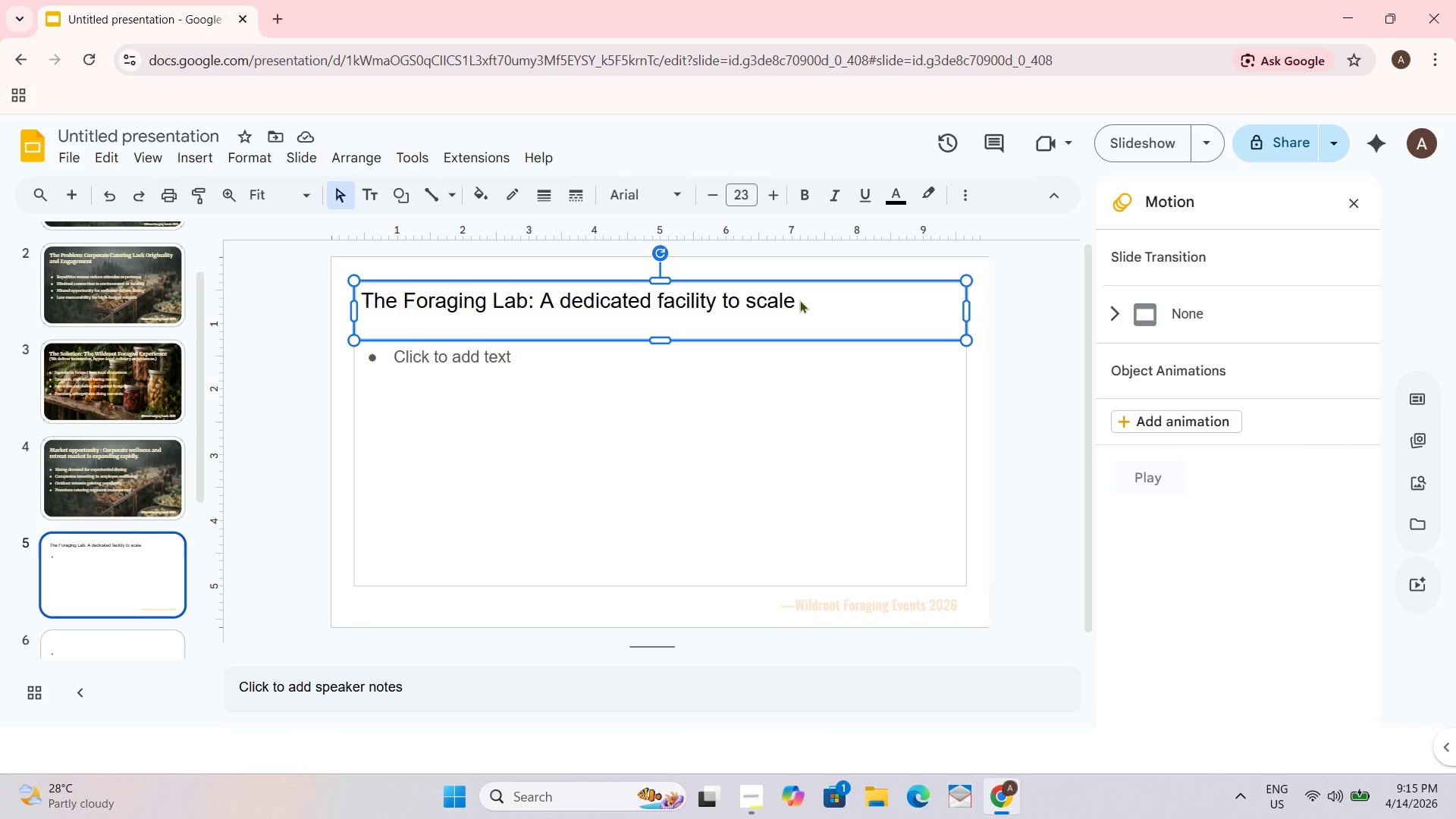 
triple_click([799, 299])
 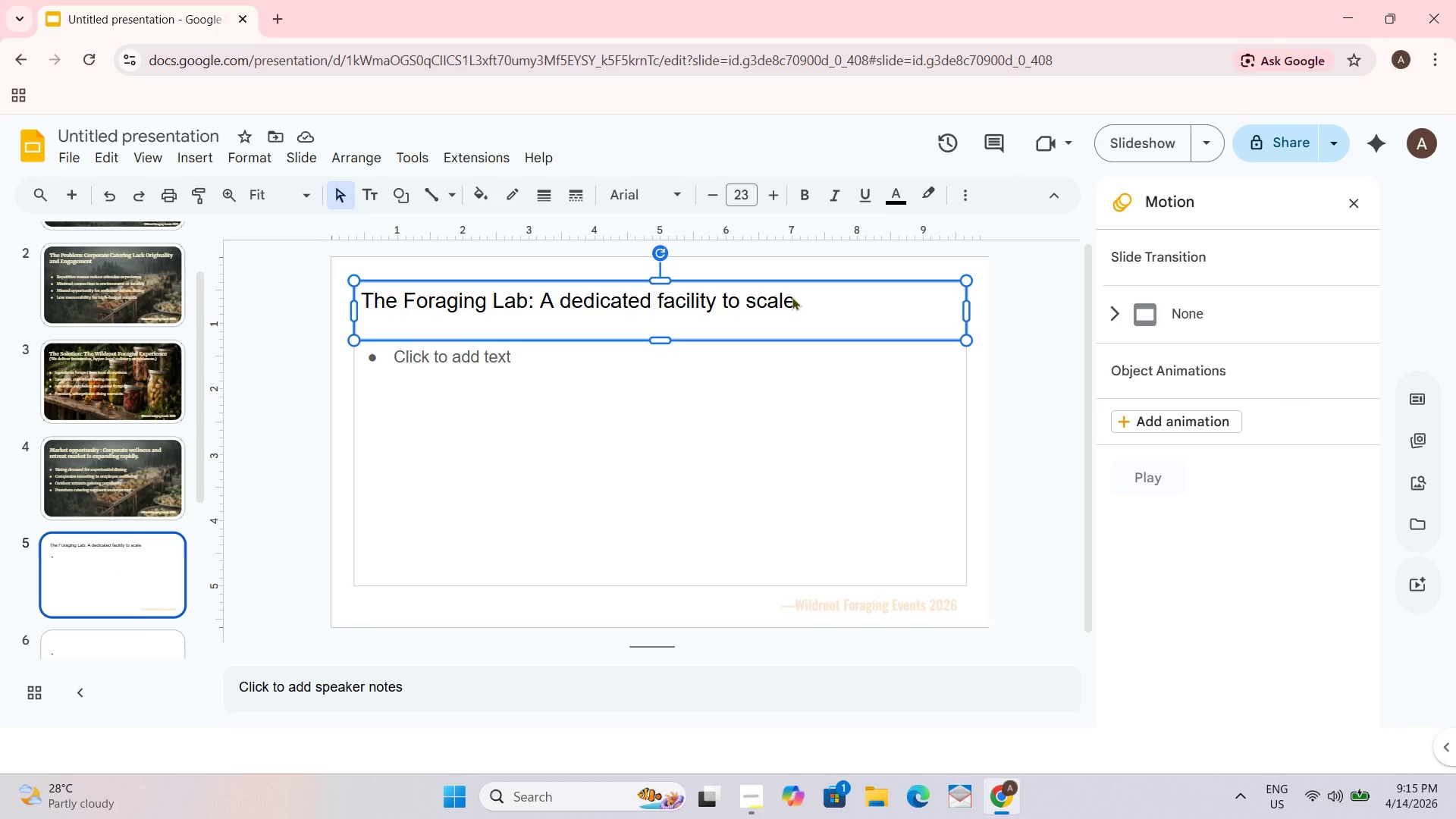 
triple_click([792, 297])
 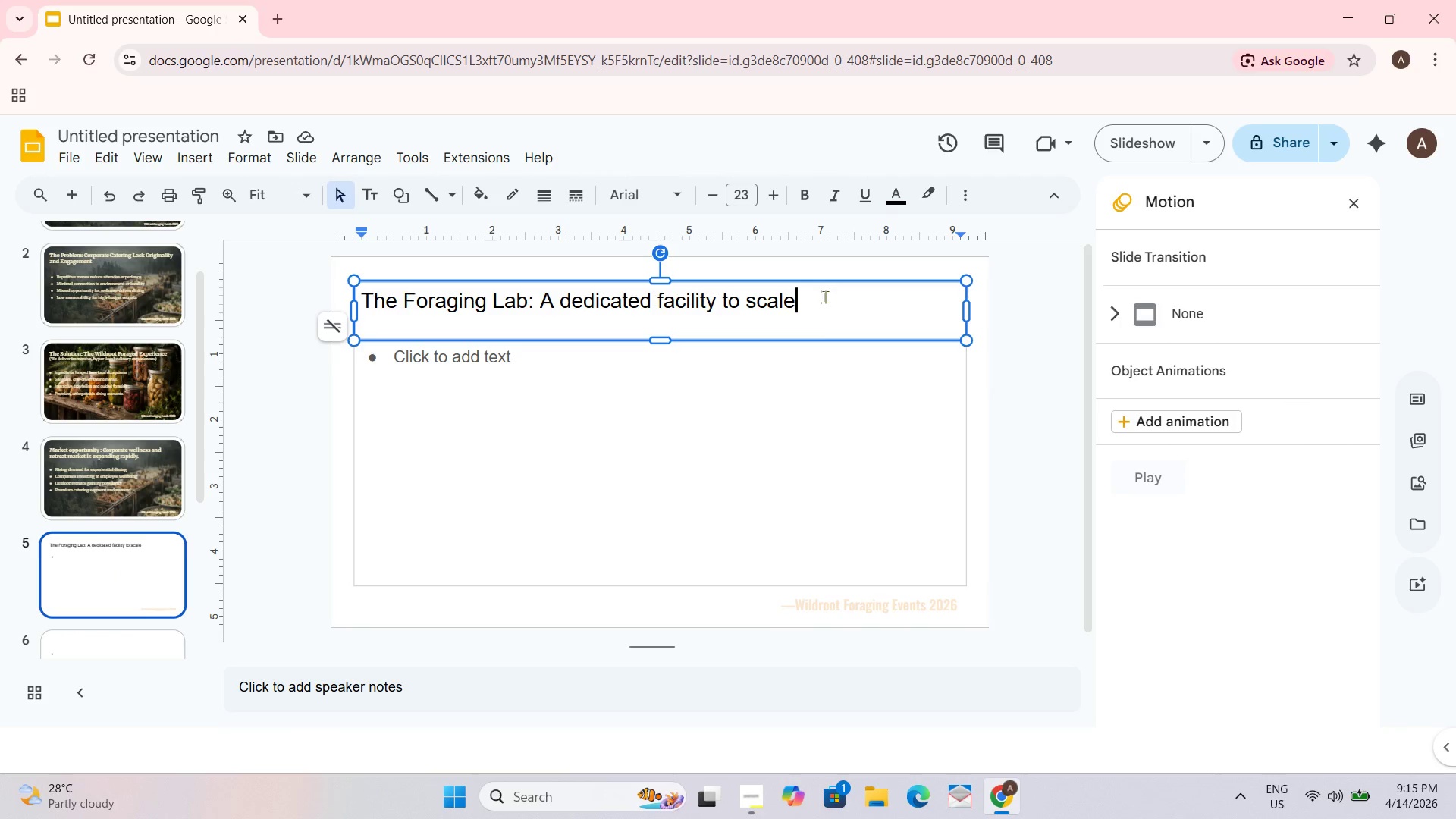 
key(Space)
 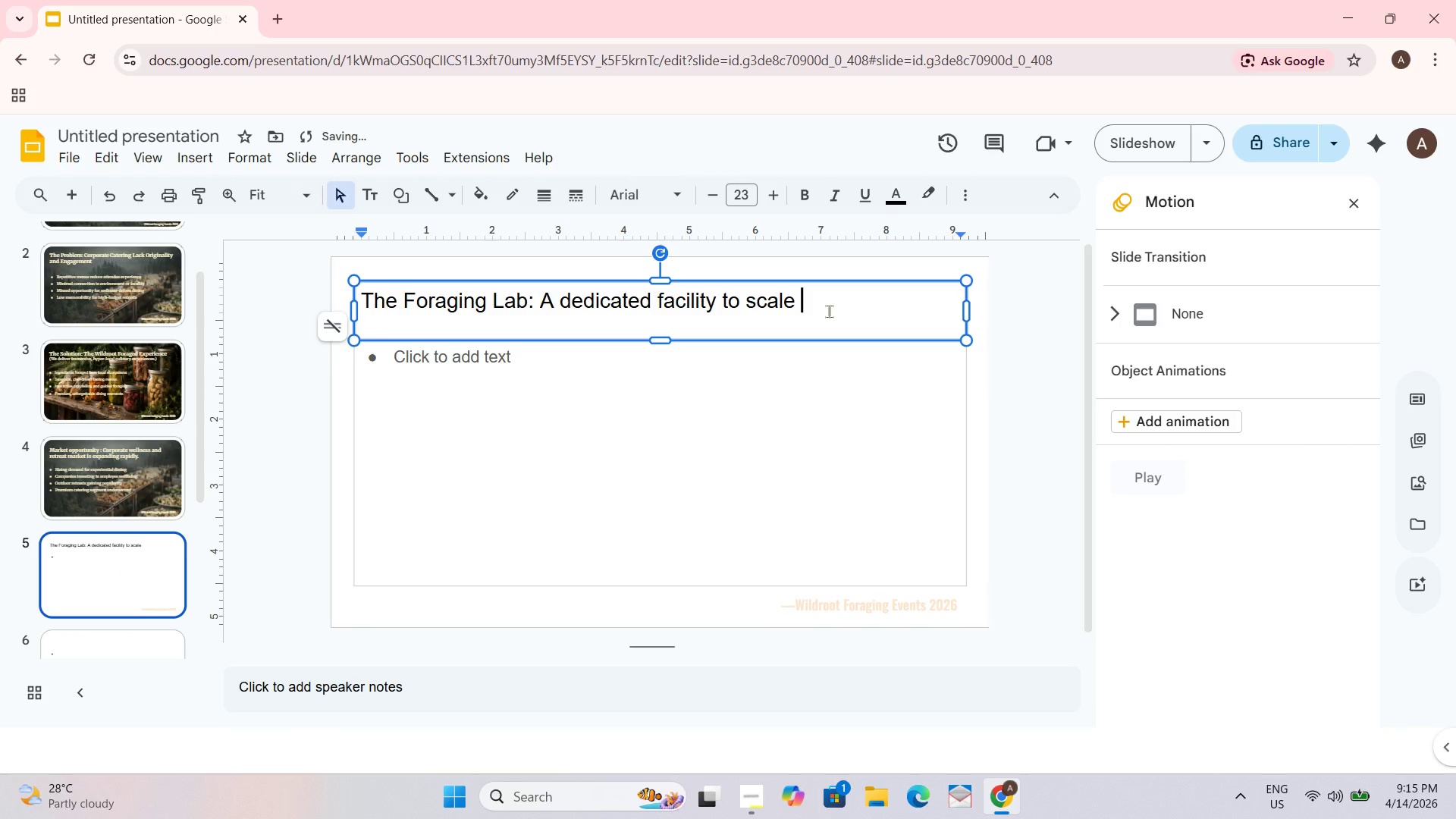 
hold_key(key=ShiftLeft, duration=0.31)
 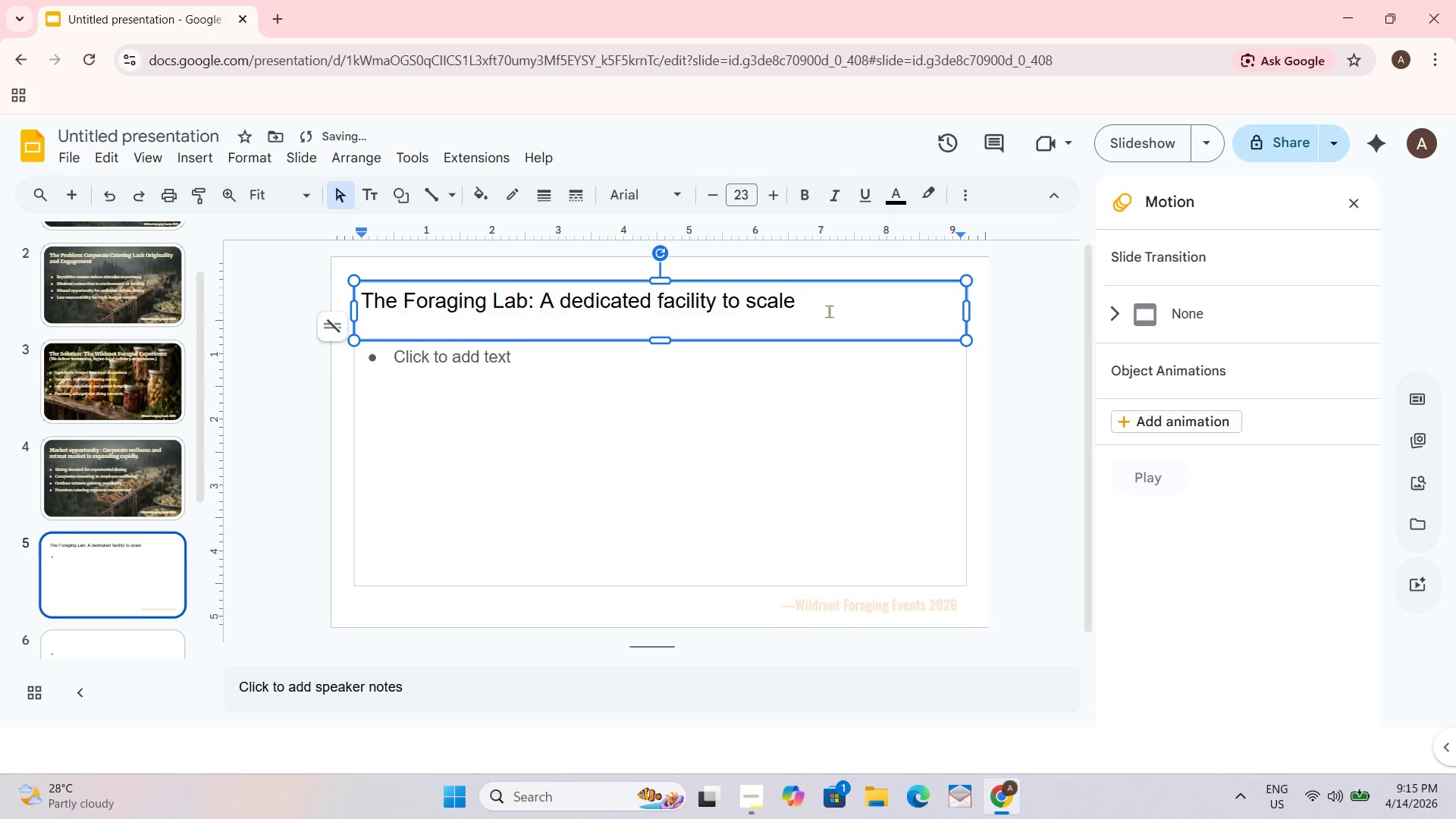 
type(operation.)
 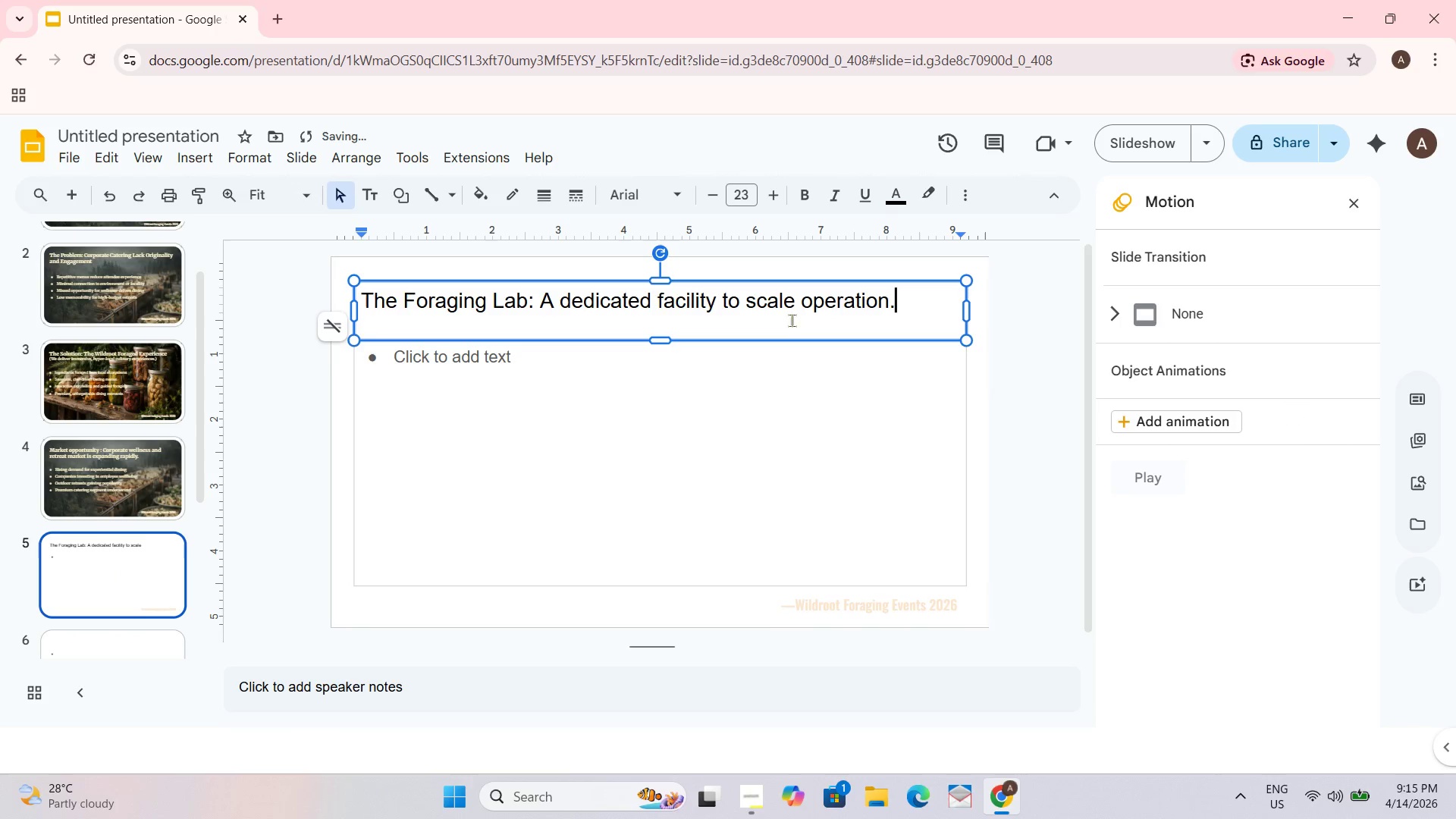 
key(Control+A)
 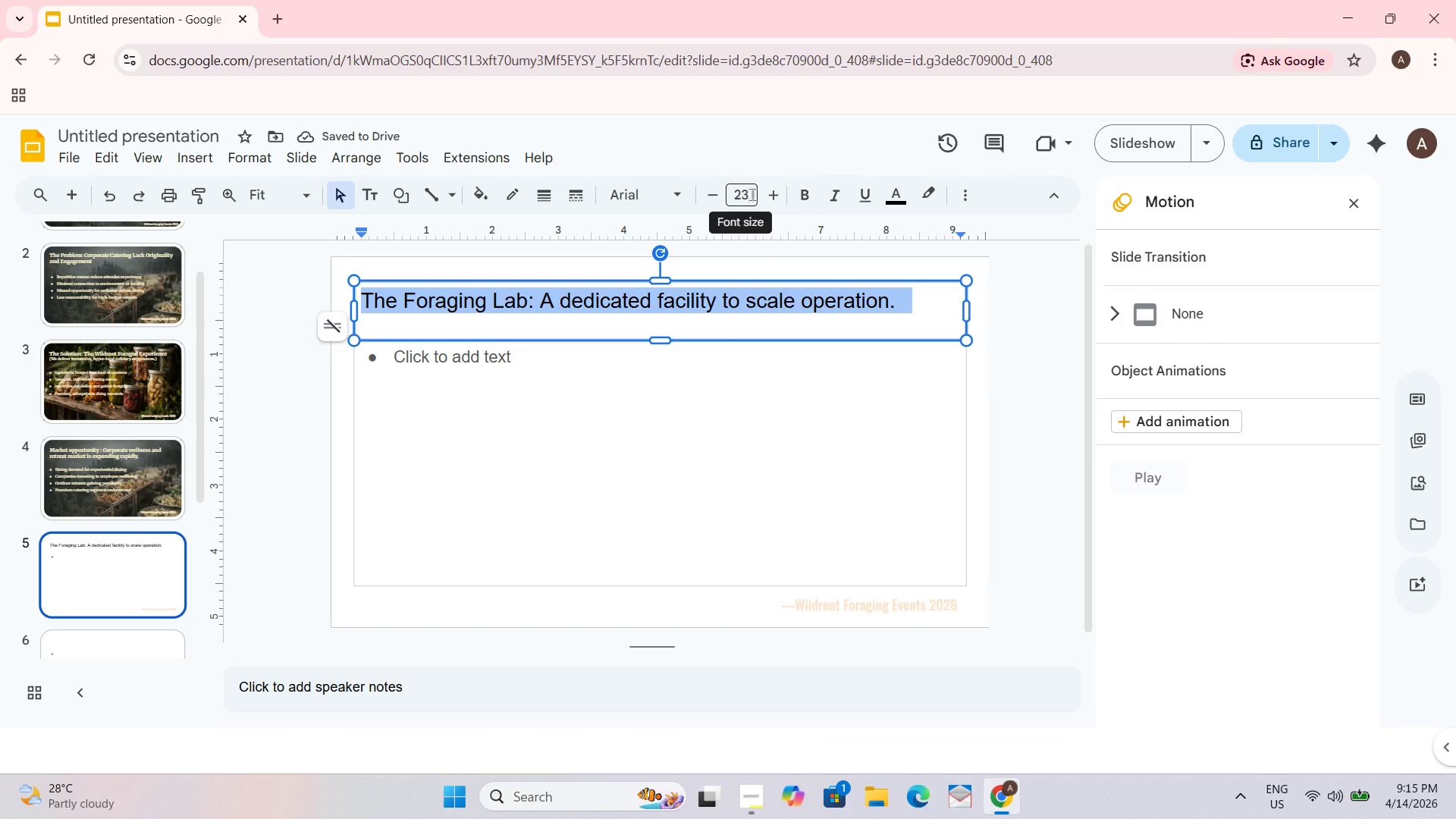 
double_click([765, 196])
 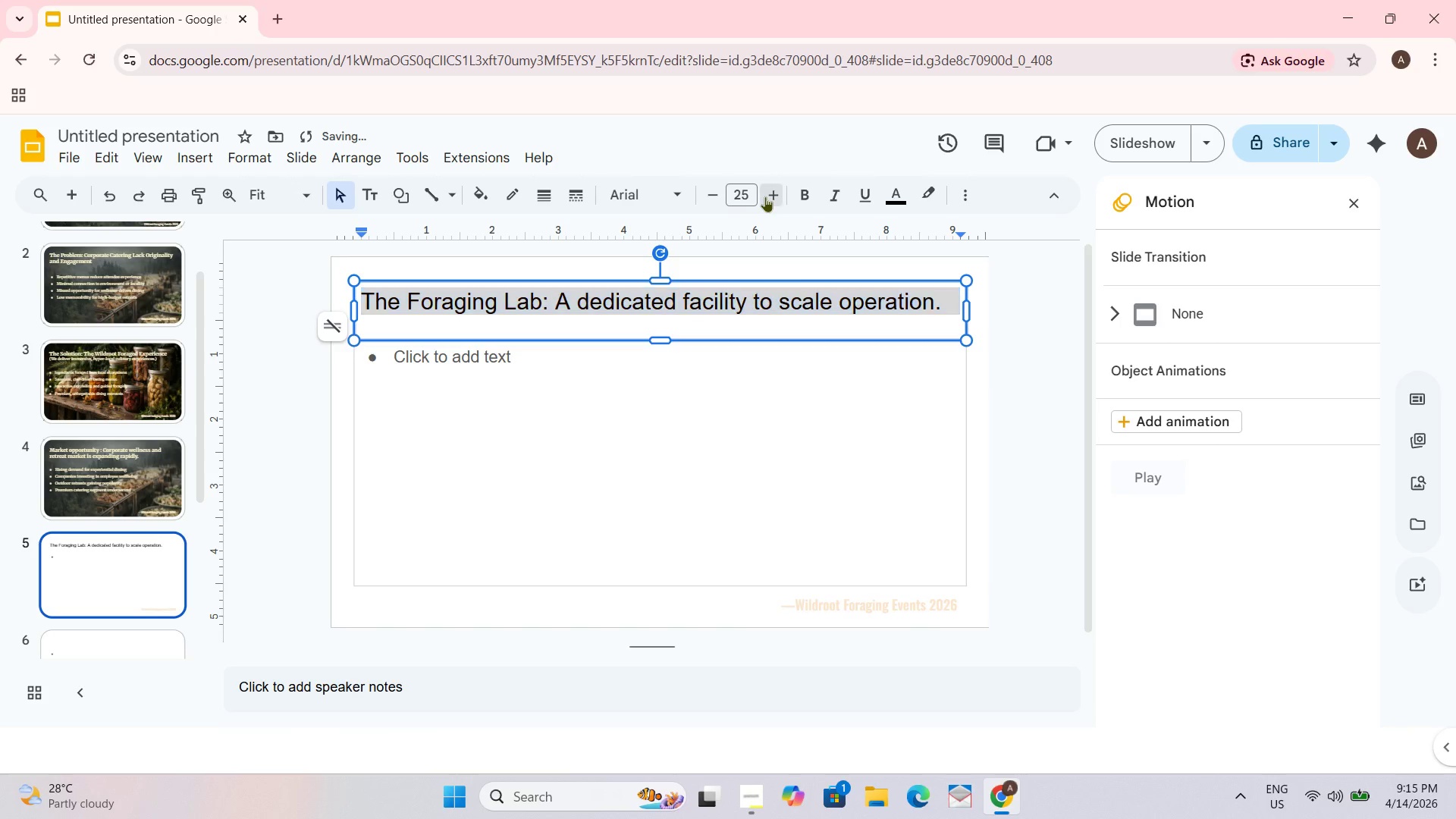 
triple_click([765, 196])
 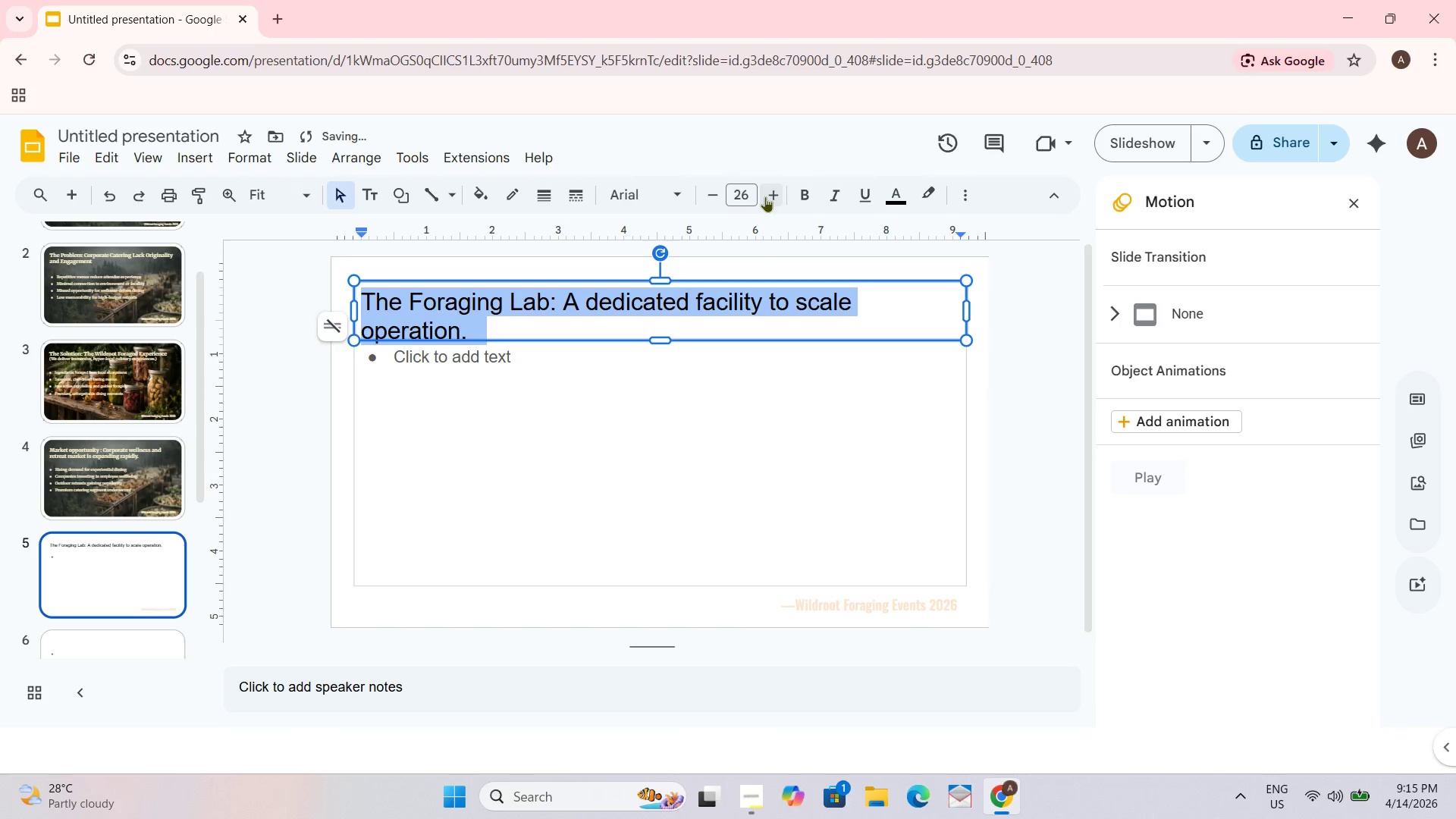 
triple_click([765, 196])
 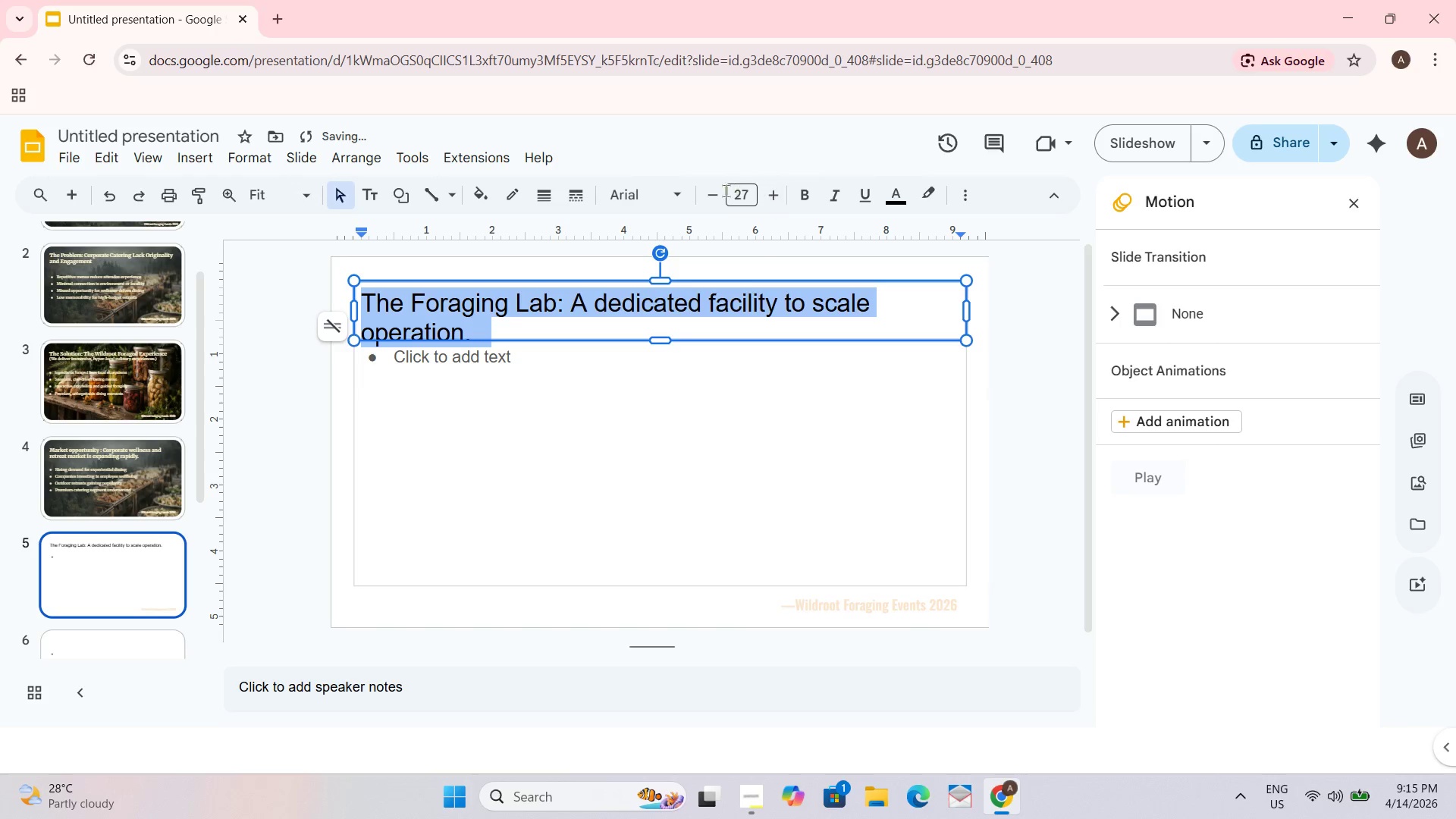 
left_click([720, 190])
 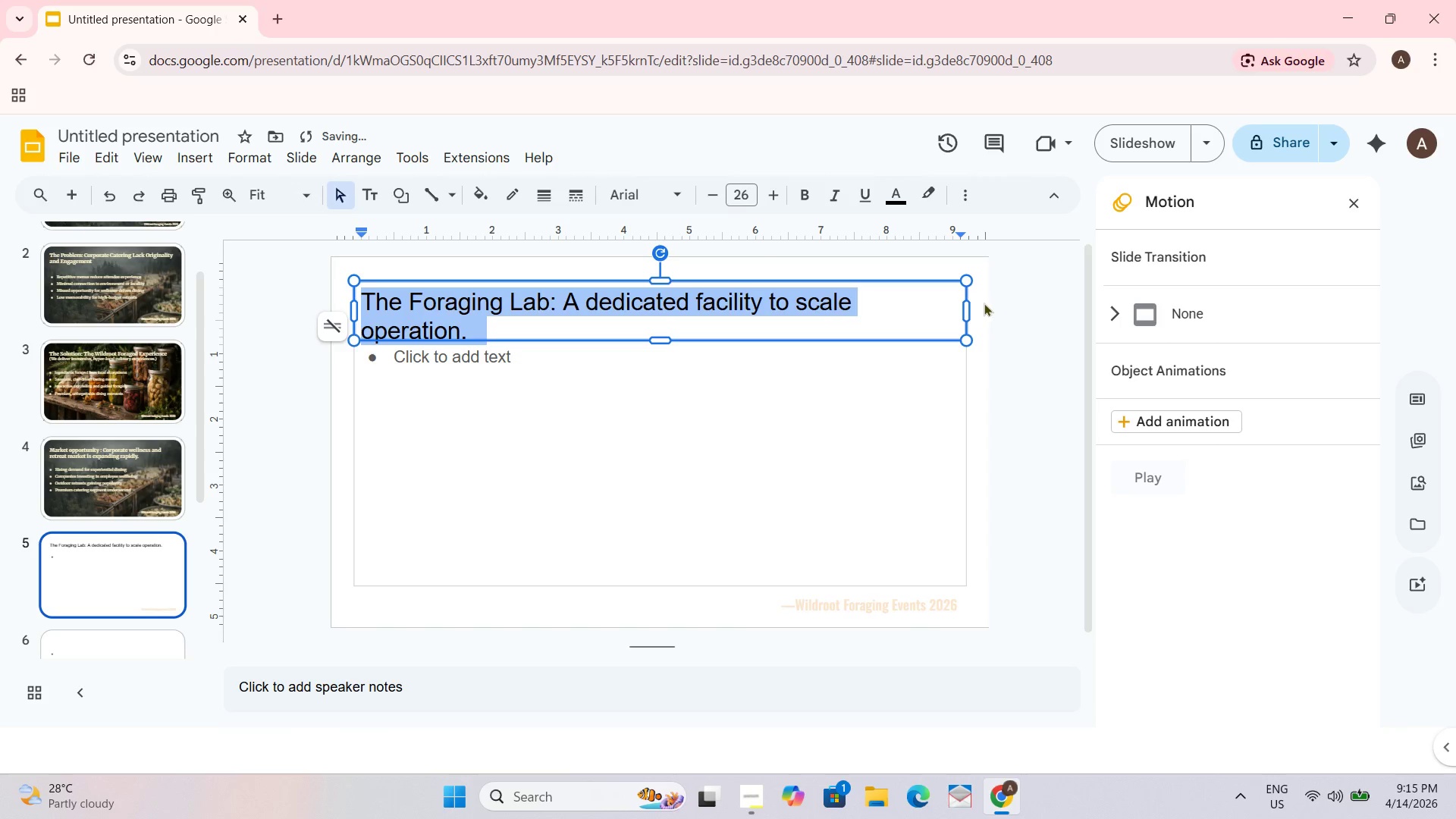 
left_click_drag(start_coordinate=[967, 309], to_coordinate=[972, 309])
 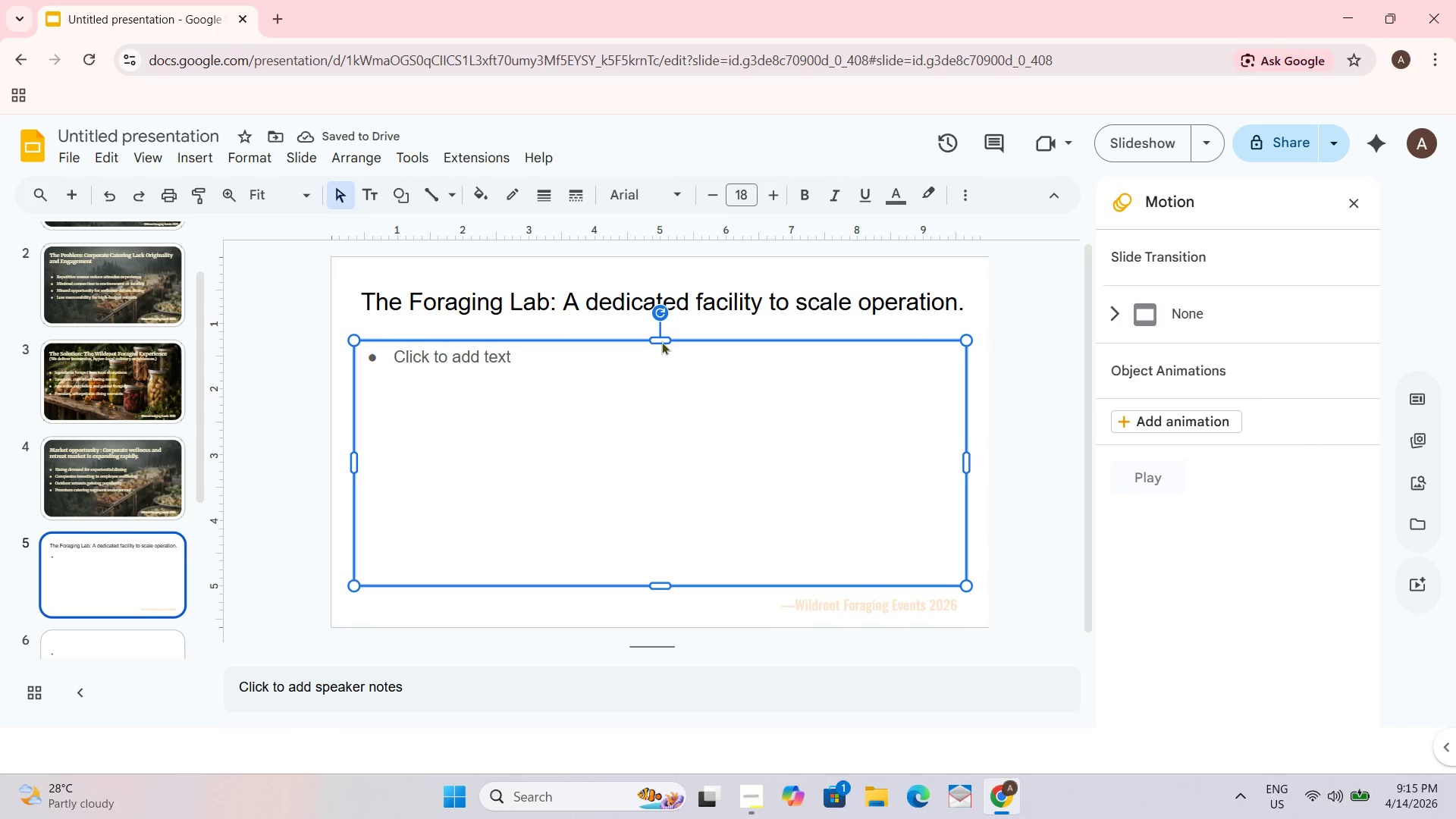 
left_click_drag(start_coordinate=[662, 340], to_coordinate=[665, 347])
 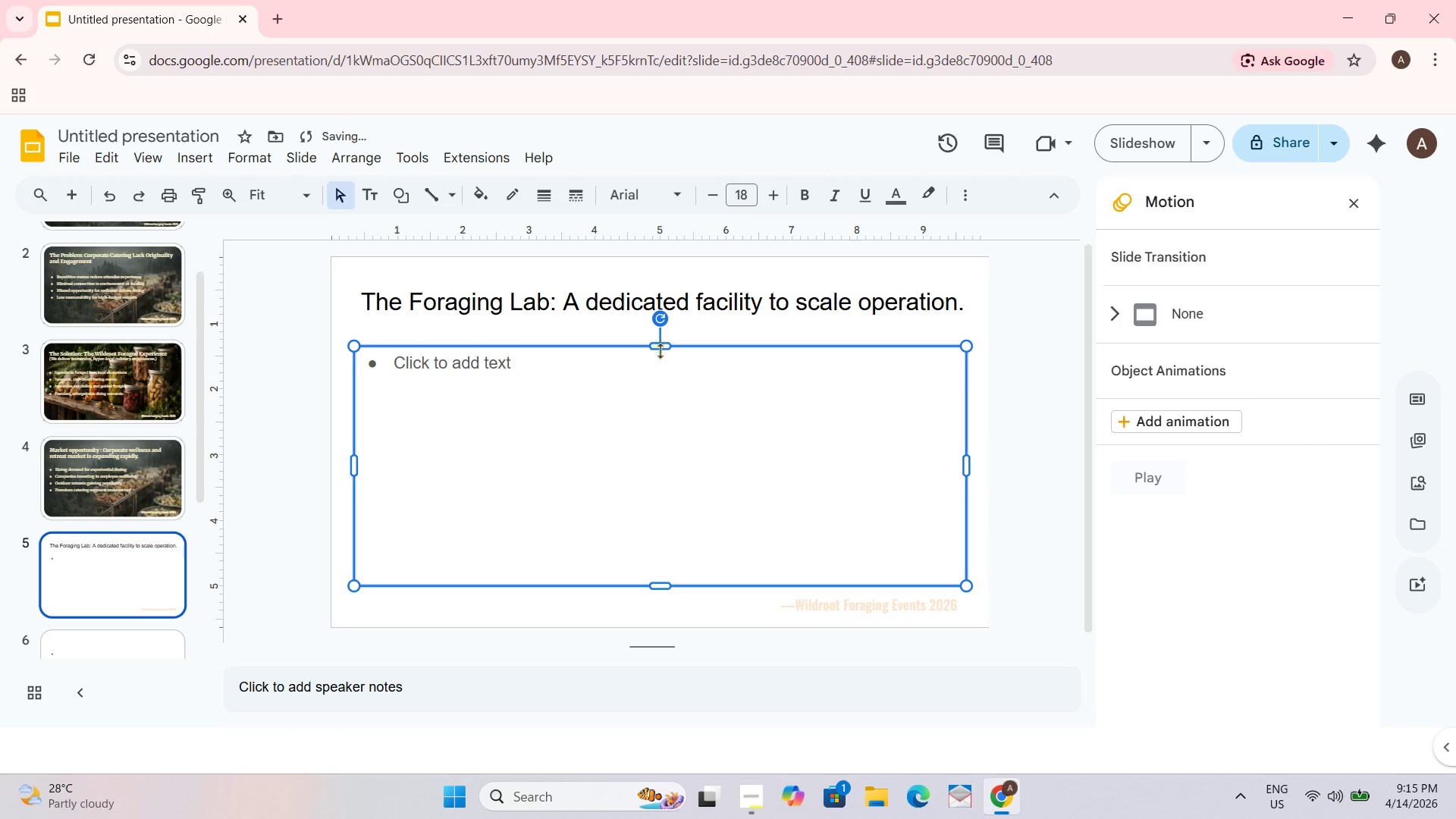 
left_click_drag(start_coordinate=[660, 351], to_coordinate=[661, 369])
 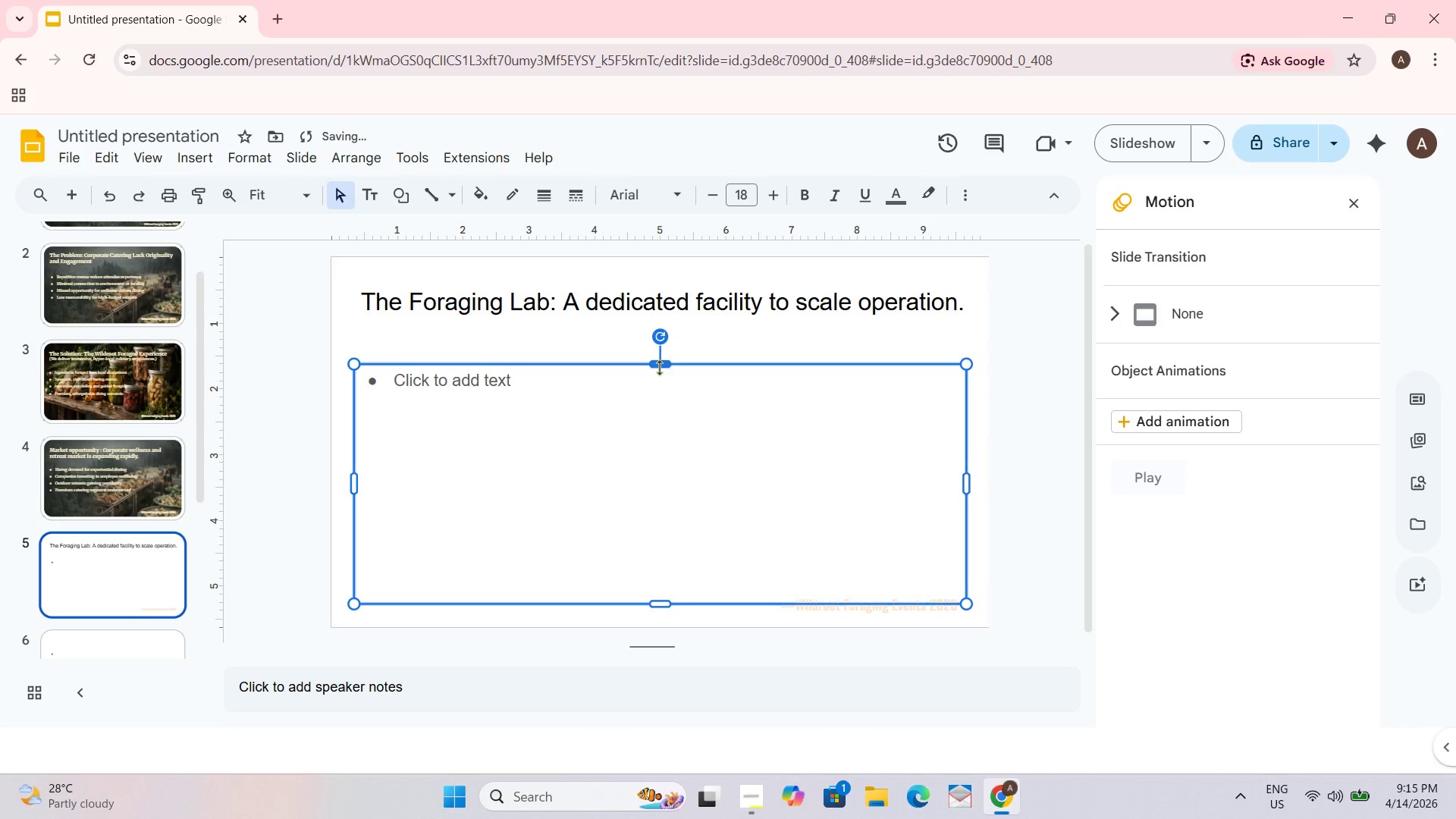 
key(Control+Z)
 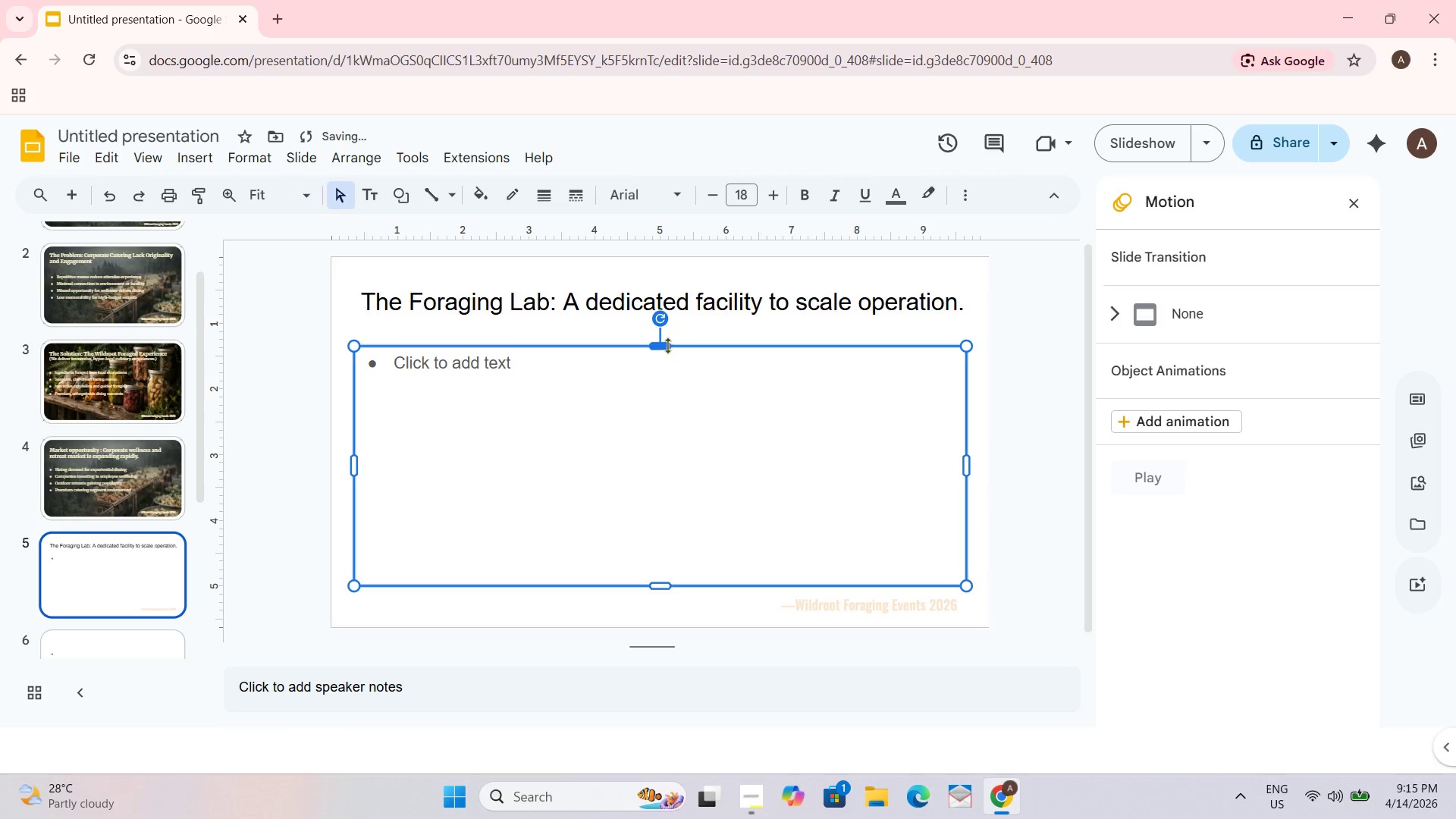 
left_click_drag(start_coordinate=[664, 344], to_coordinate=[664, 377])
 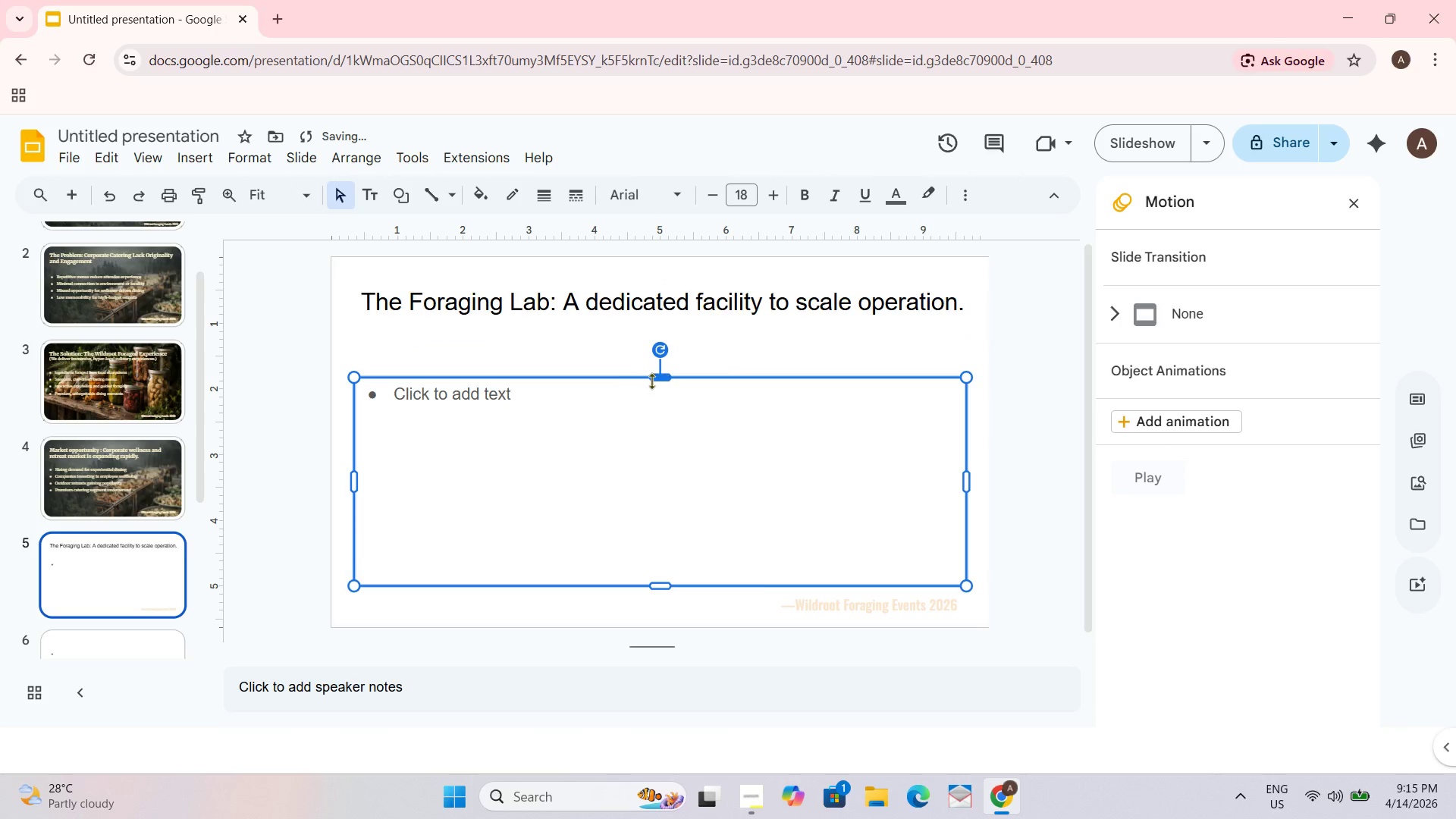 
left_click_drag(start_coordinate=[655, 378], to_coordinate=[655, 374])
 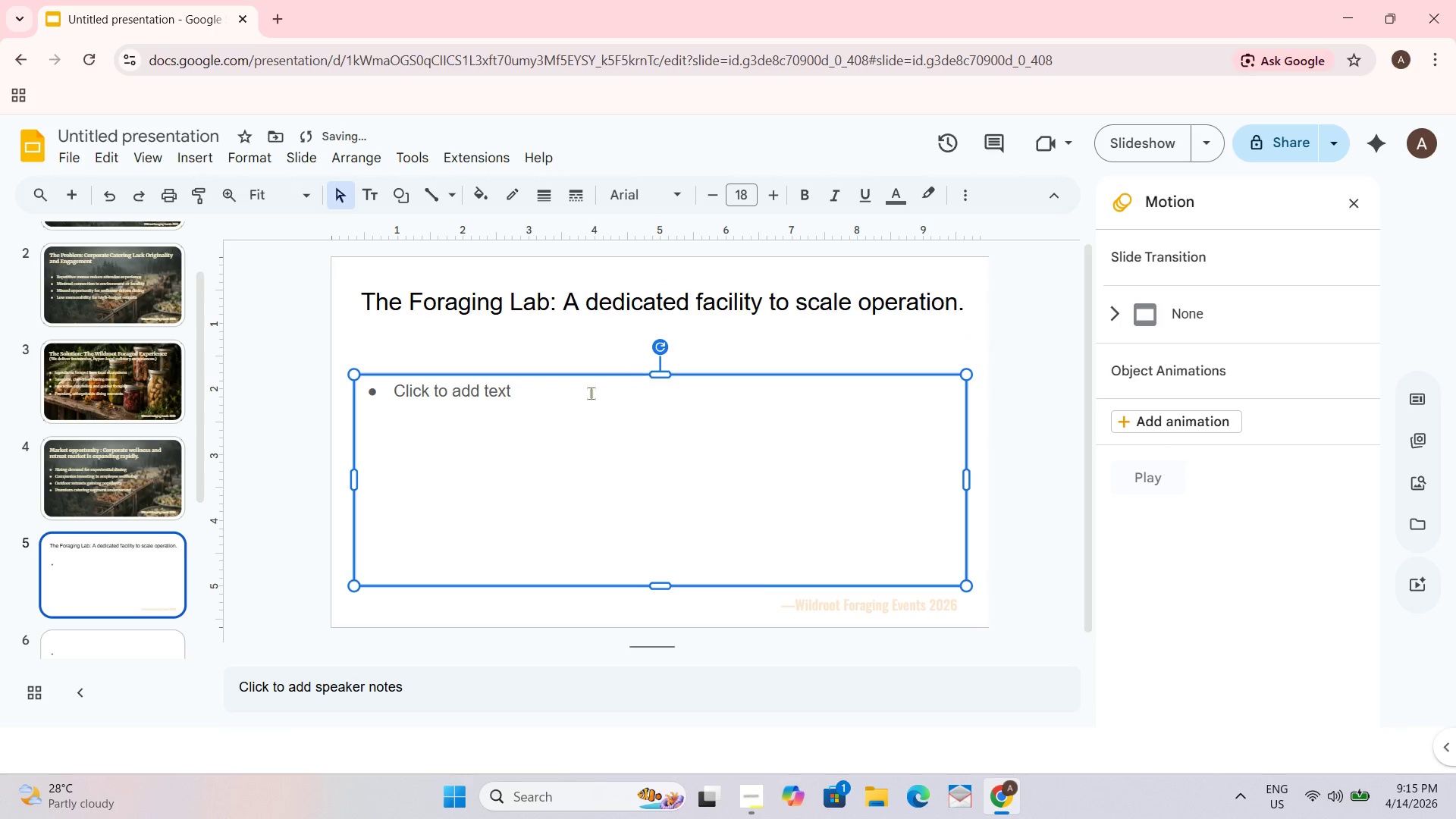 
left_click([575, 394])
 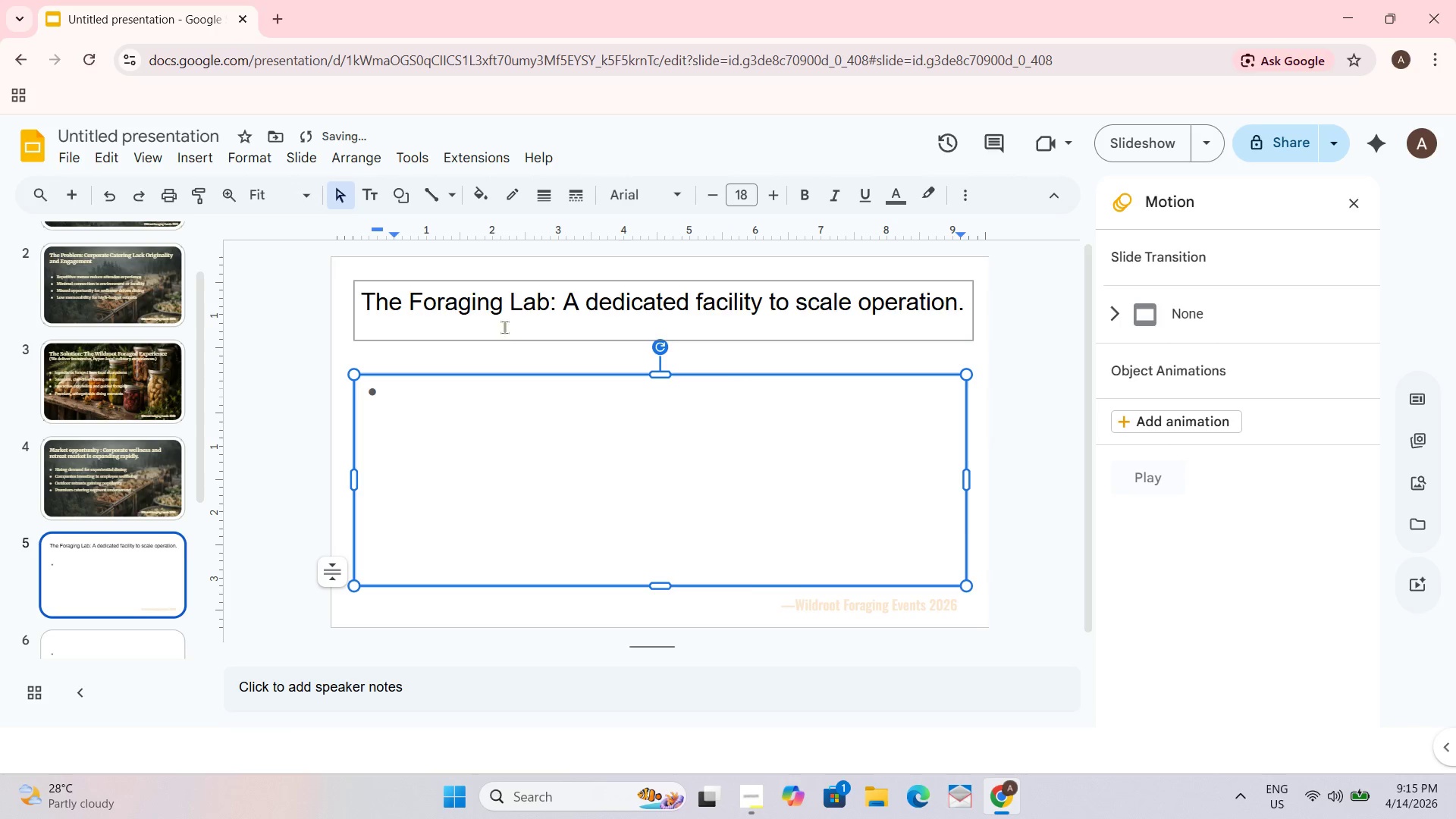 
left_click([485, 319])
 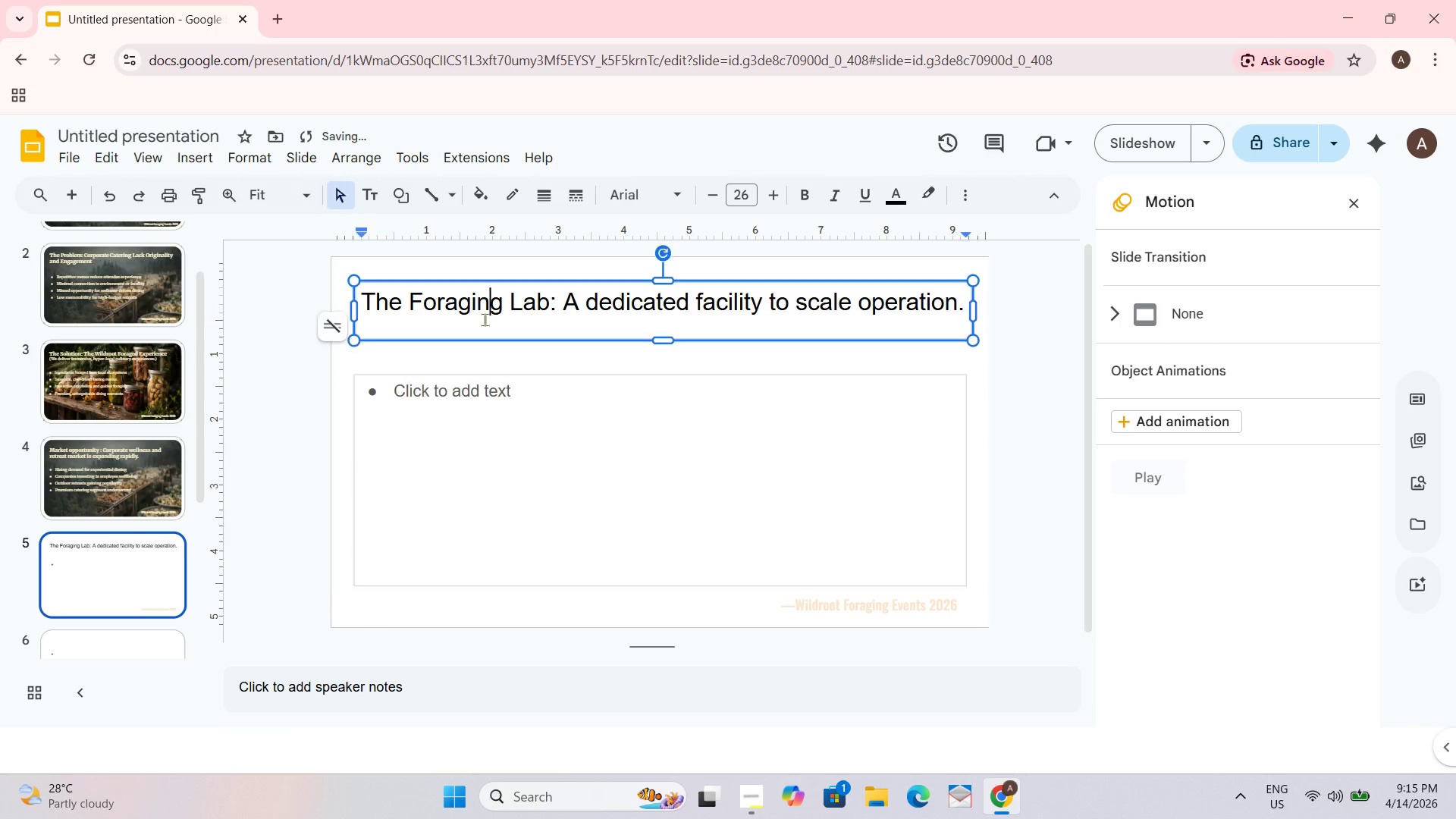 
key(Control+A)
 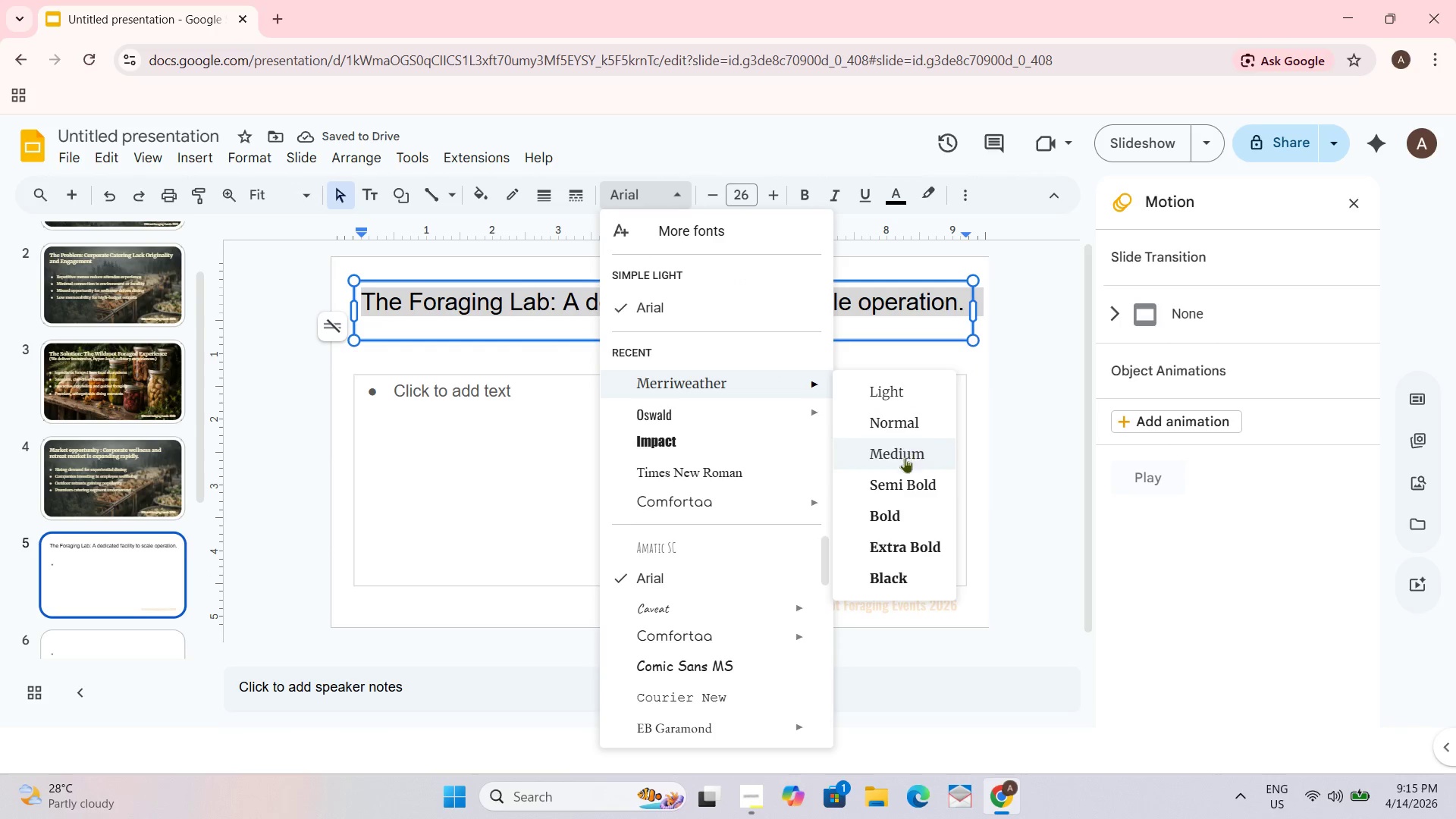 
left_click([913, 509])
 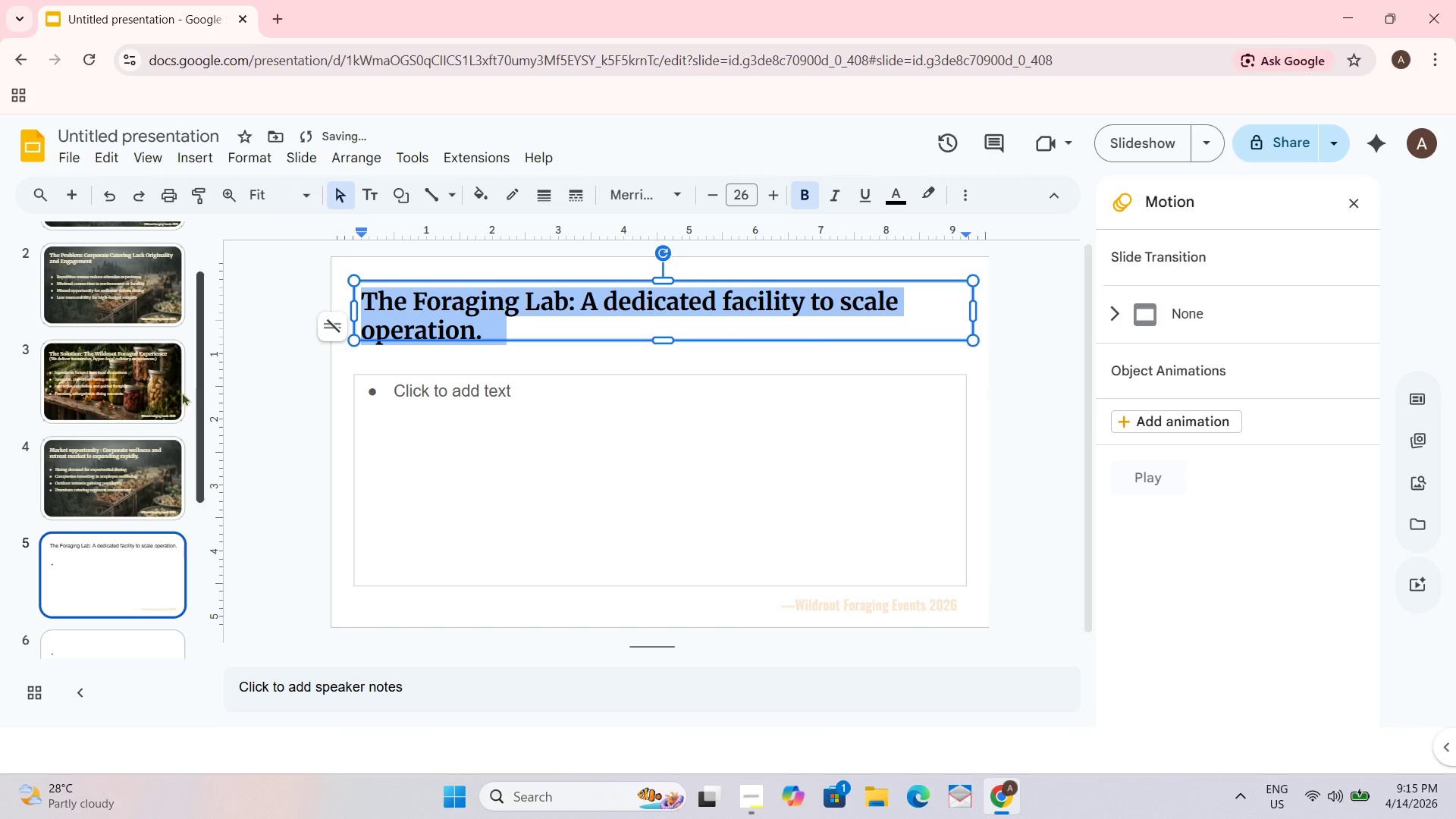 
left_click([137, 443])
 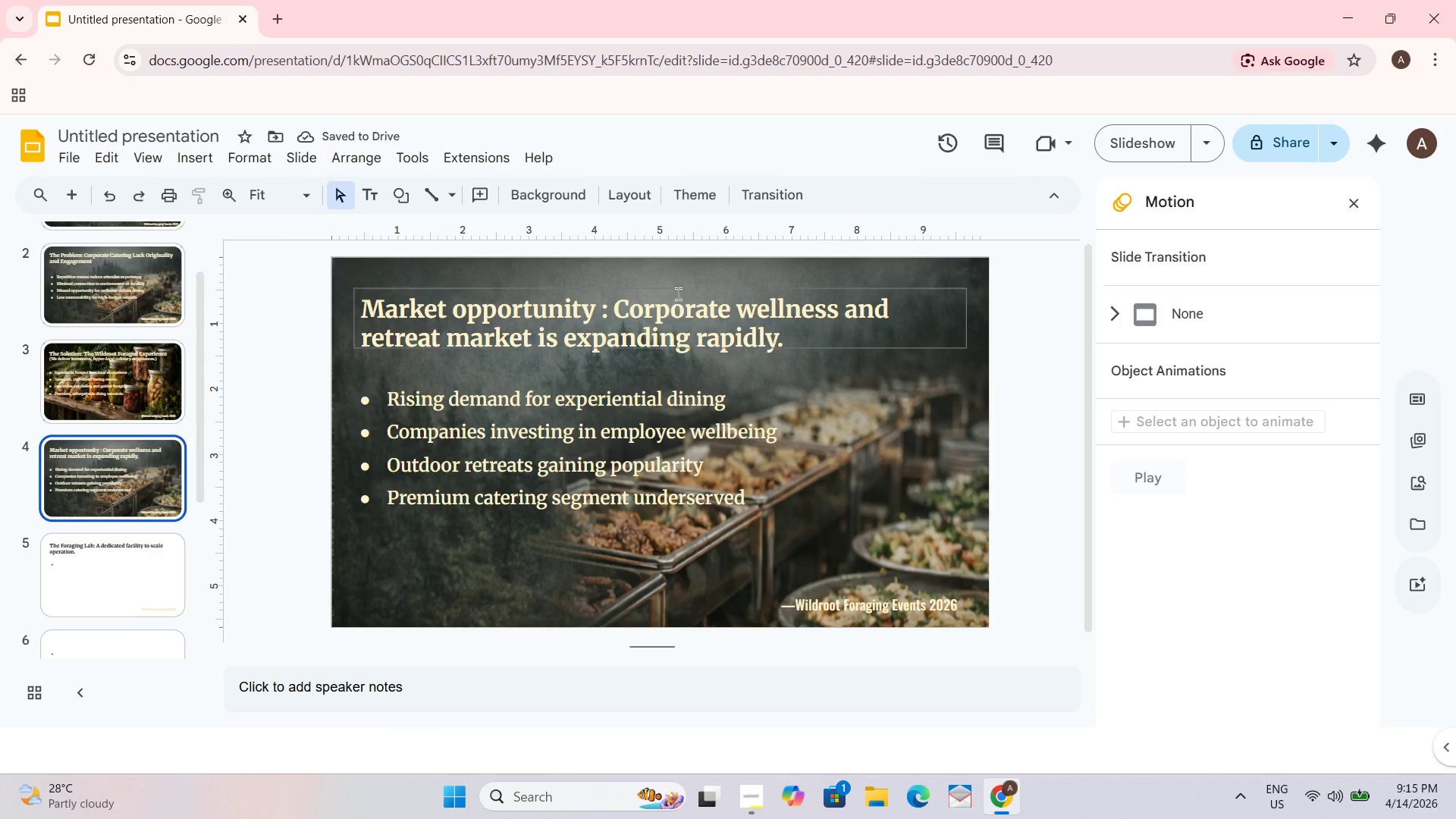 
left_click([675, 287])
 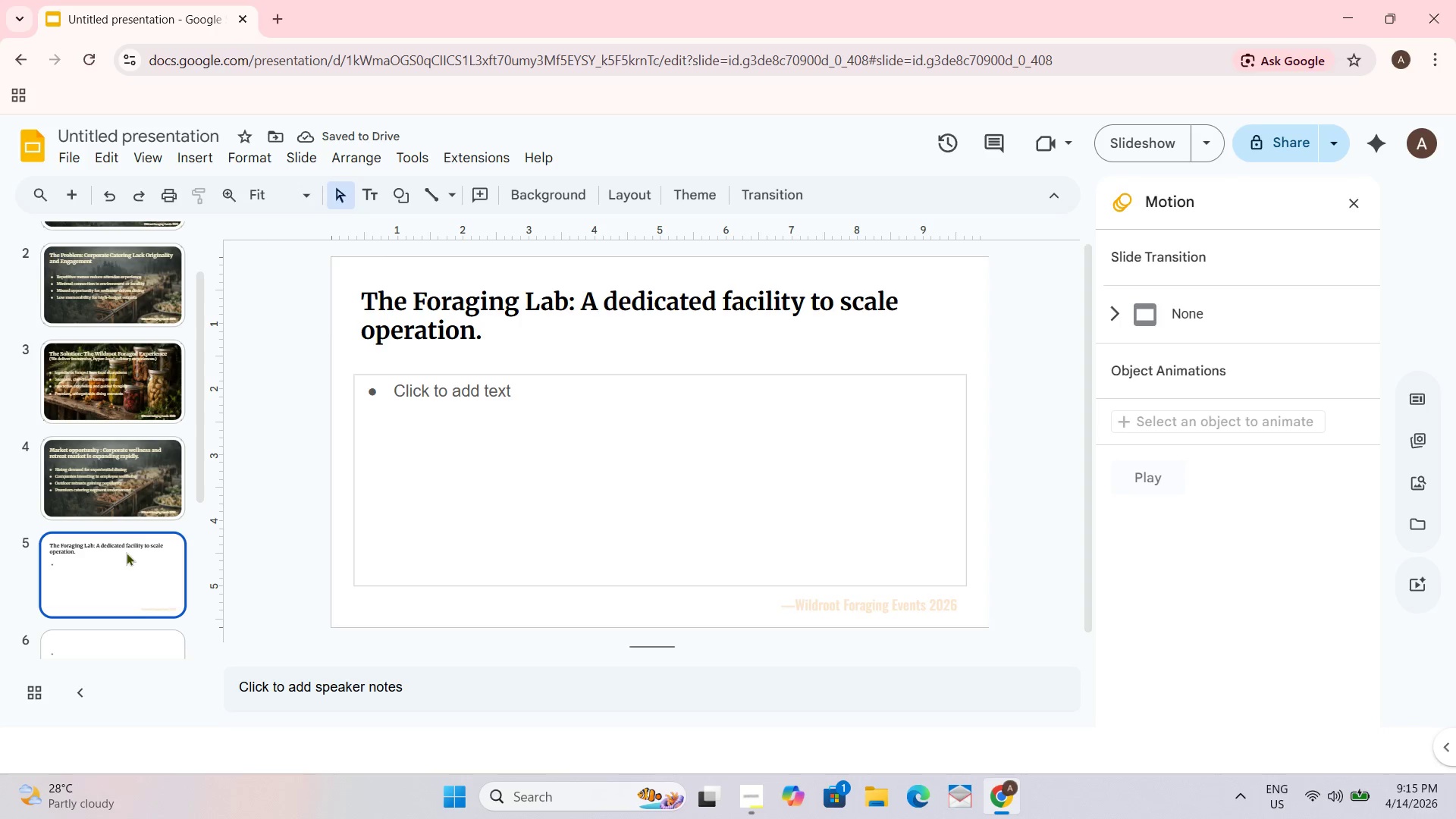 
key(Control+ControlLeft)
 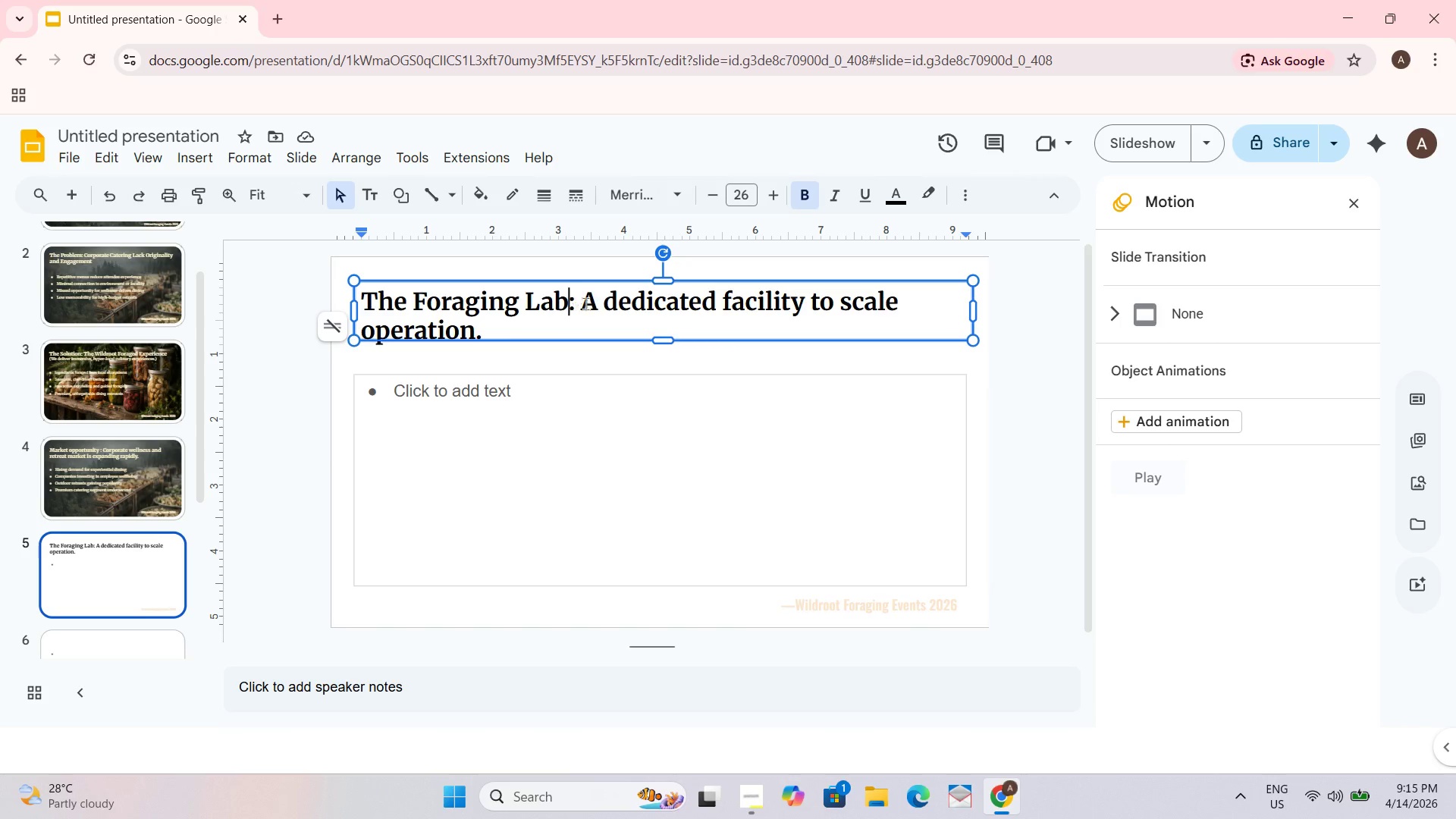 
key(Control+A)
 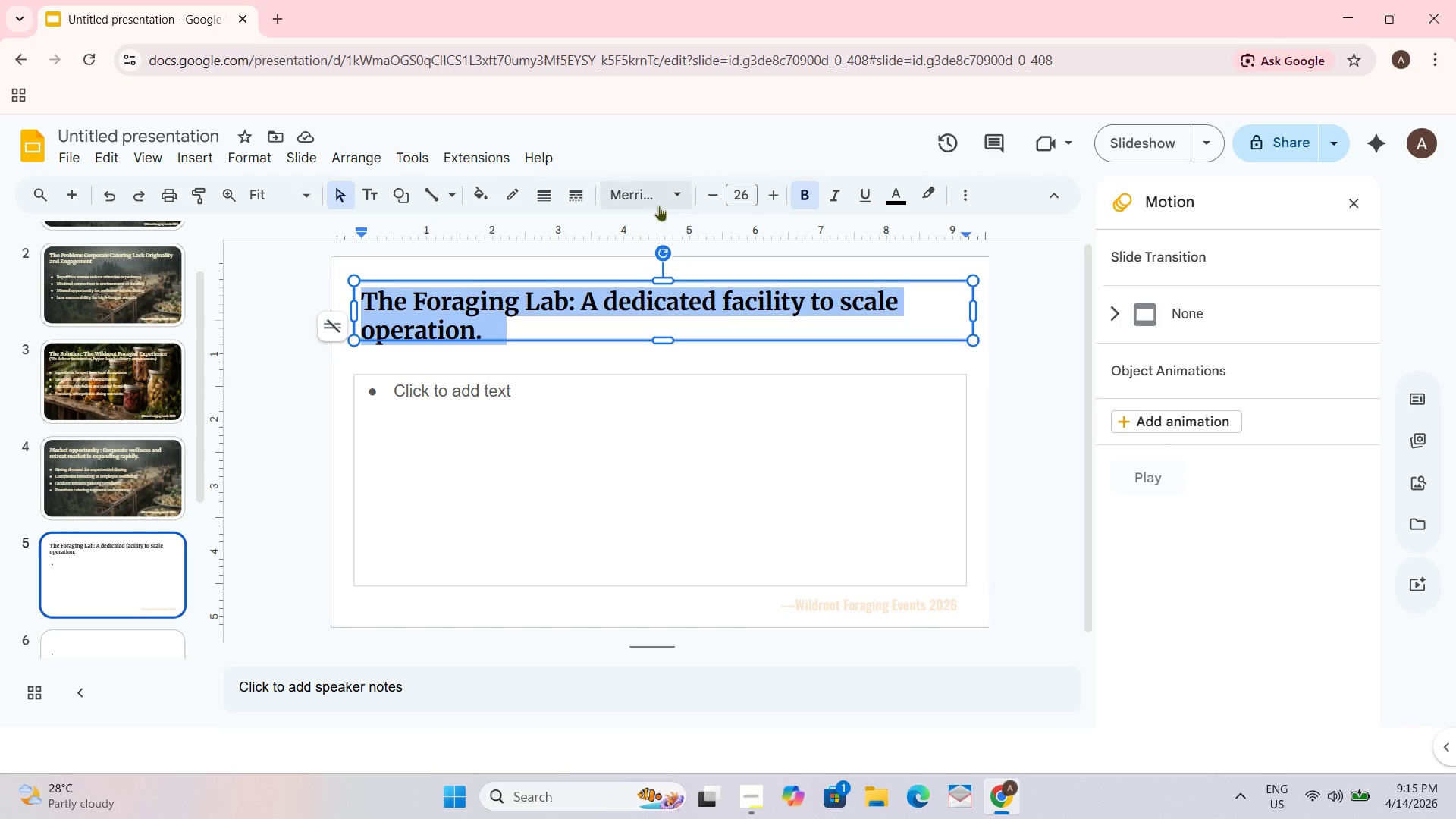 
left_click([674, 199])
 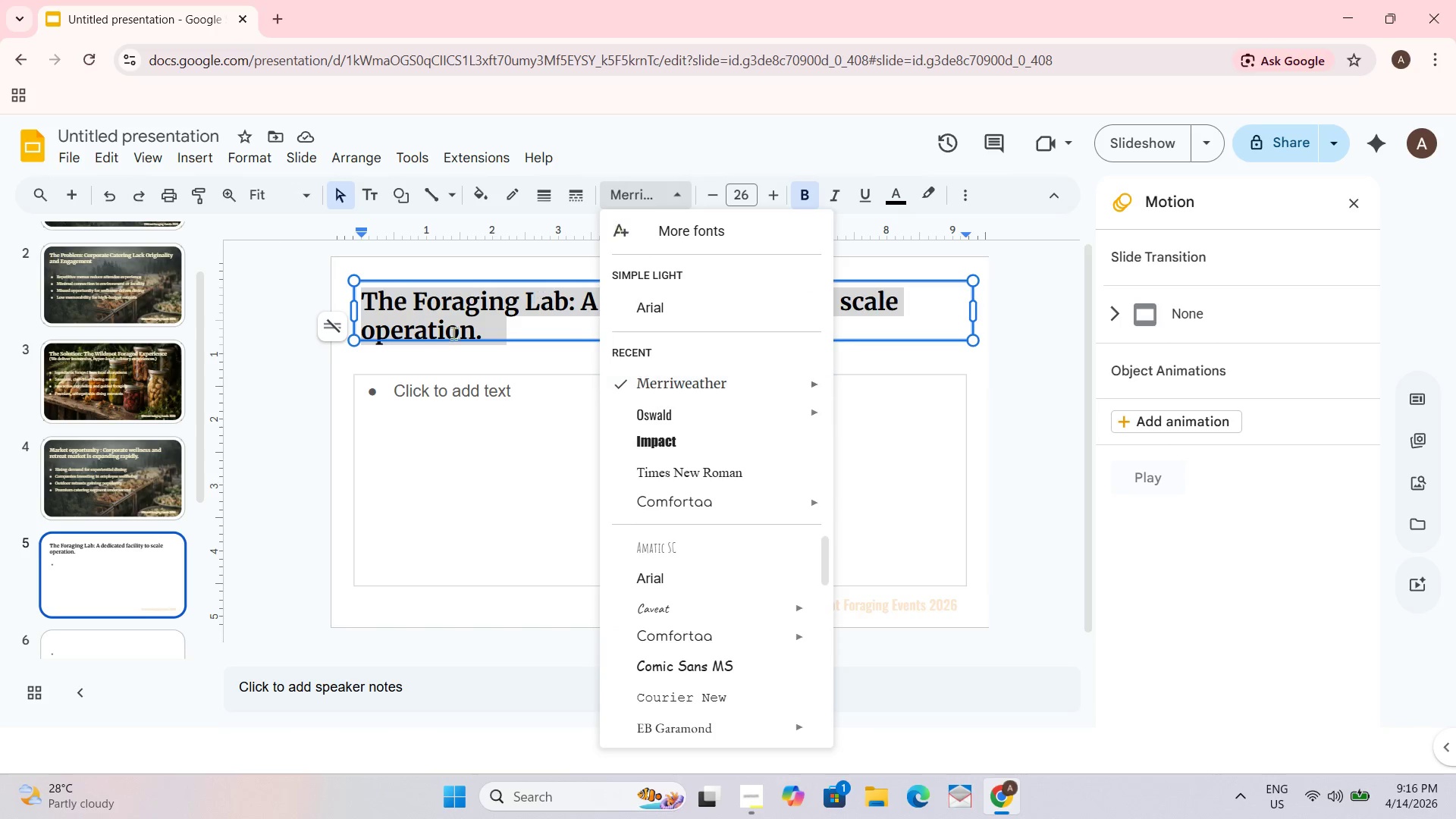 
left_click([429, 360])
 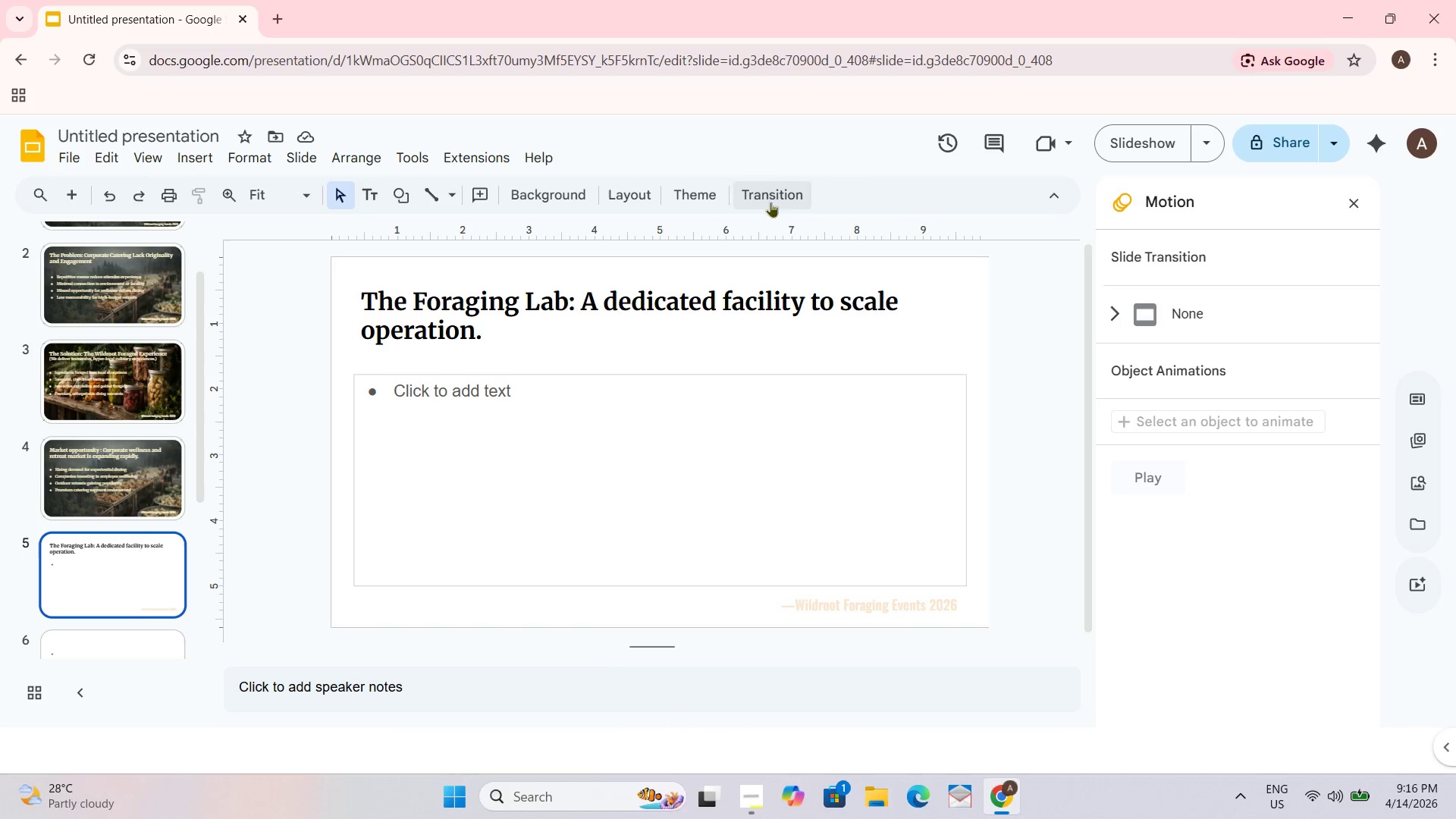 
left_click([621, 297])
 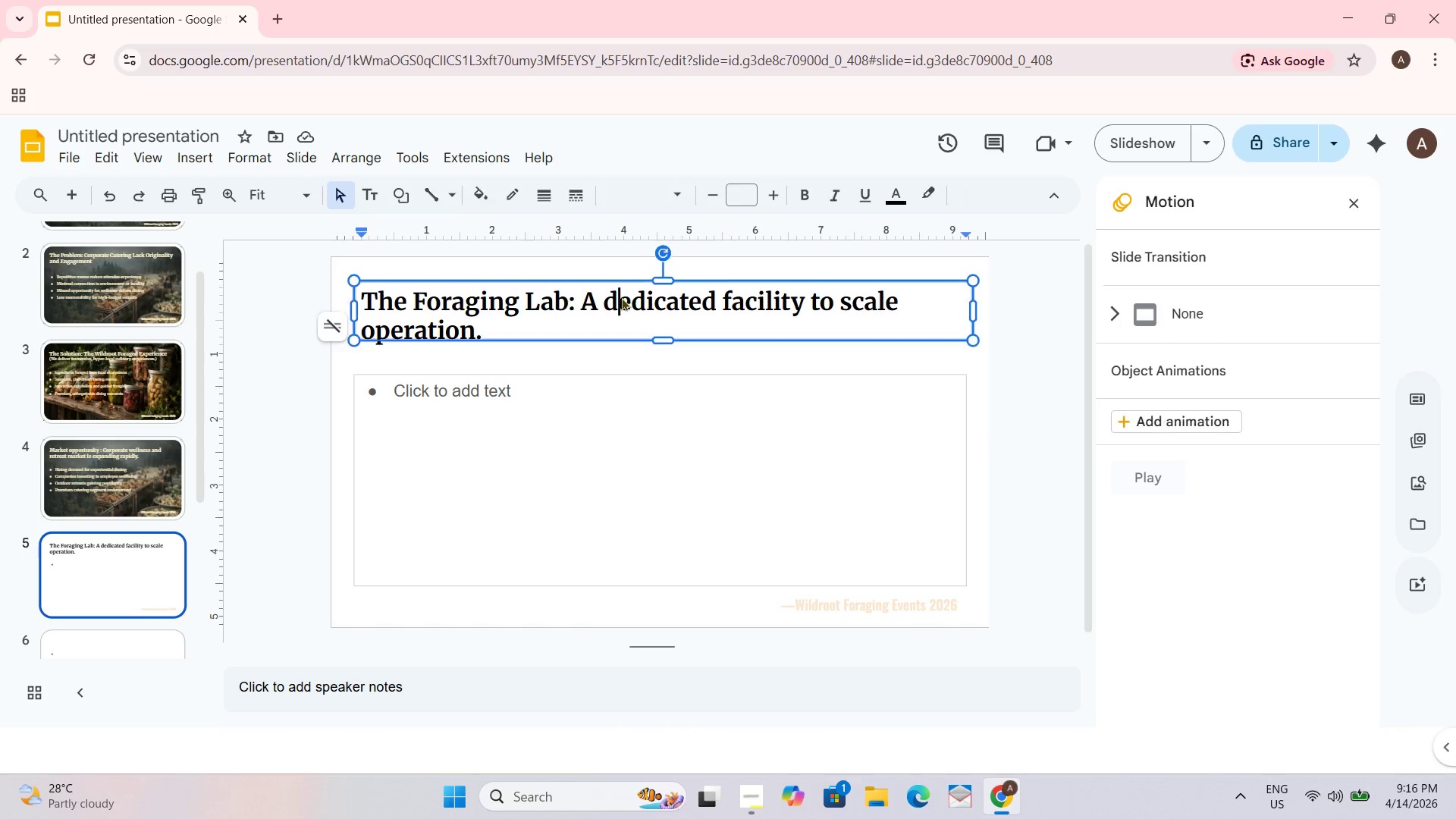 
key(Control+ControlLeft)
 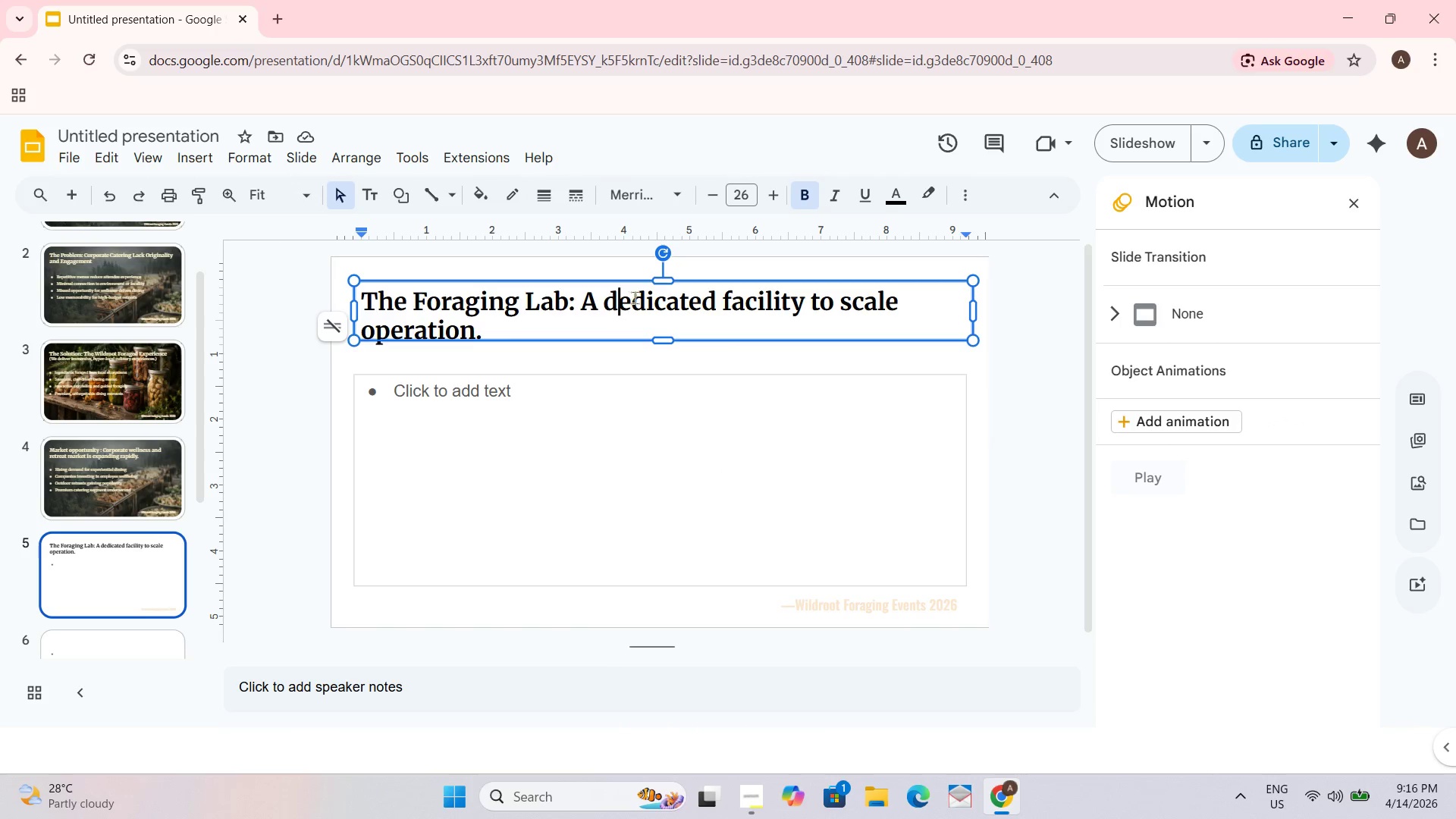 
key(Control+A)
 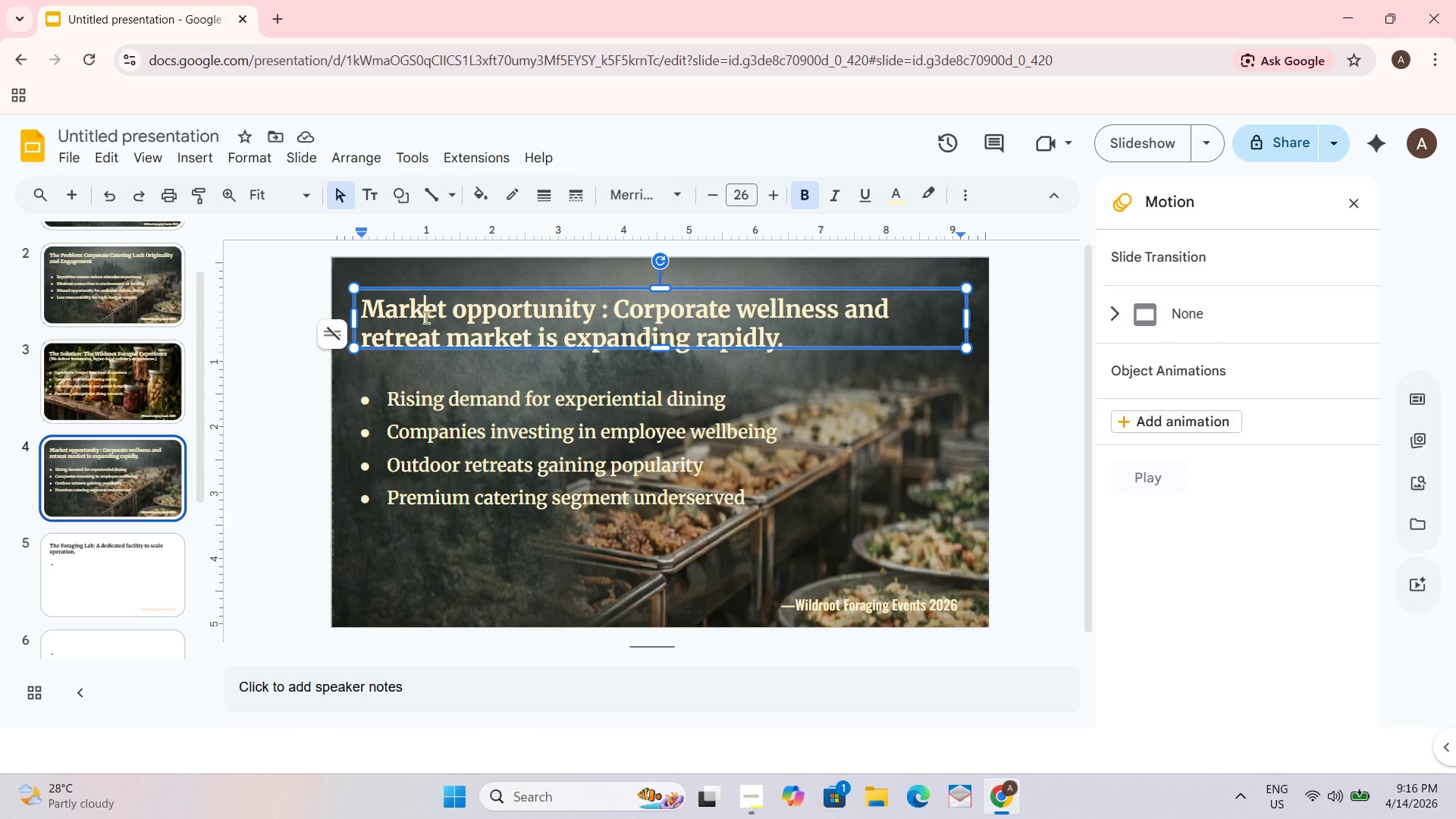 
left_click([127, 367])
 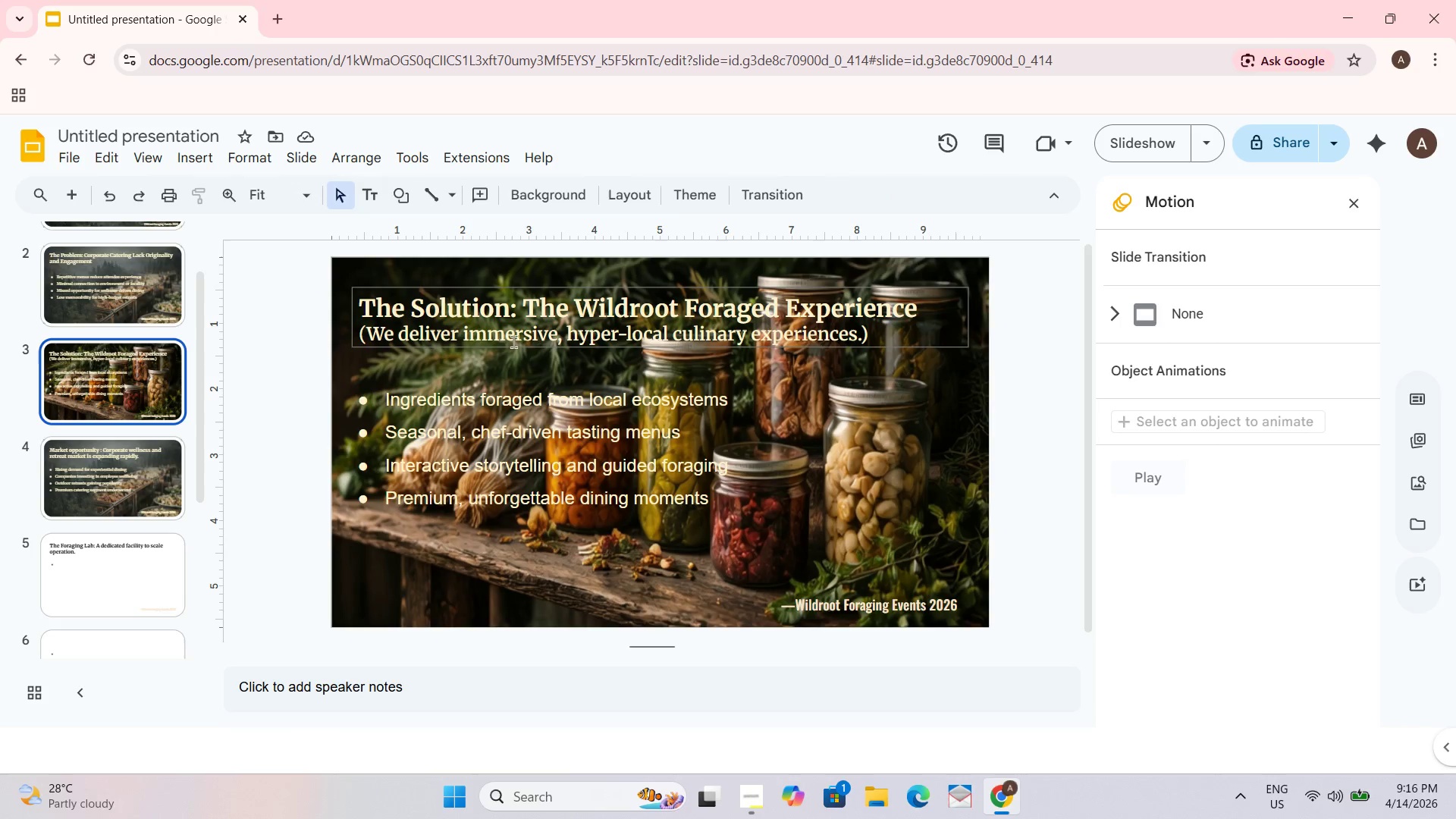 
left_click([513, 341])
 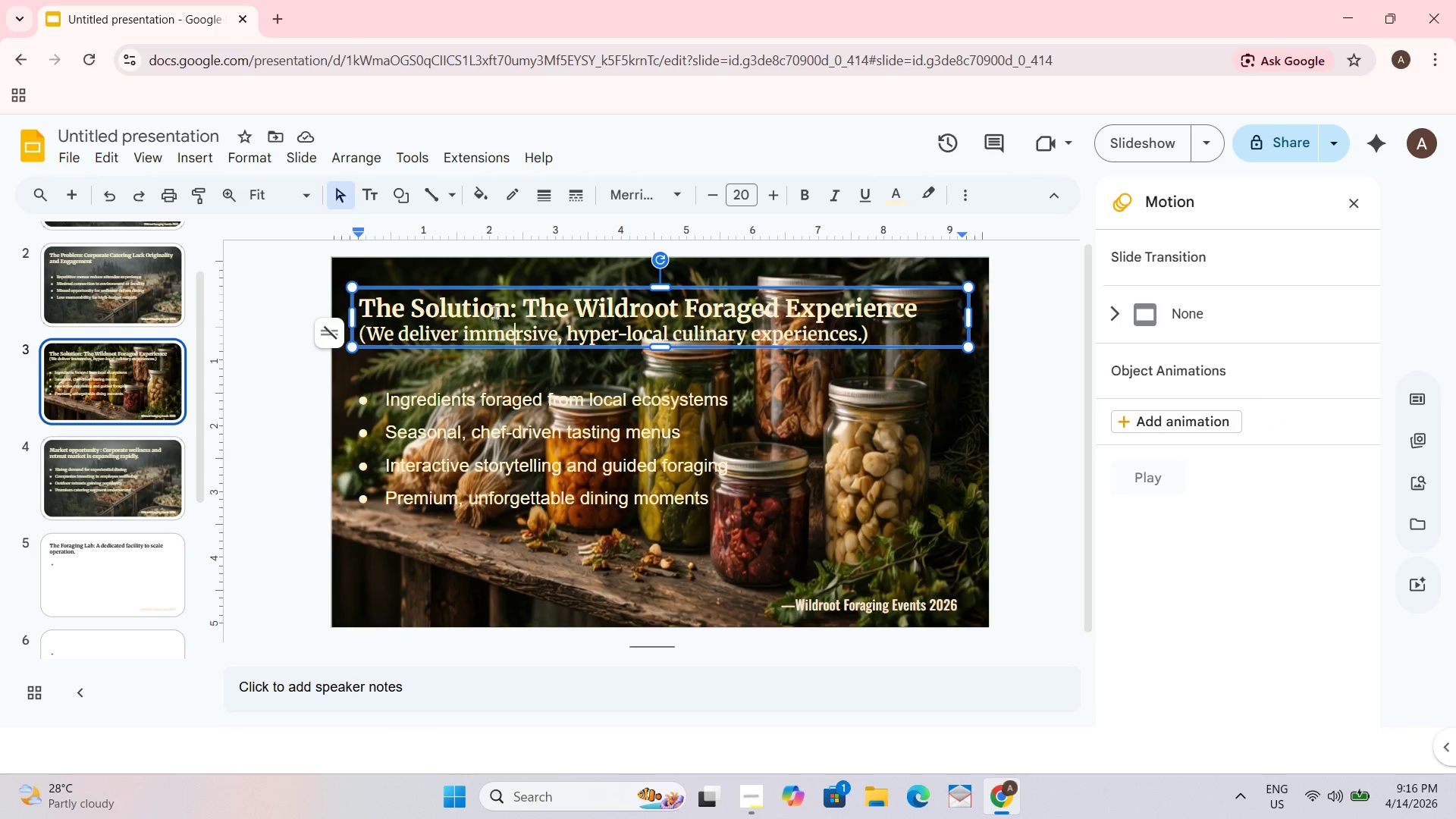 
left_click([494, 312])
 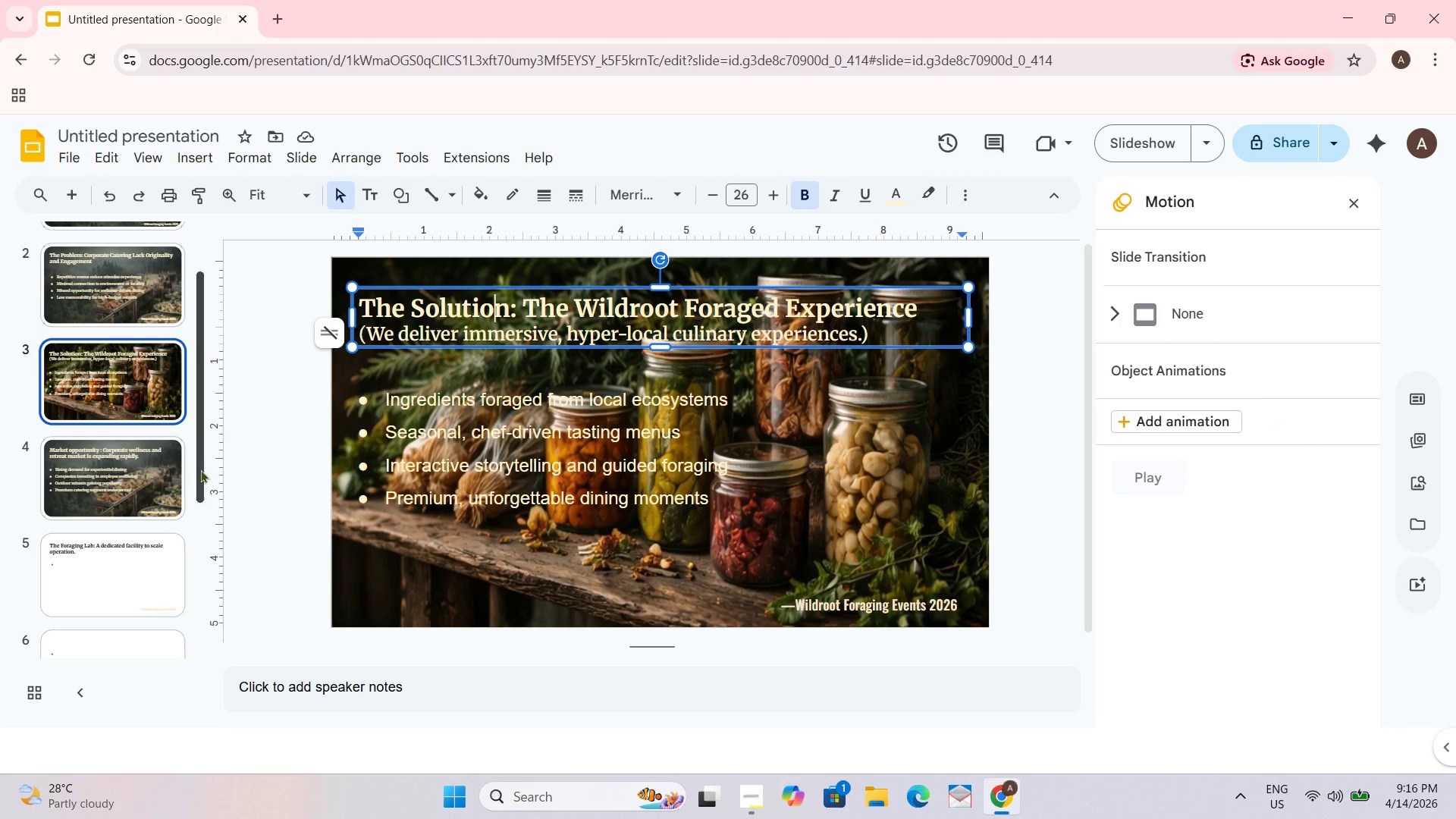 
left_click([112, 555])
 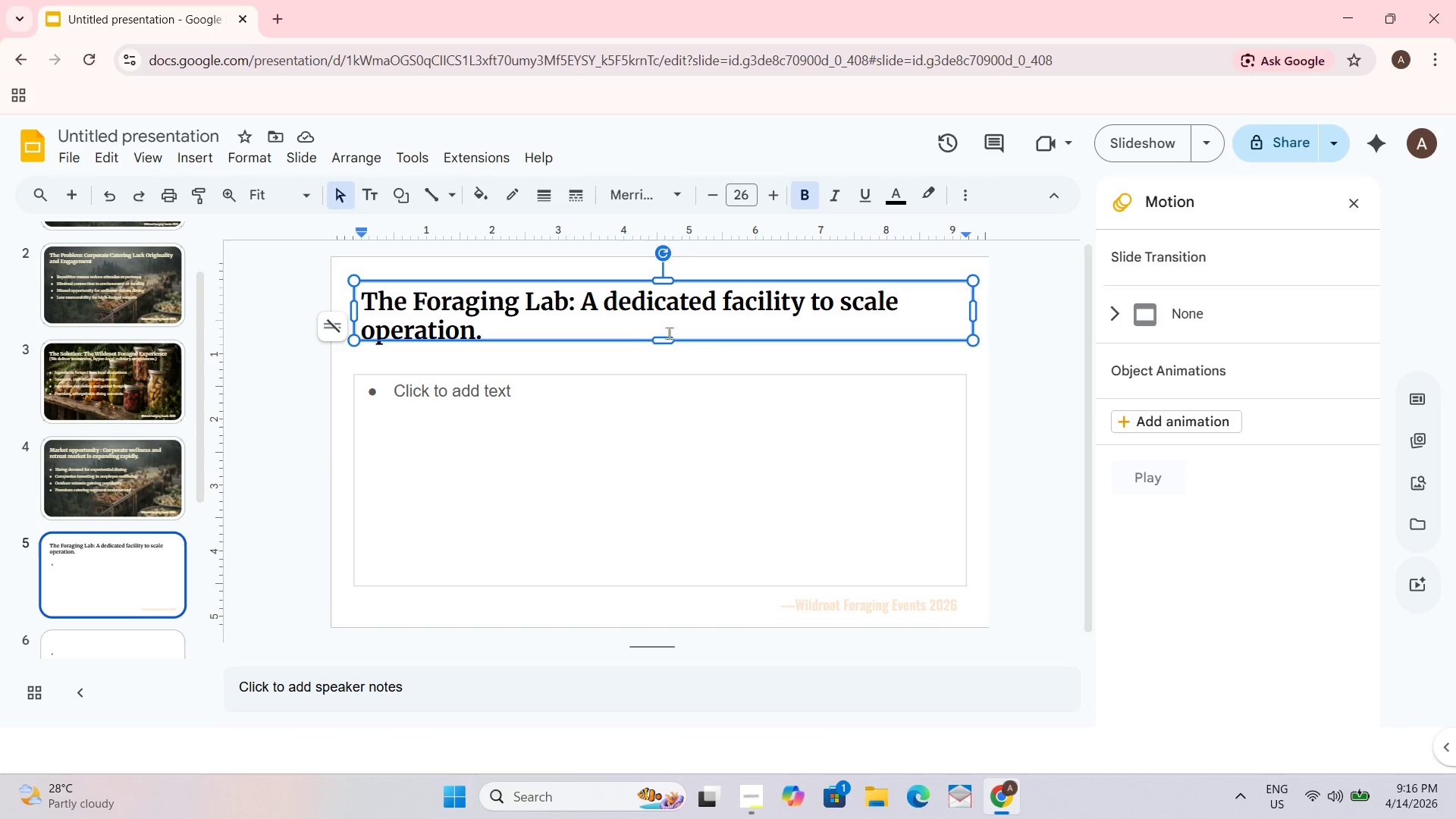 
left_click([507, 394])
 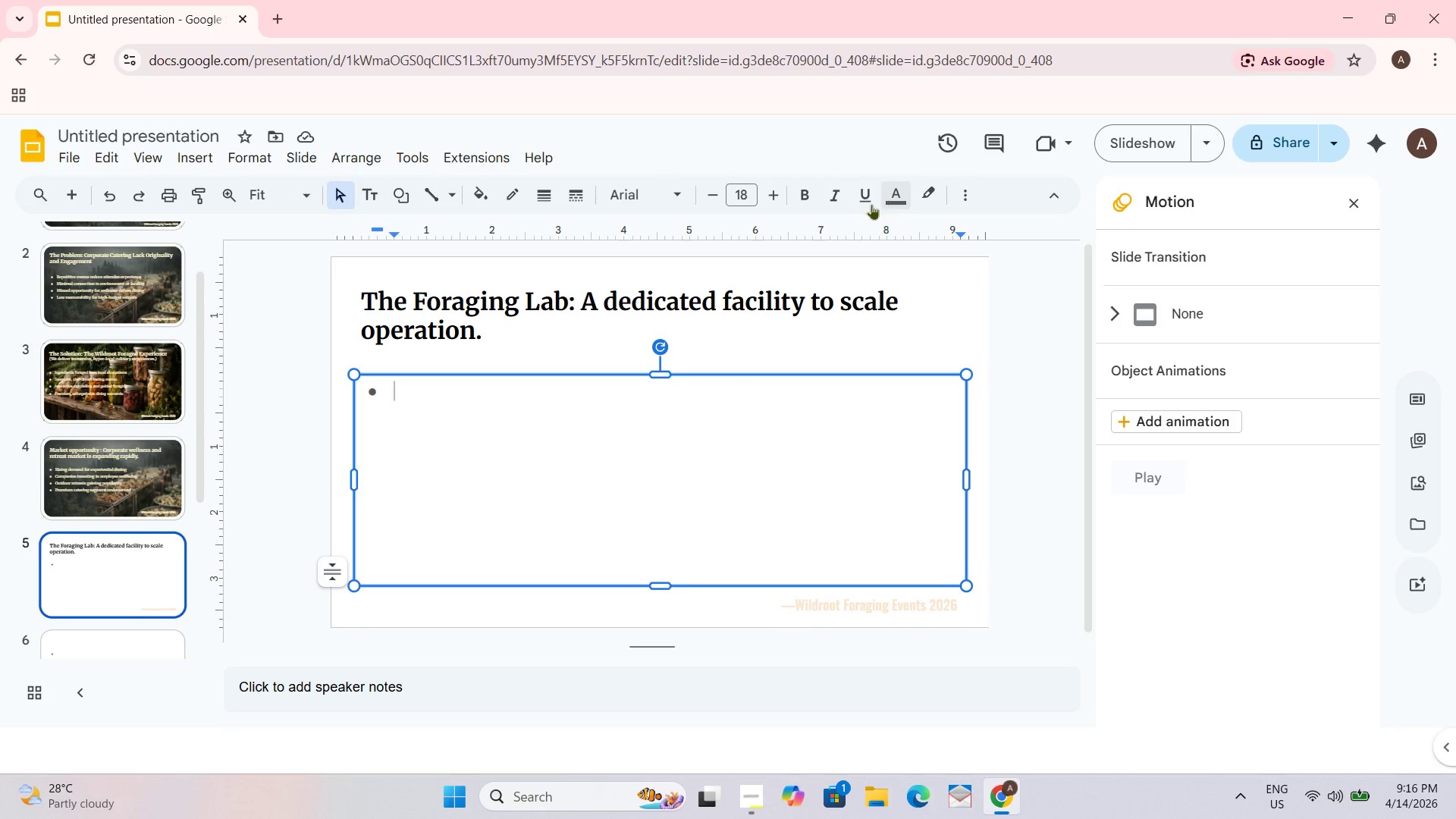 
left_click([562, 306])
 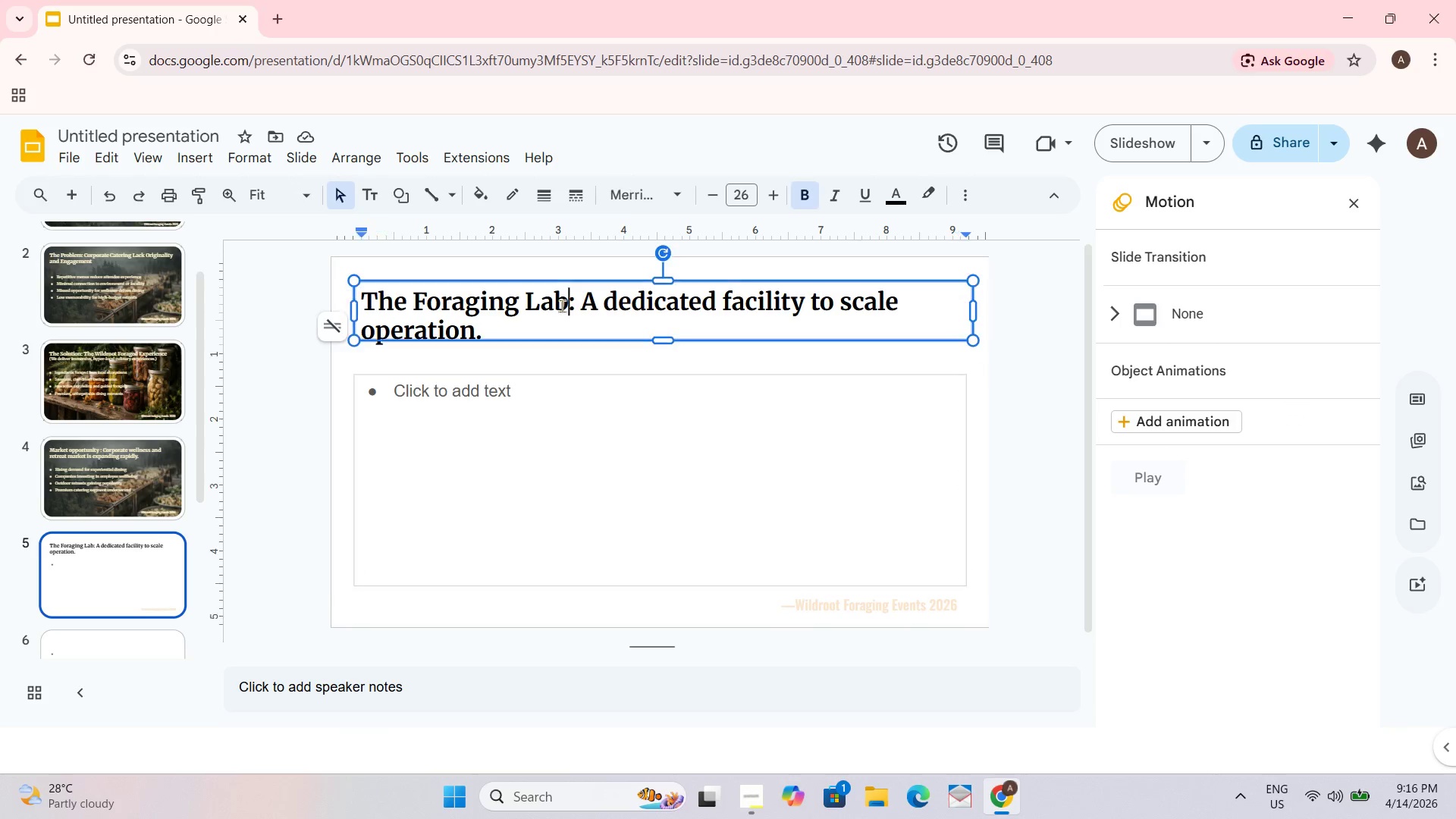 
key(Control+ControlLeft)
 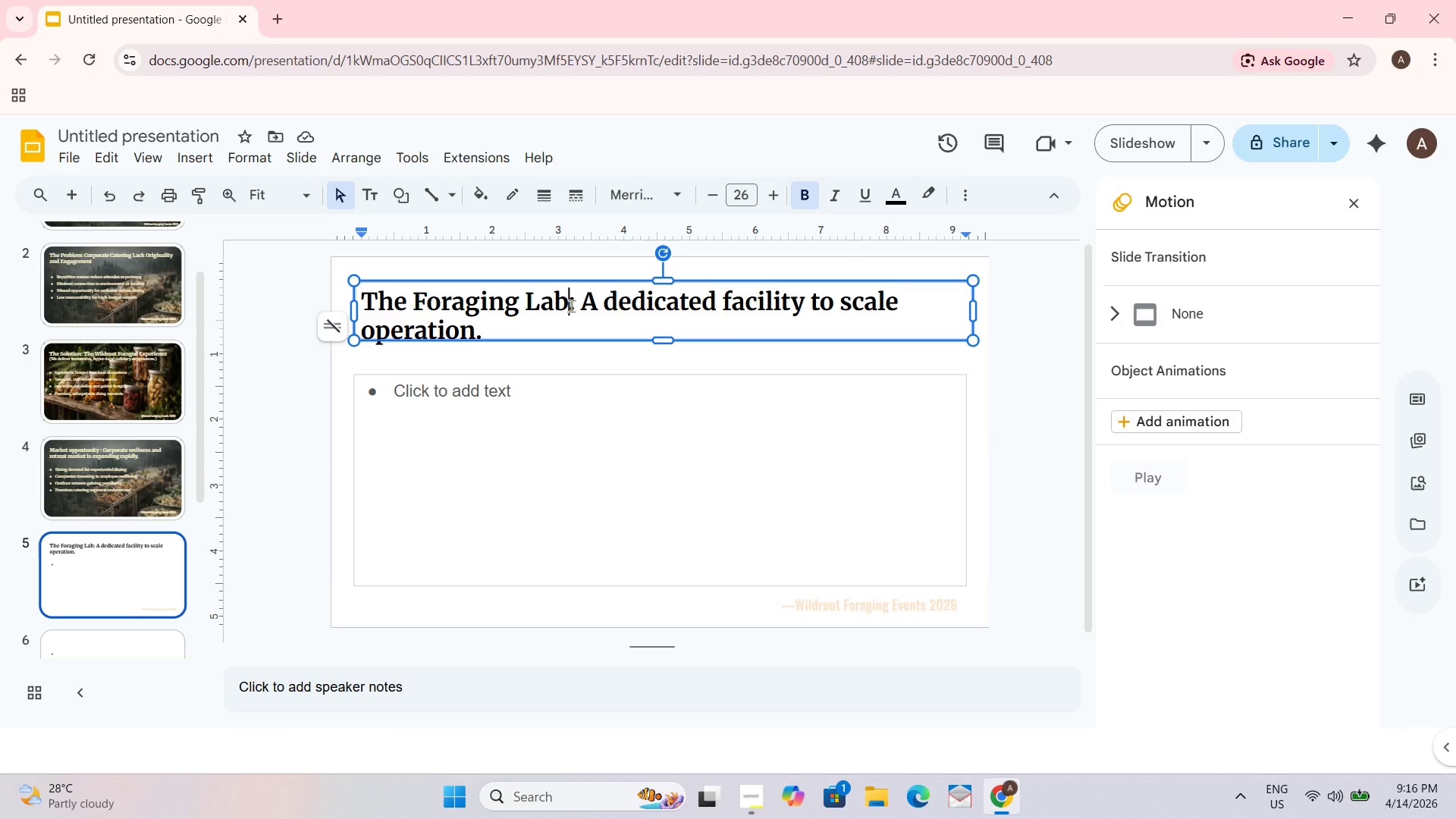 
key(Control+A)
 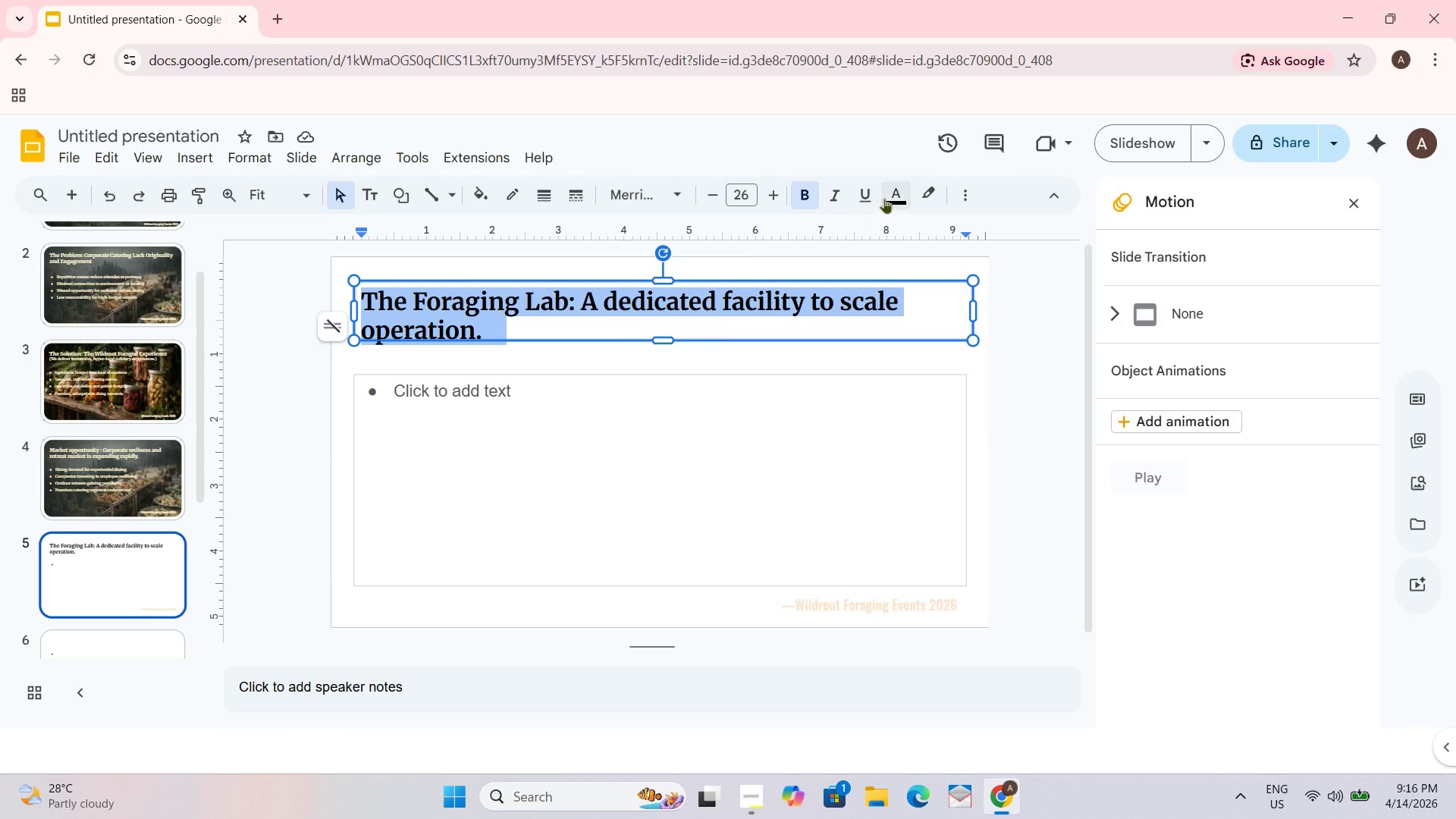 
left_click([887, 196])
 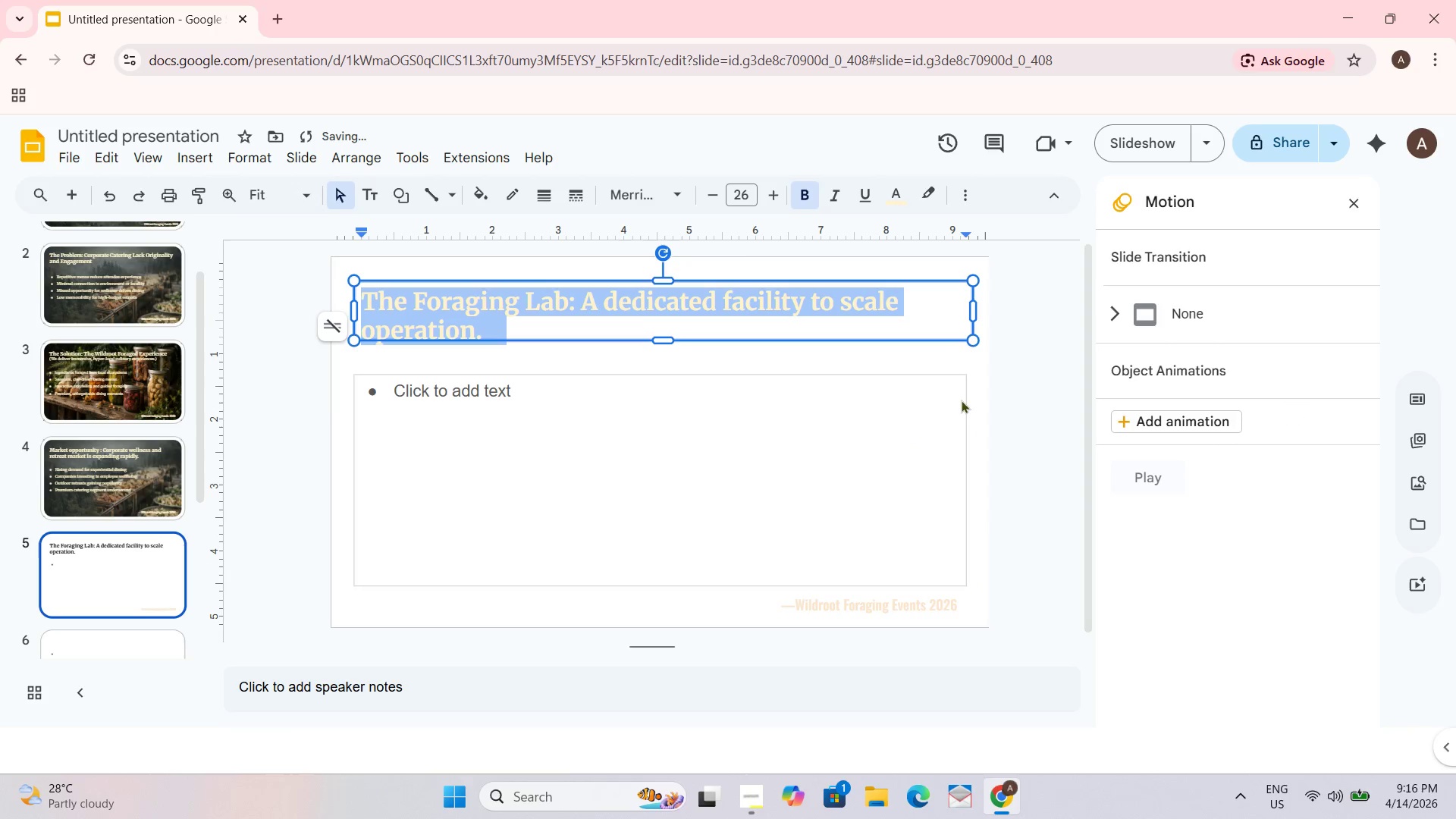 
double_click([589, 428])
 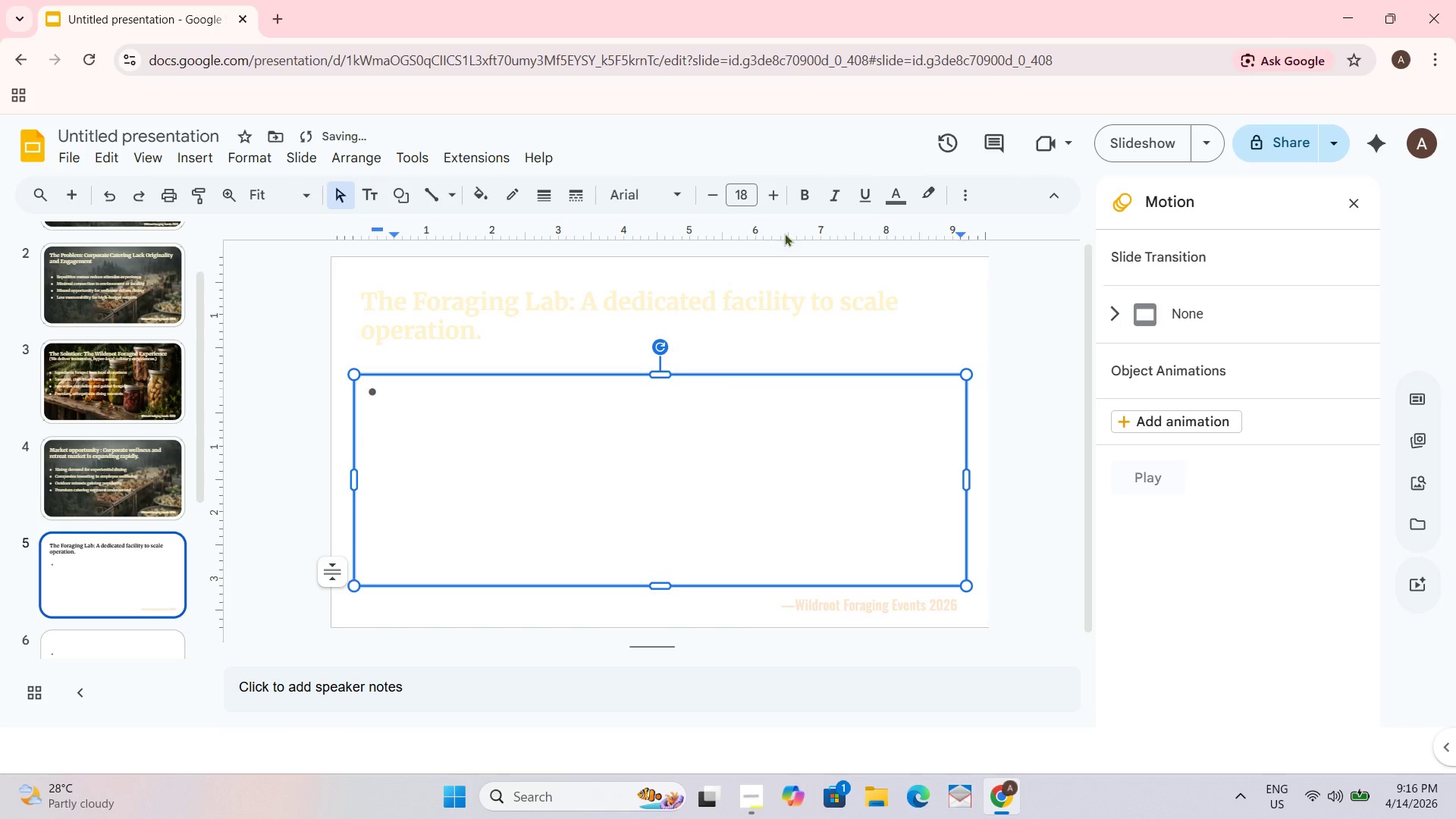 
left_click([898, 202])
 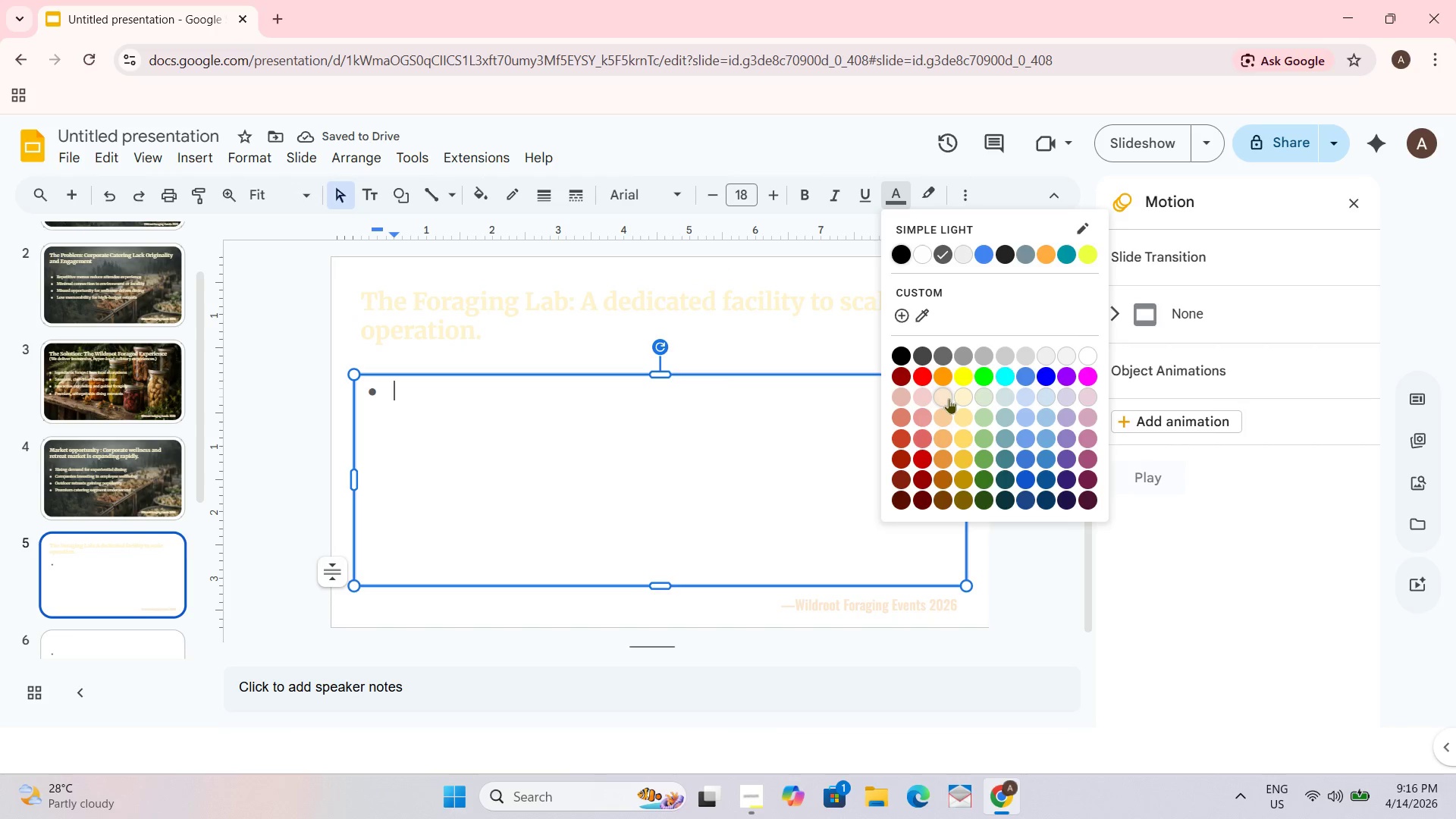 
left_click([971, 398])
 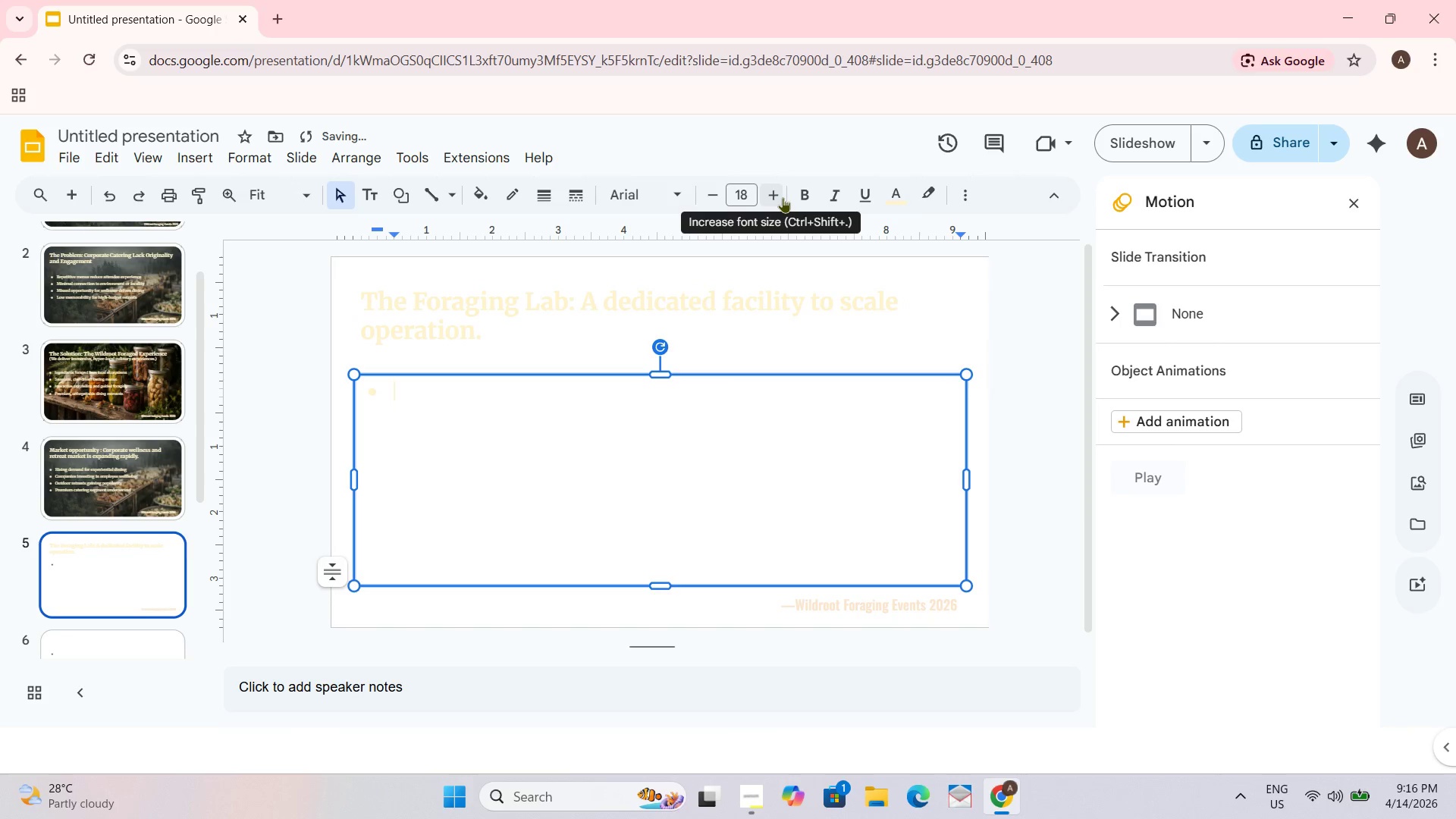 
double_click([778, 197])
 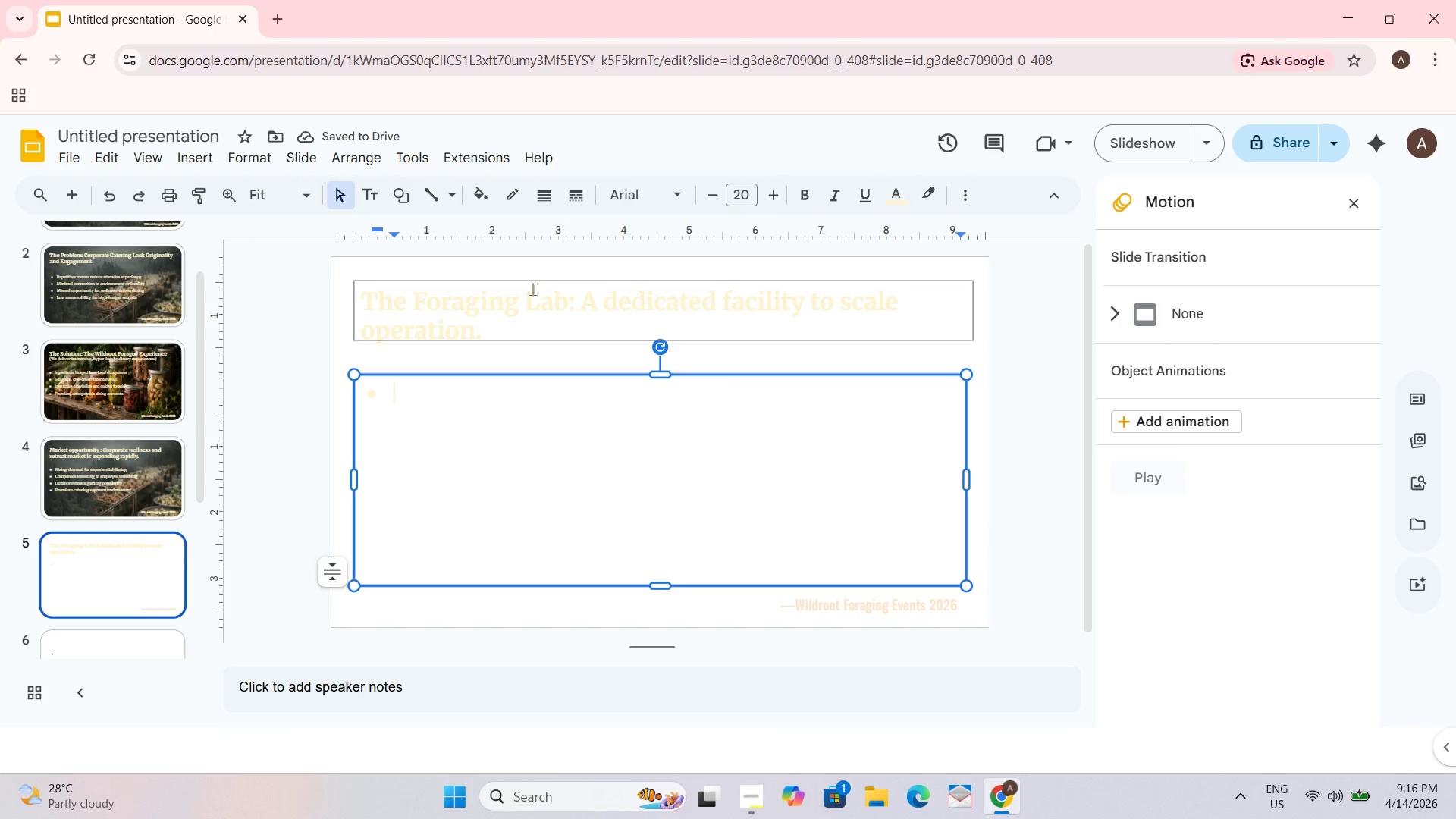 
key(Control+ControlLeft)
 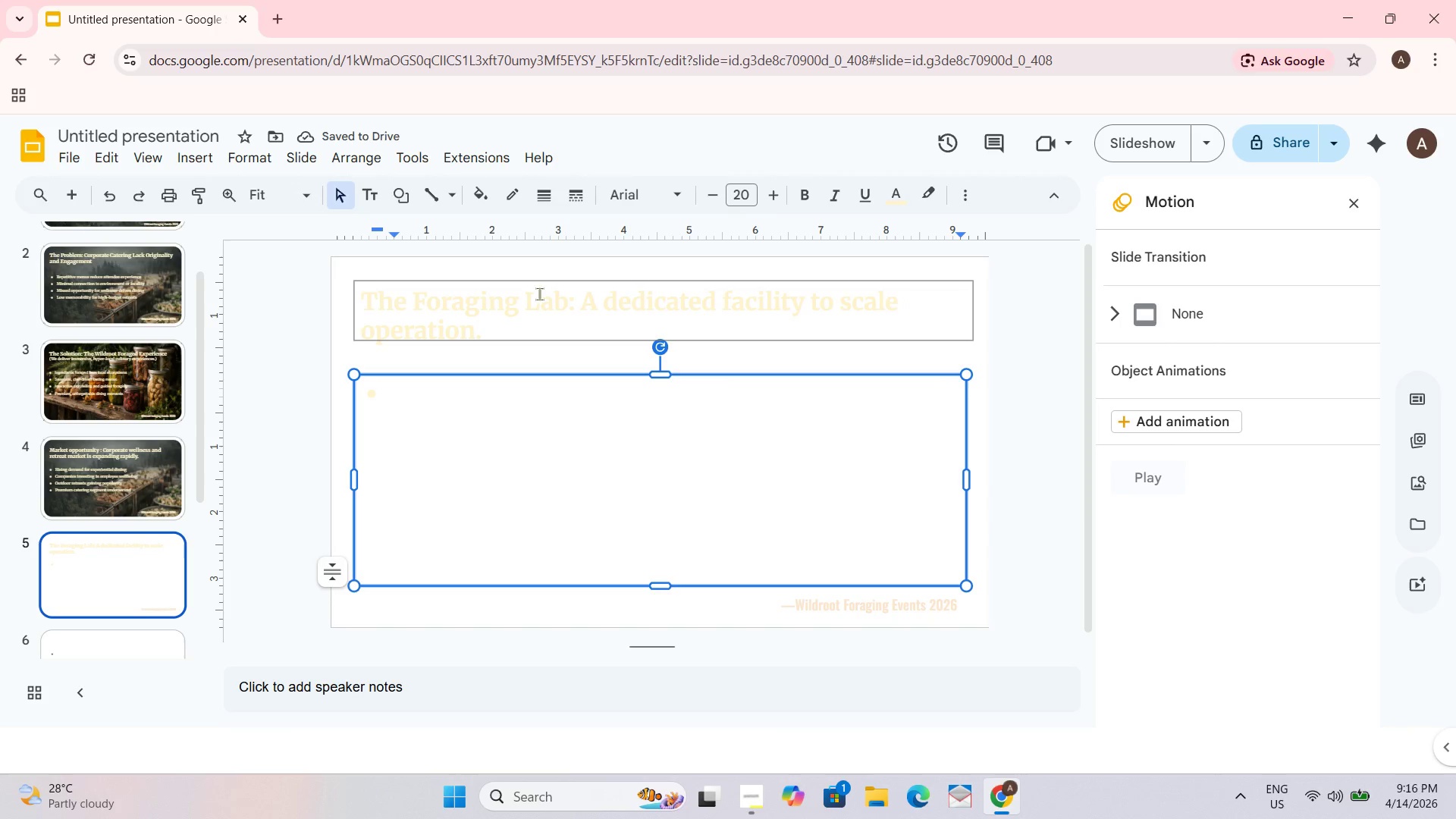 
key(Control+C)
 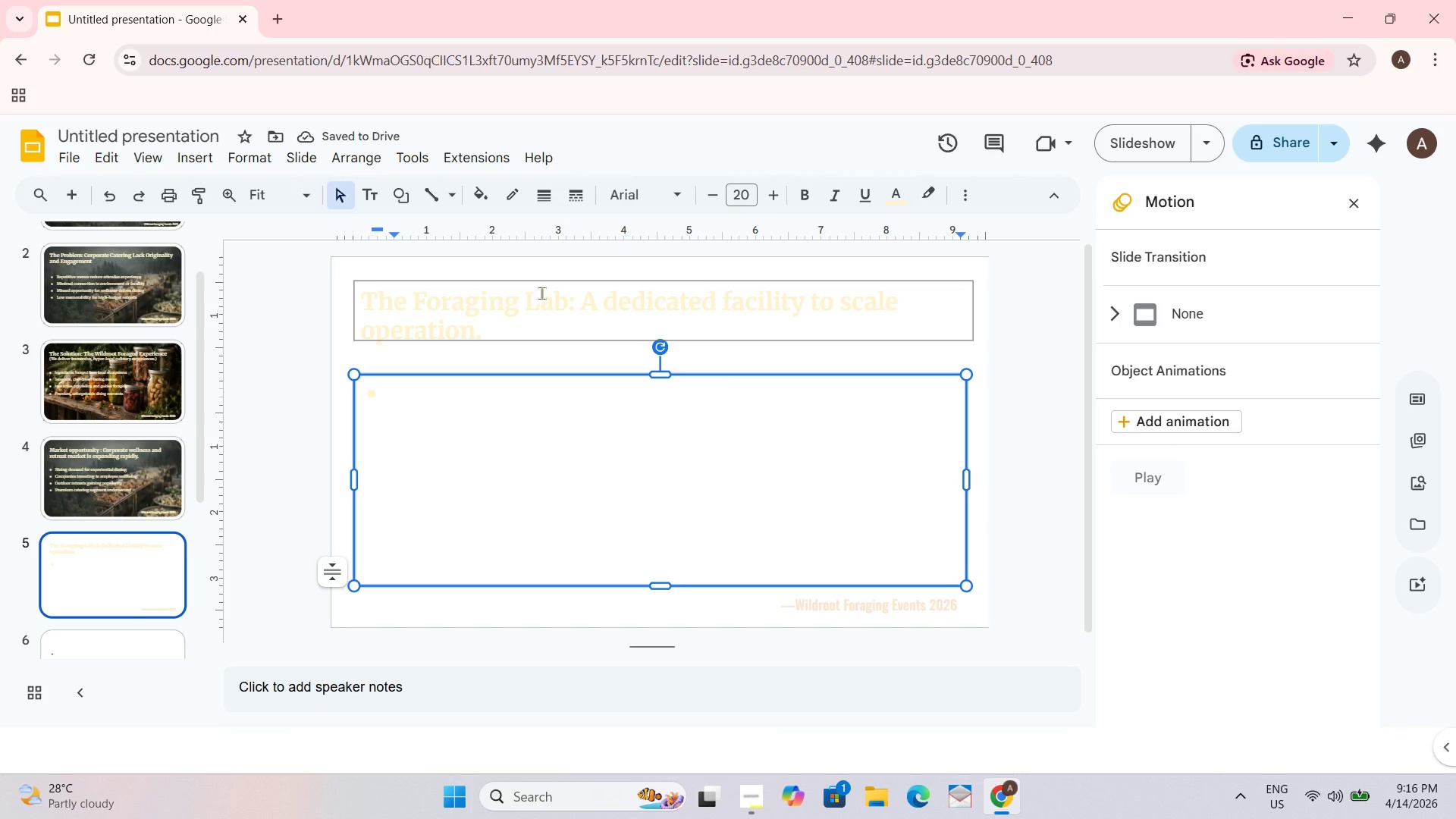 
type(ommercial )
 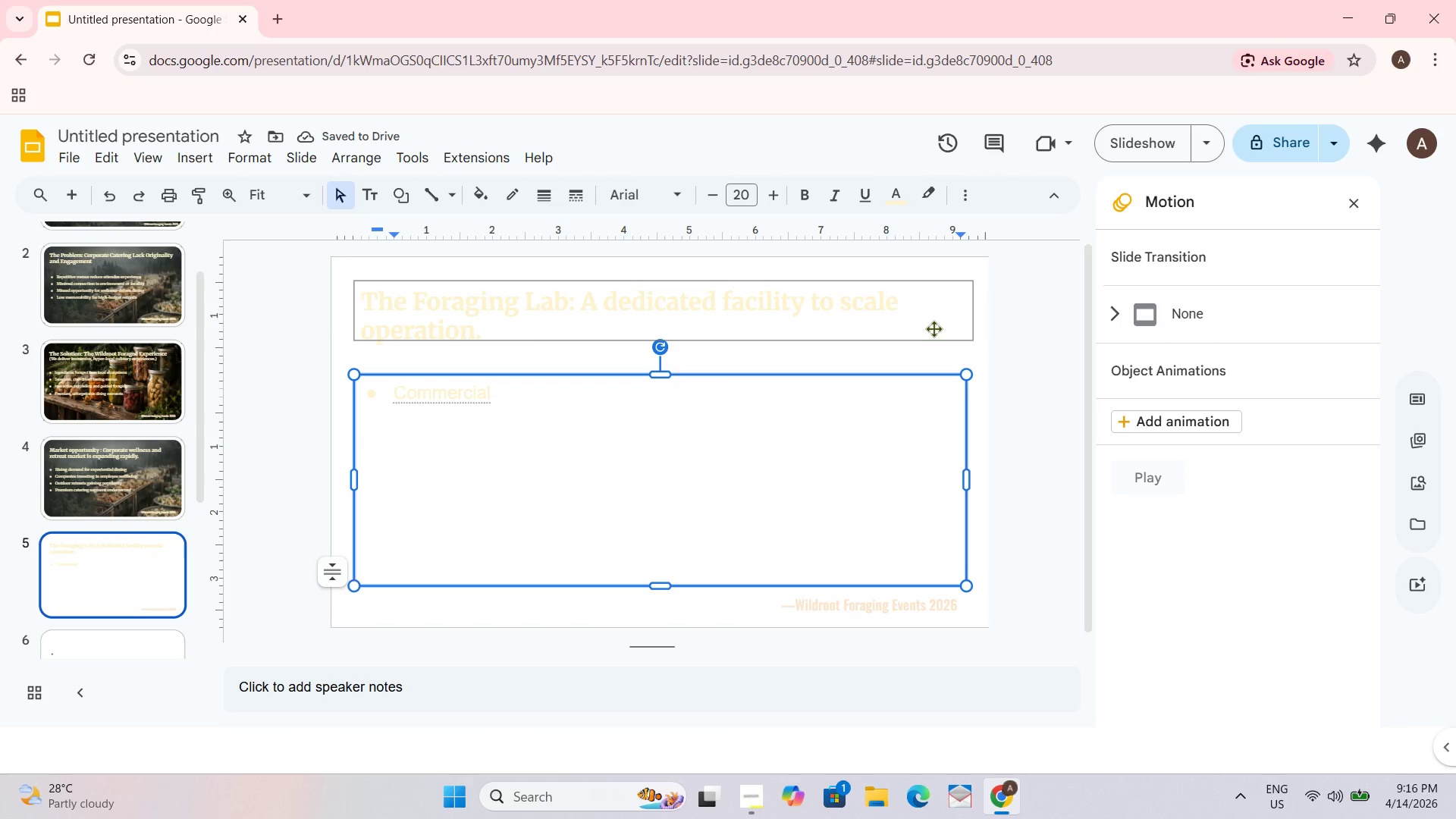 
type(kitchen for prepari)
key(Backspace)
 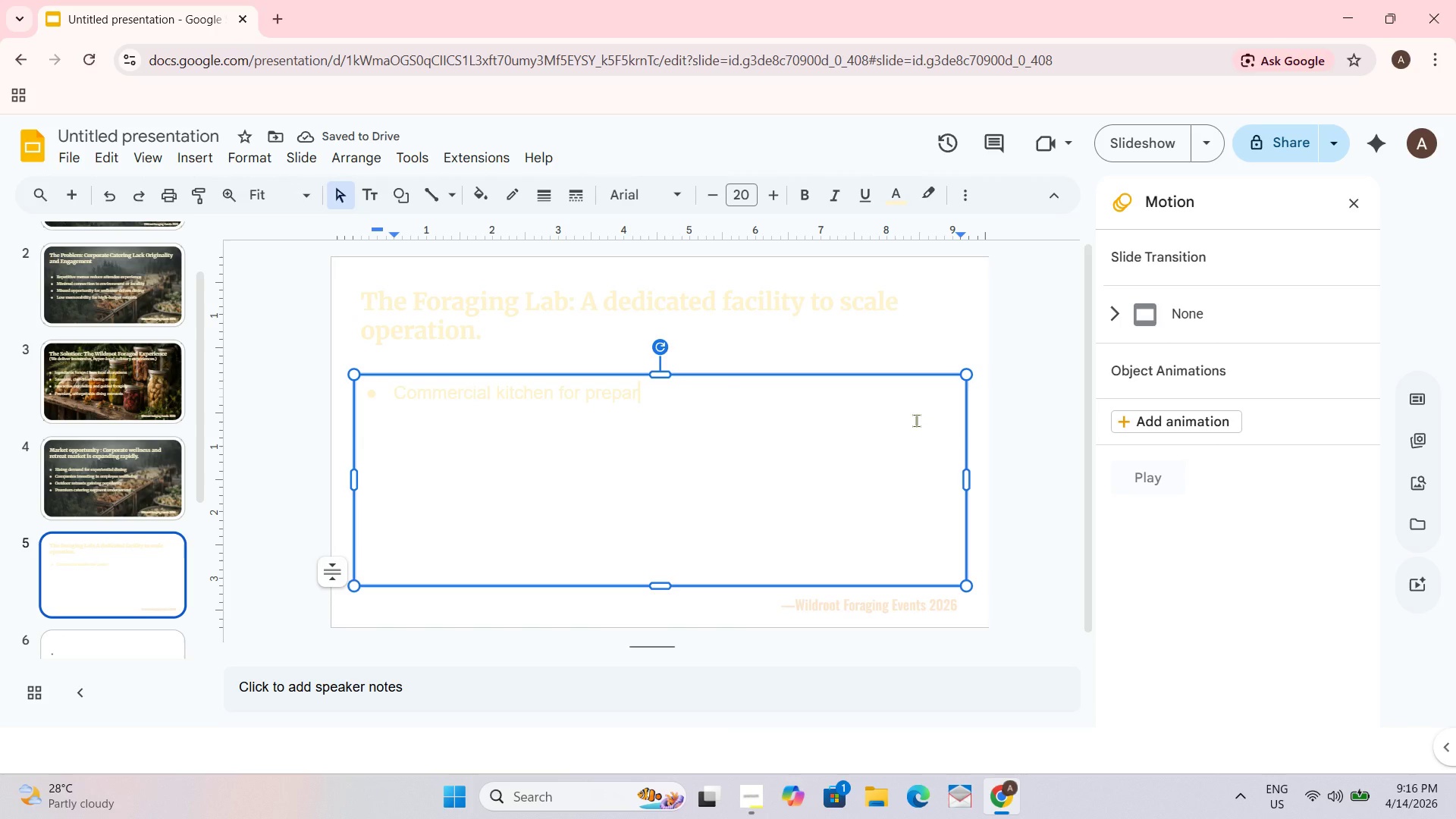 
key(Backspace)
key(Backspace)
type(er)
key(Backspace)
key(Backspace)
key(Backspace)
key(Backspace)
type(eperation )
 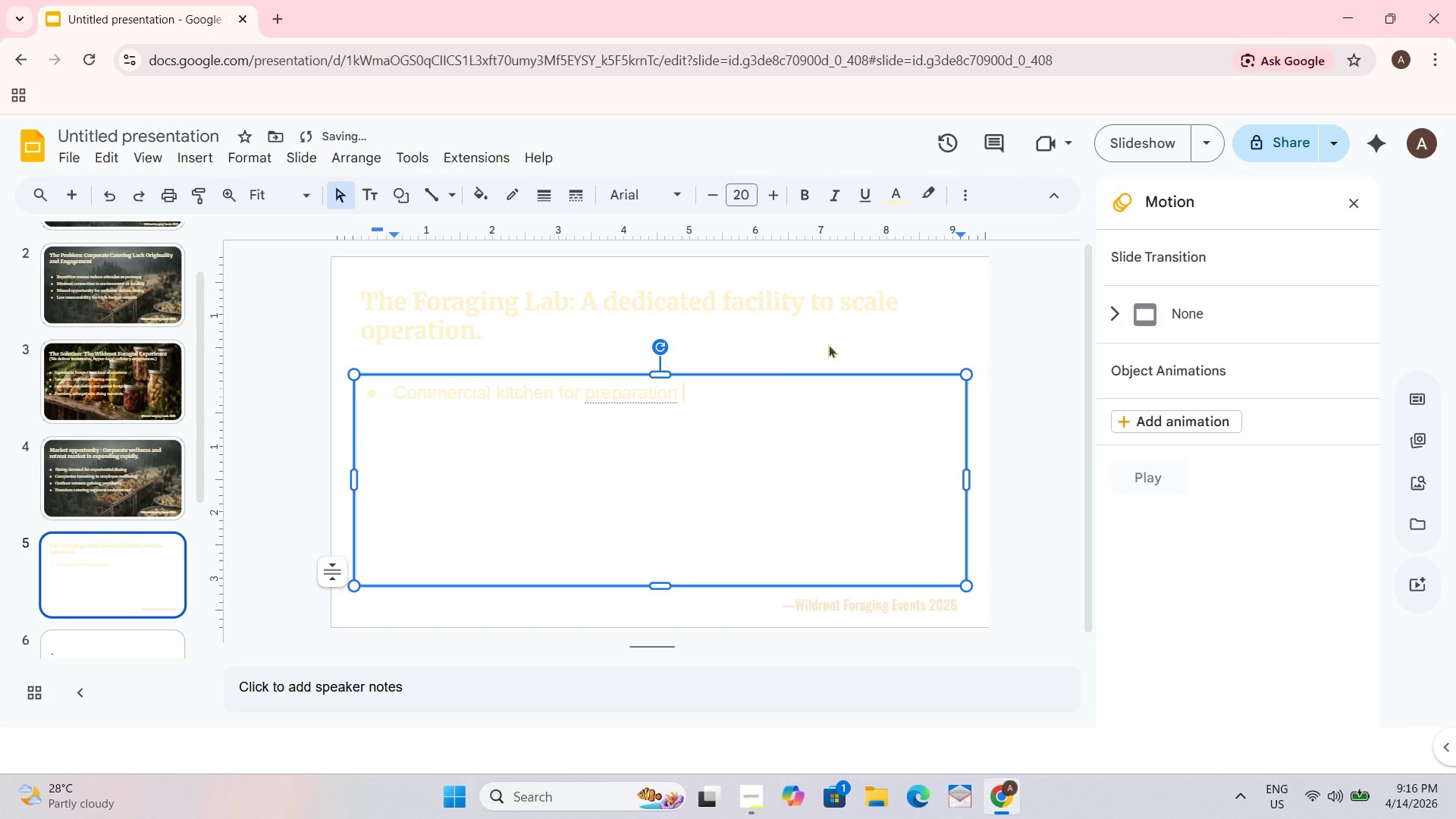 
left_click([650, 394])
 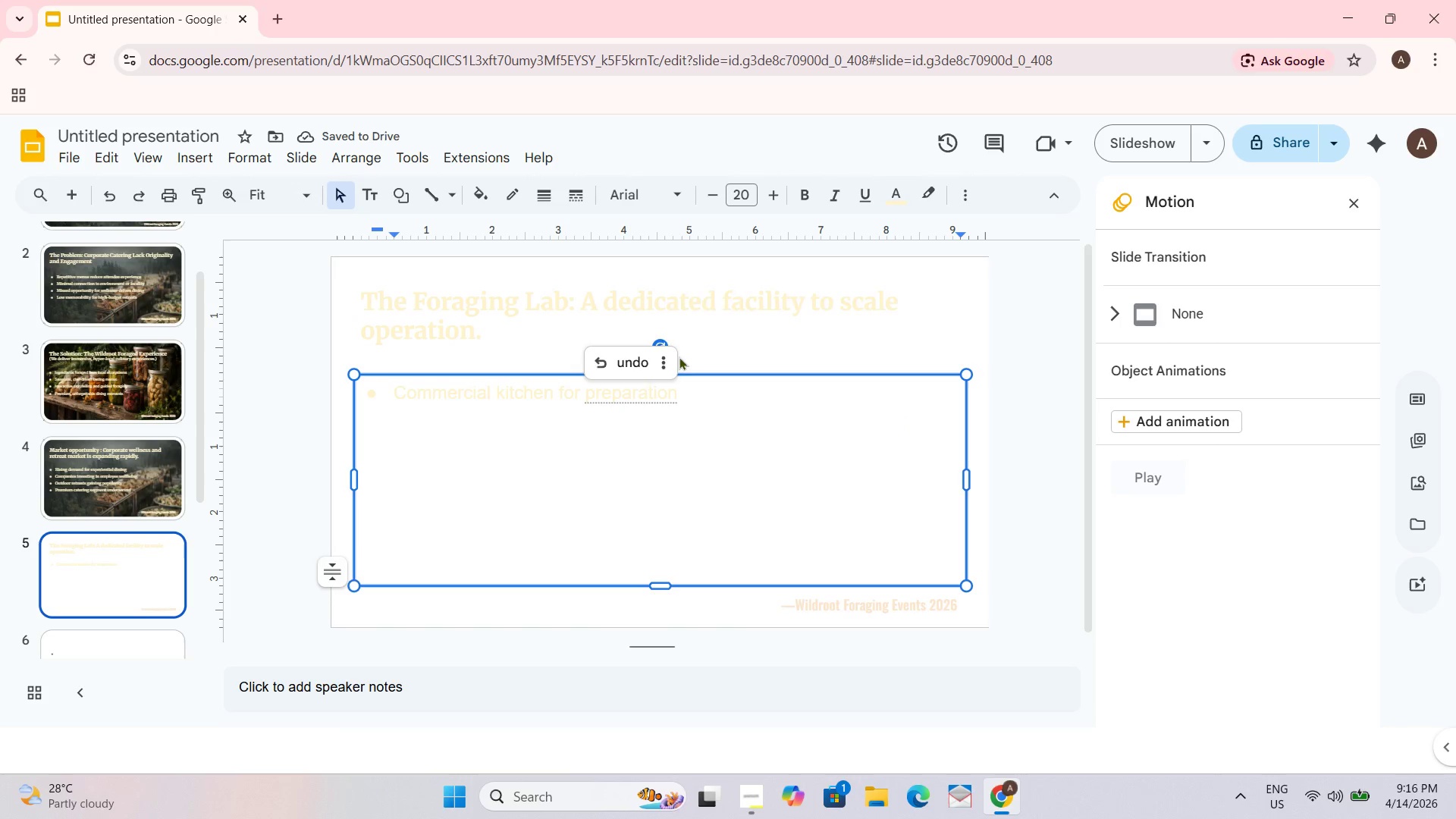 
left_click([659, 367])
 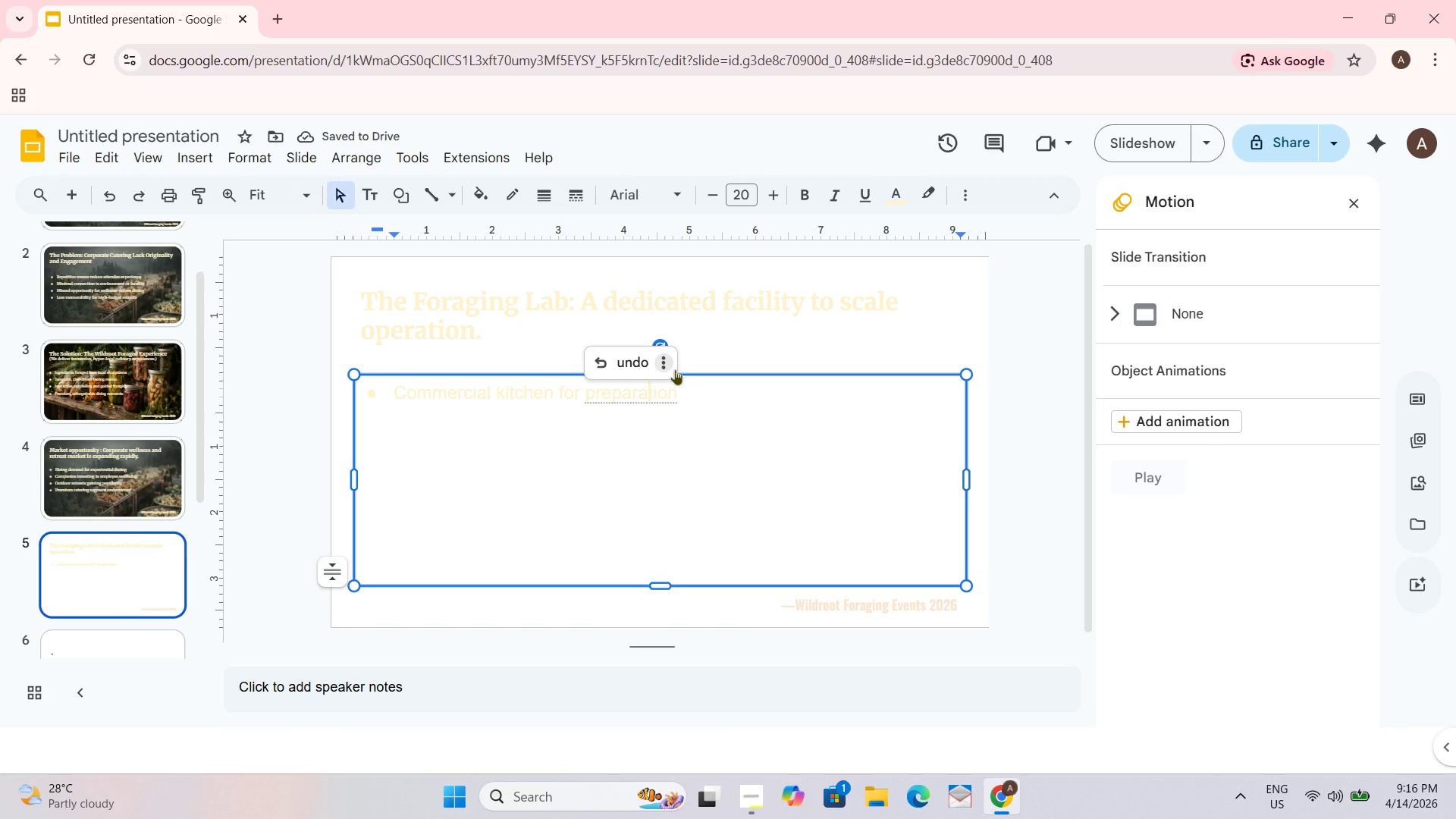 
left_click([657, 366])
 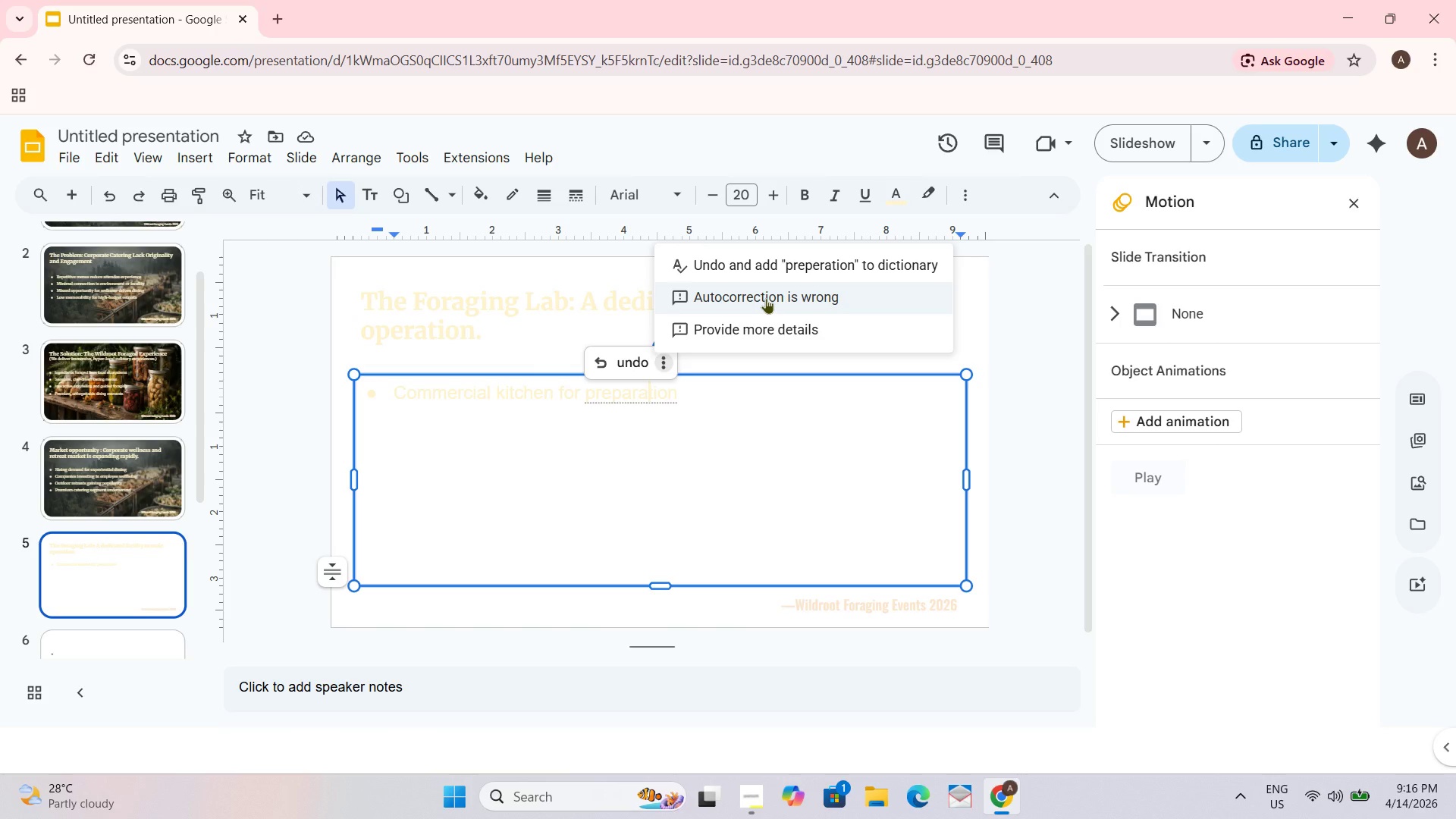 
left_click([724, 381])
 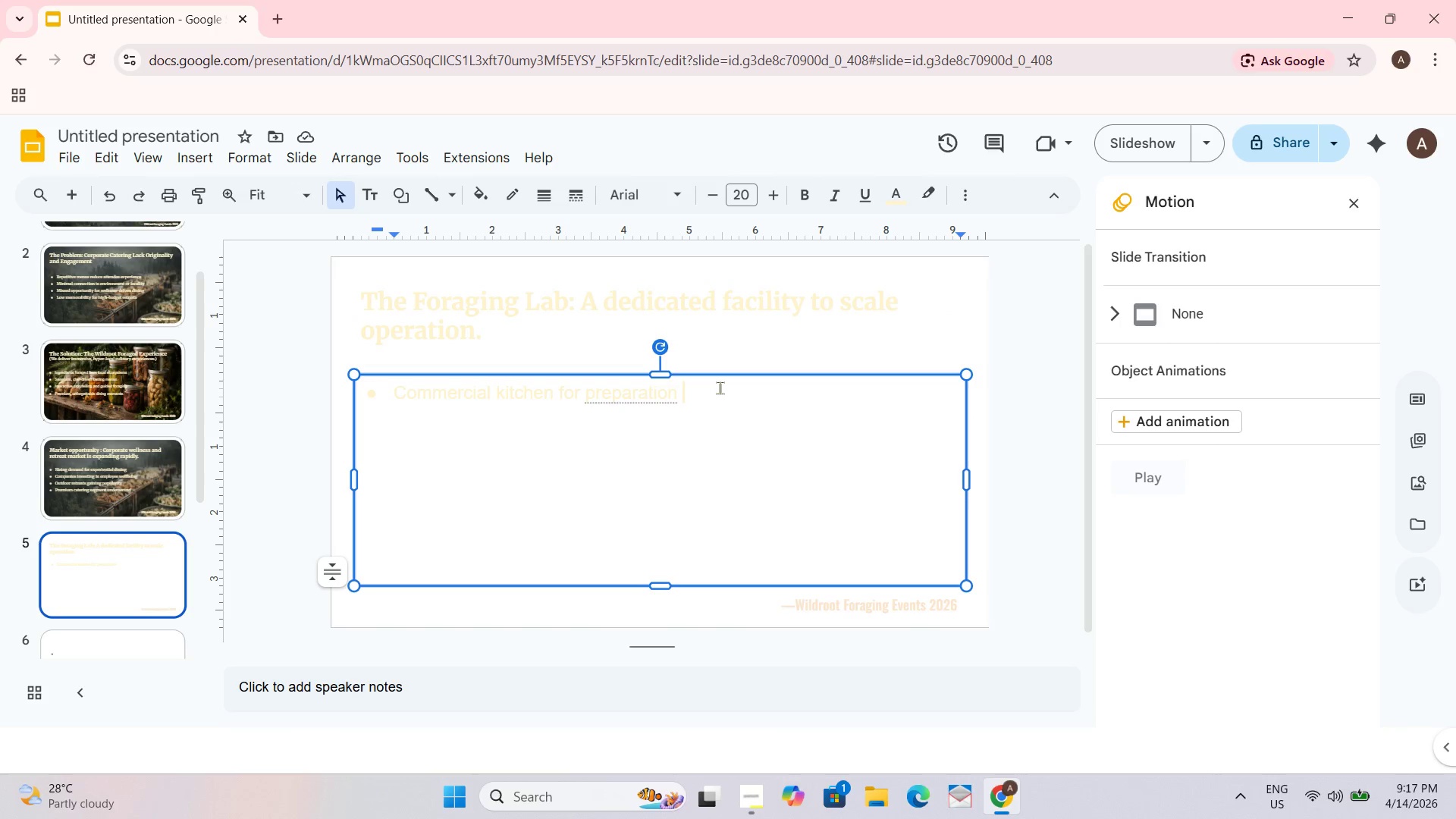 
key(Backspace)
 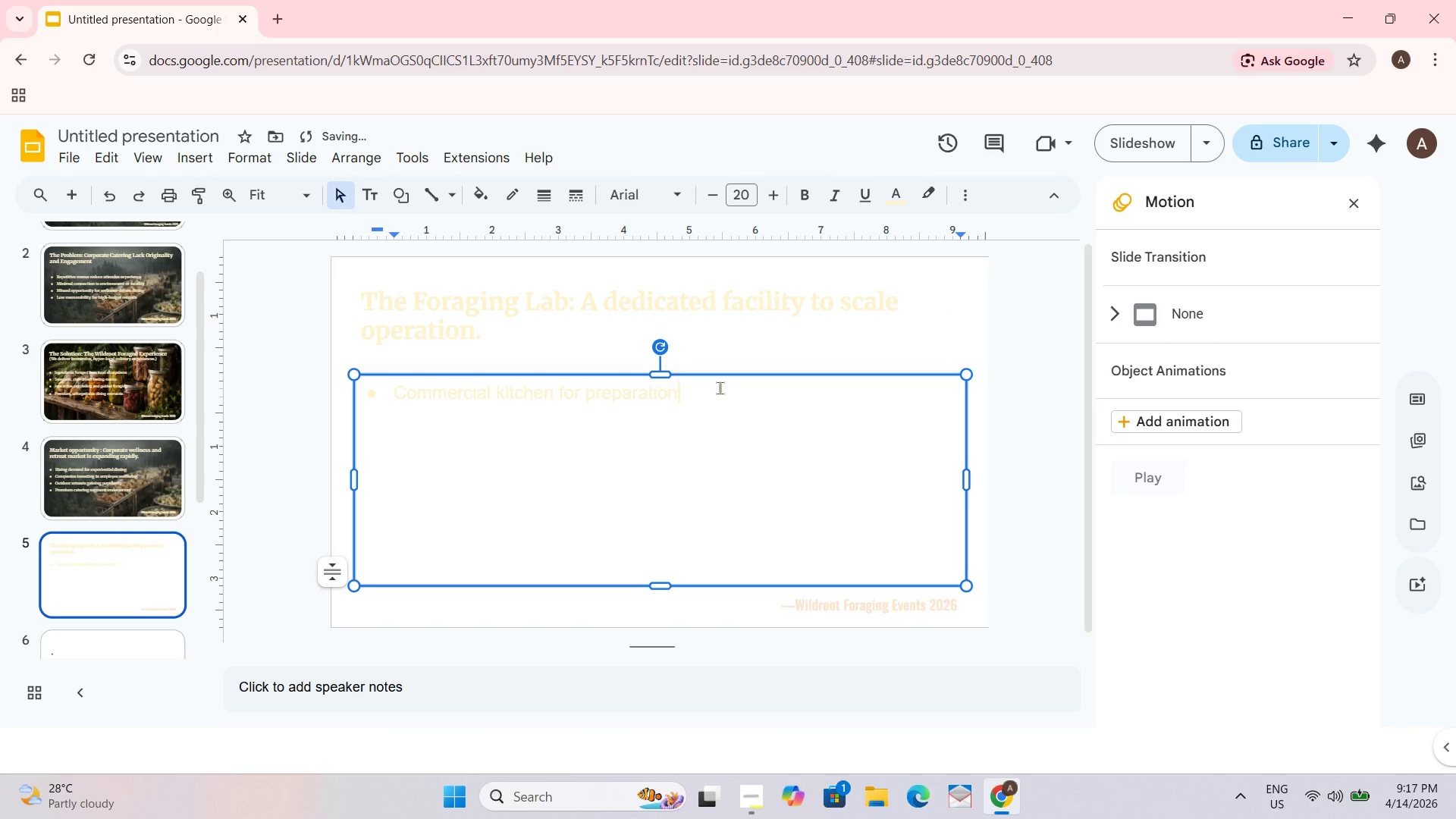 
key(Space)
 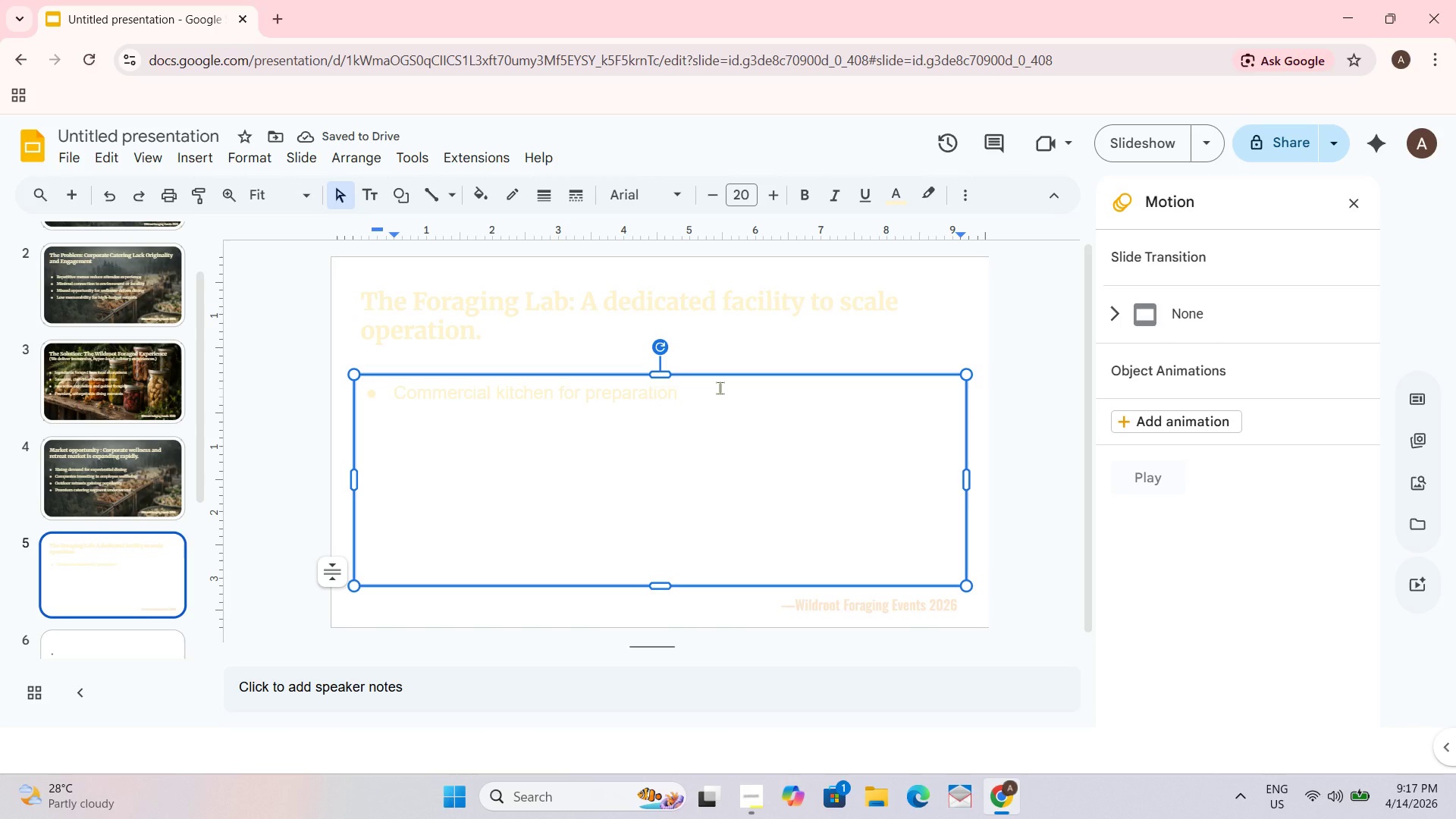 
type(and production)
 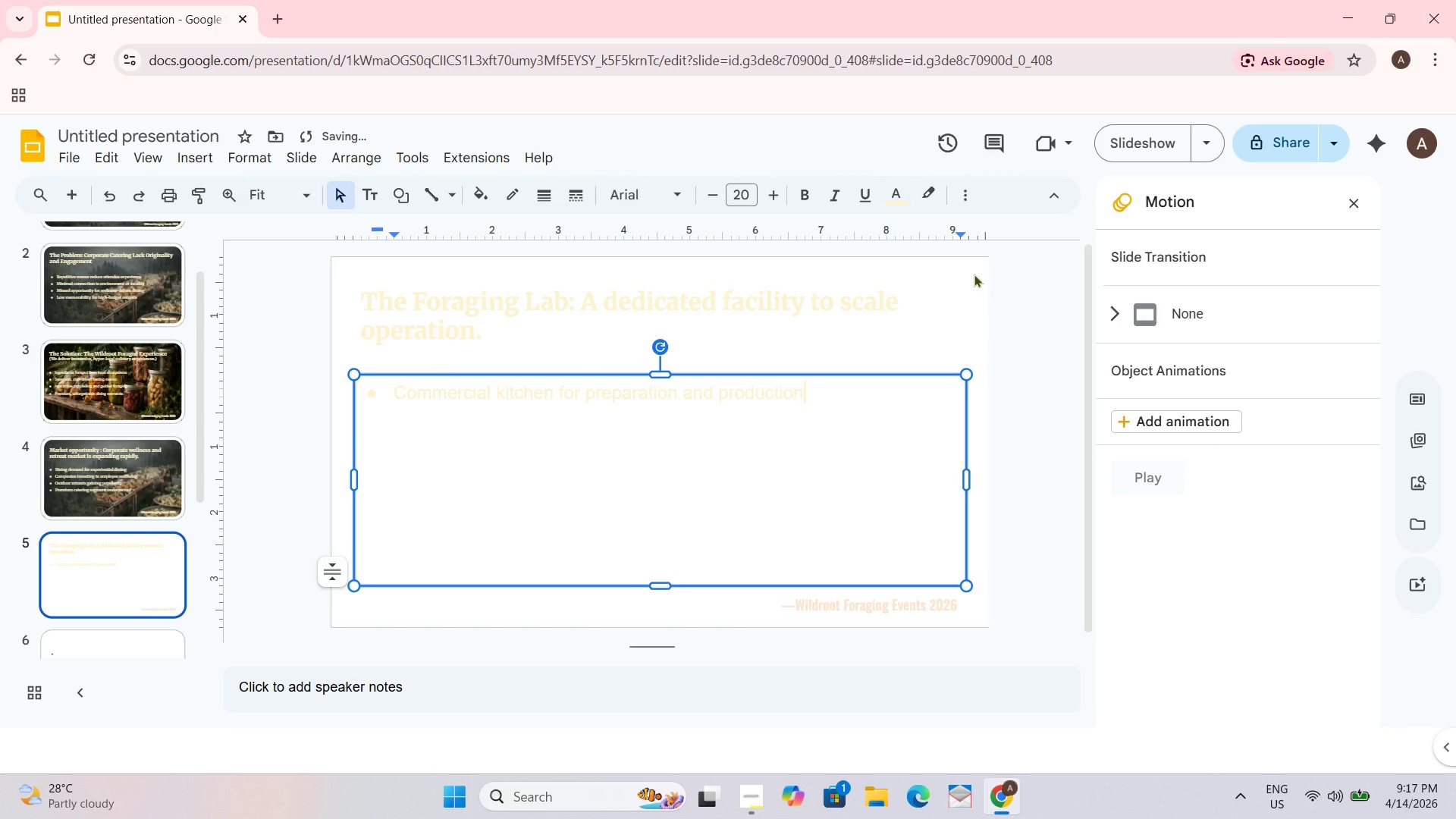 
right_click([960, 286])
 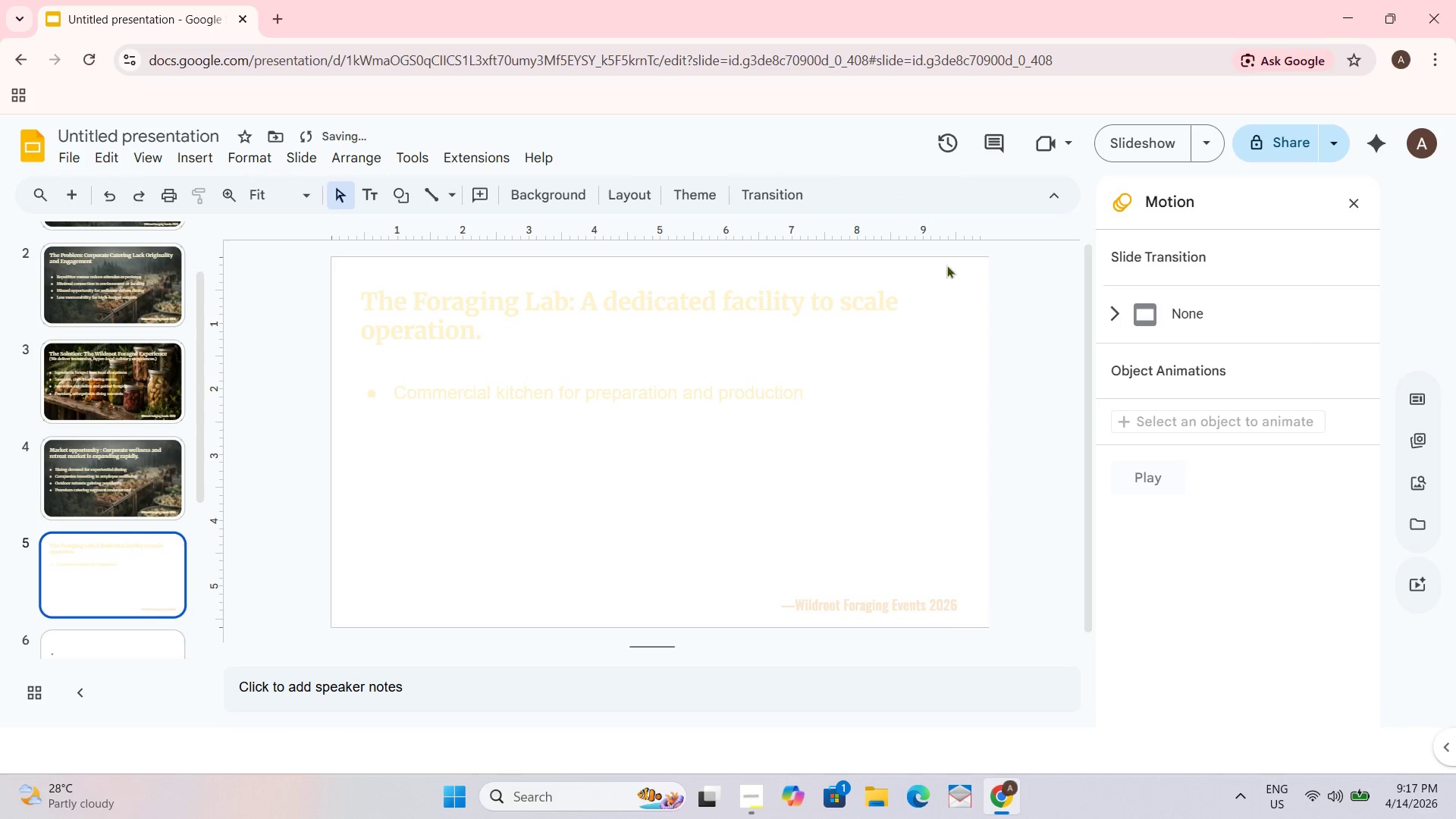 
right_click([975, 278])
 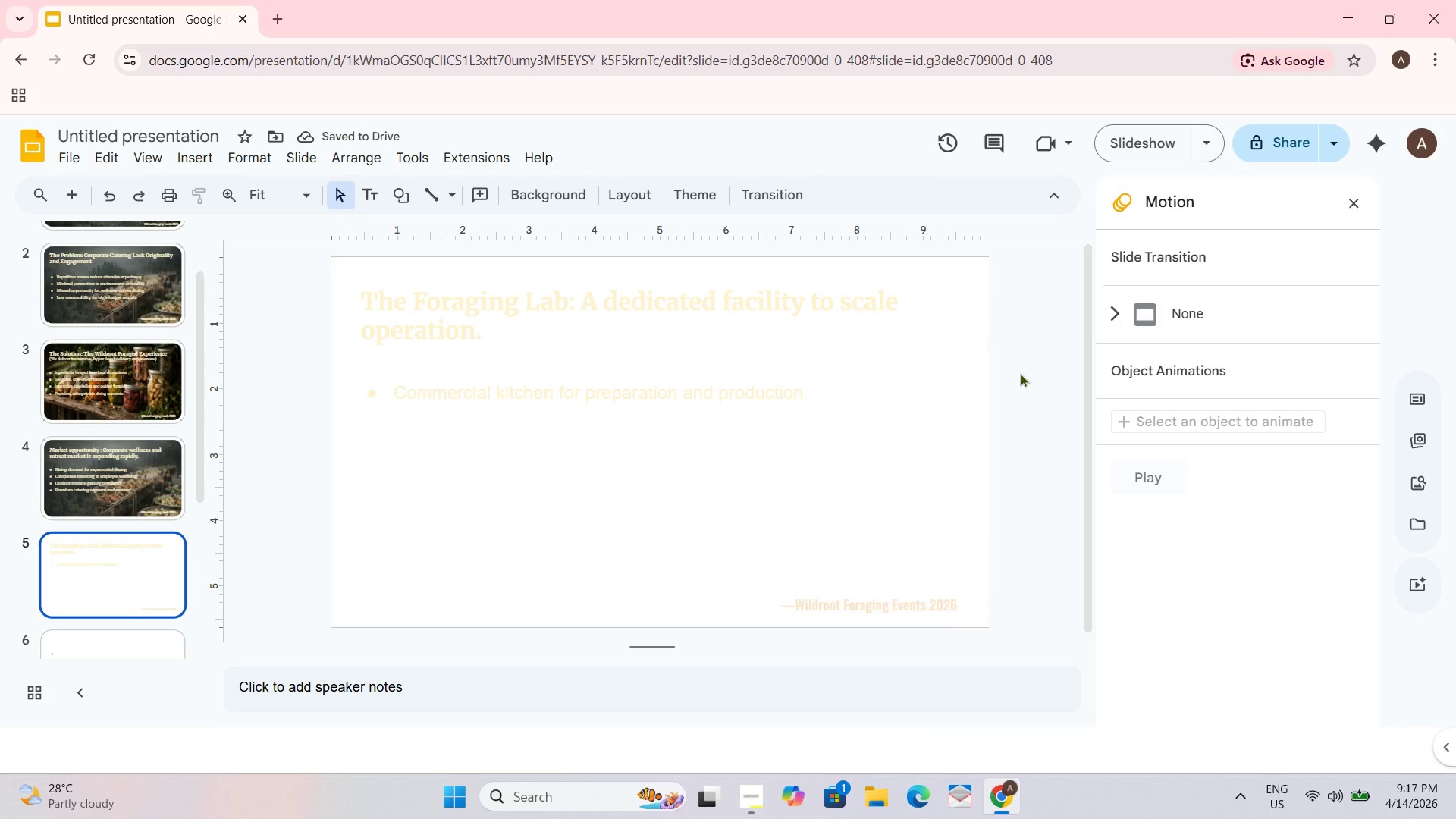 
right_click([958, 310])
 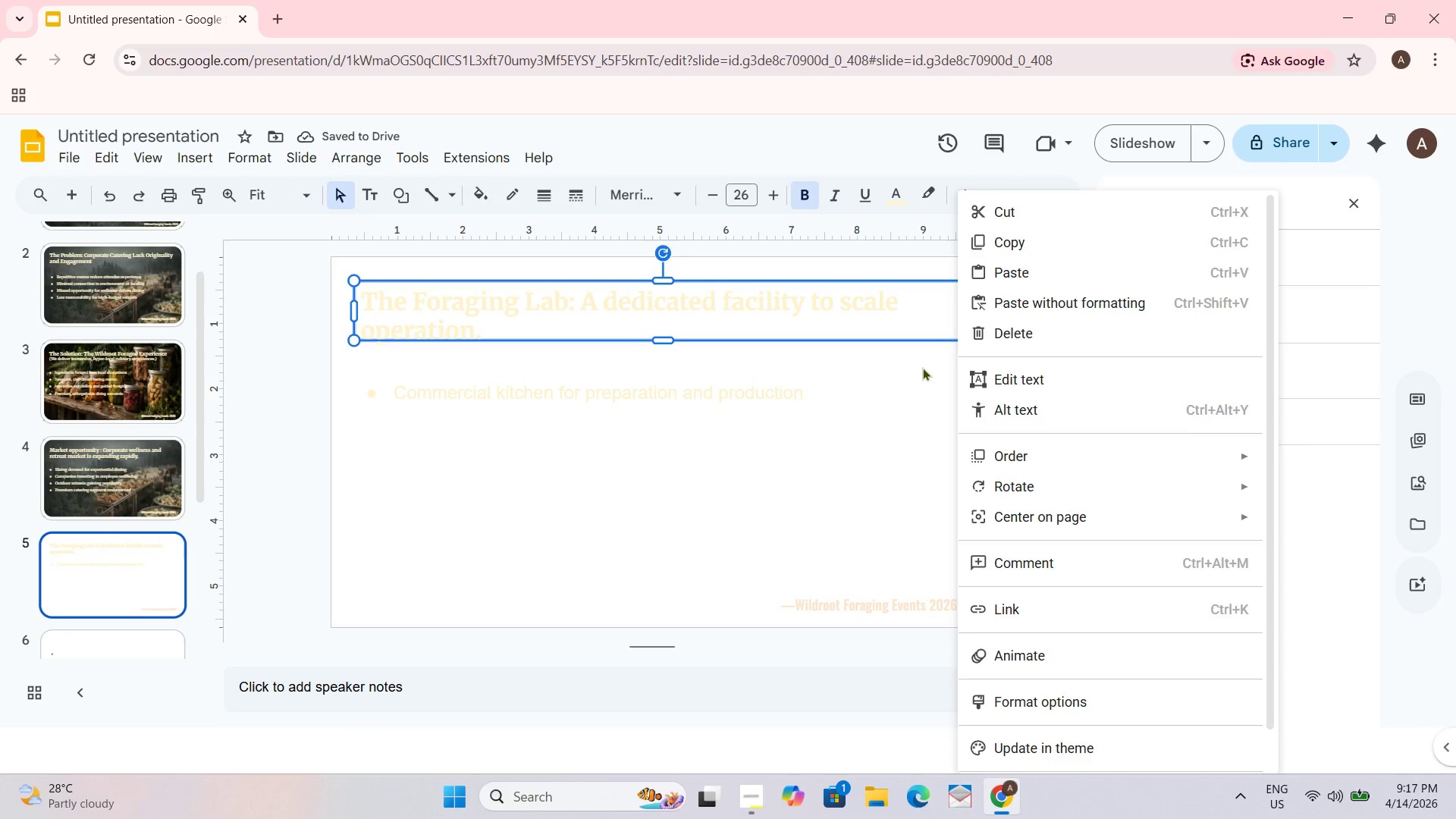 
left_click([921, 366])
 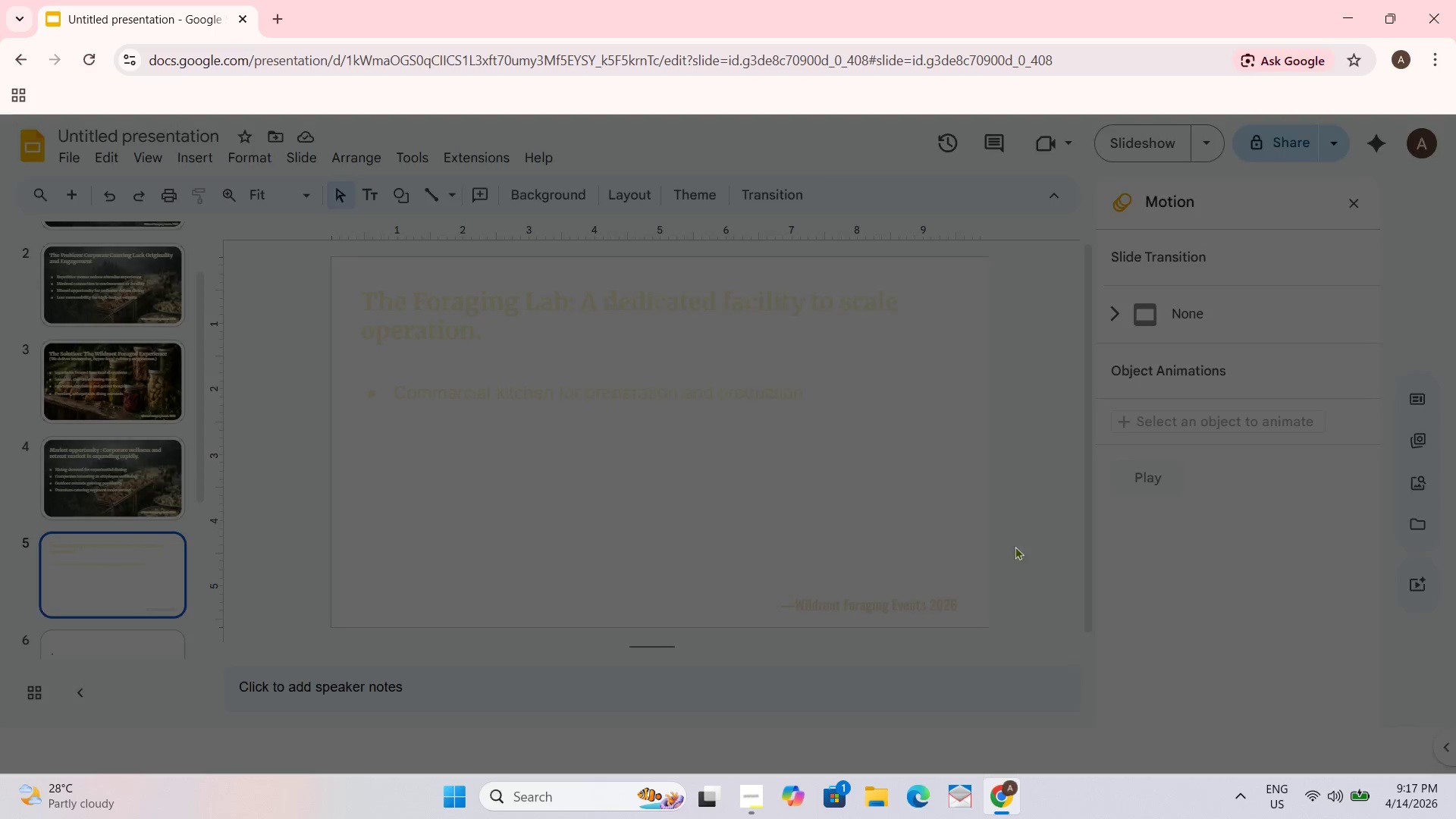 
left_click([809, 444])
 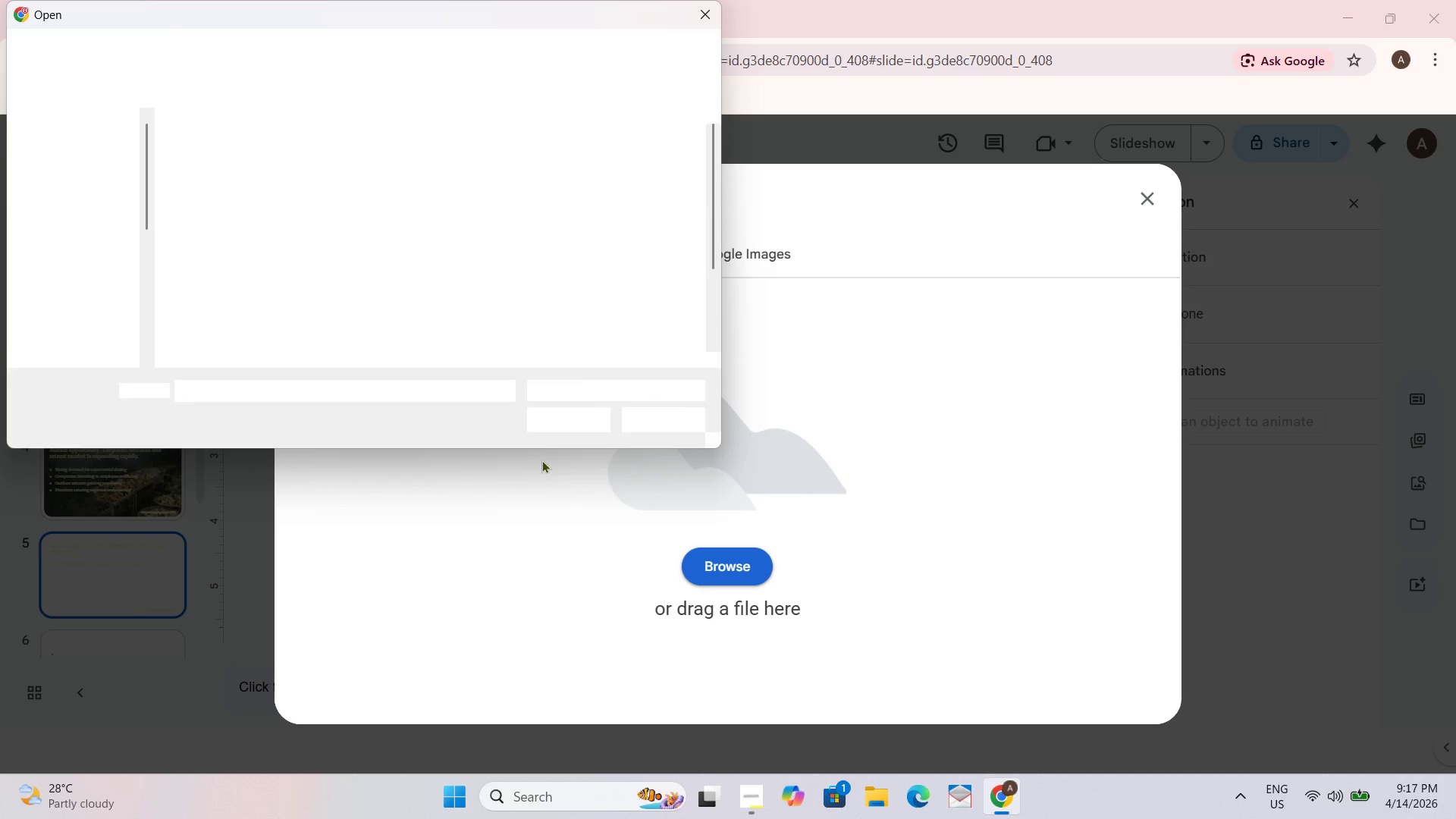 
wait(5.09)
 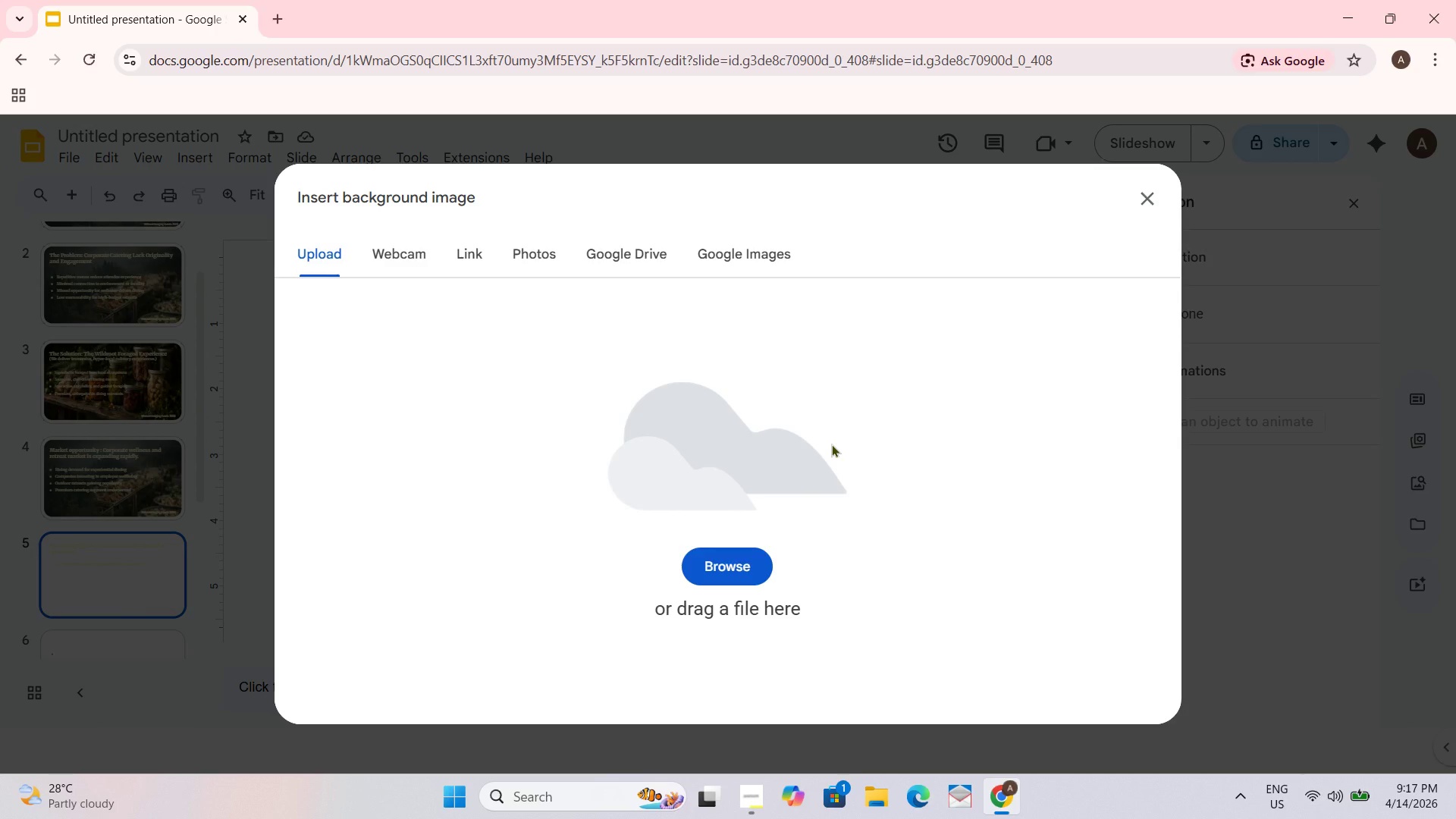 
left_click([107, 253])
 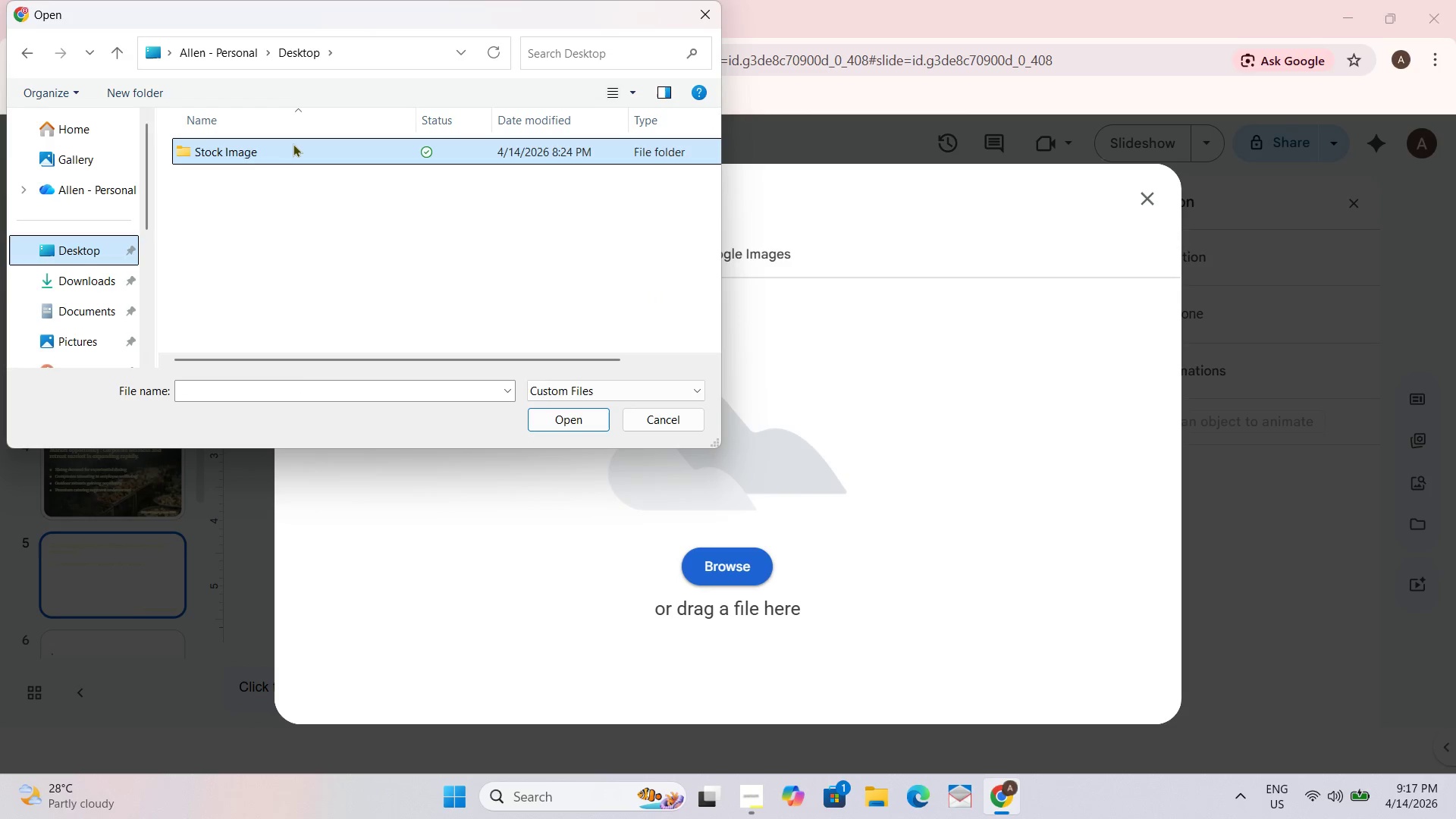 
double_click([293, 143])
 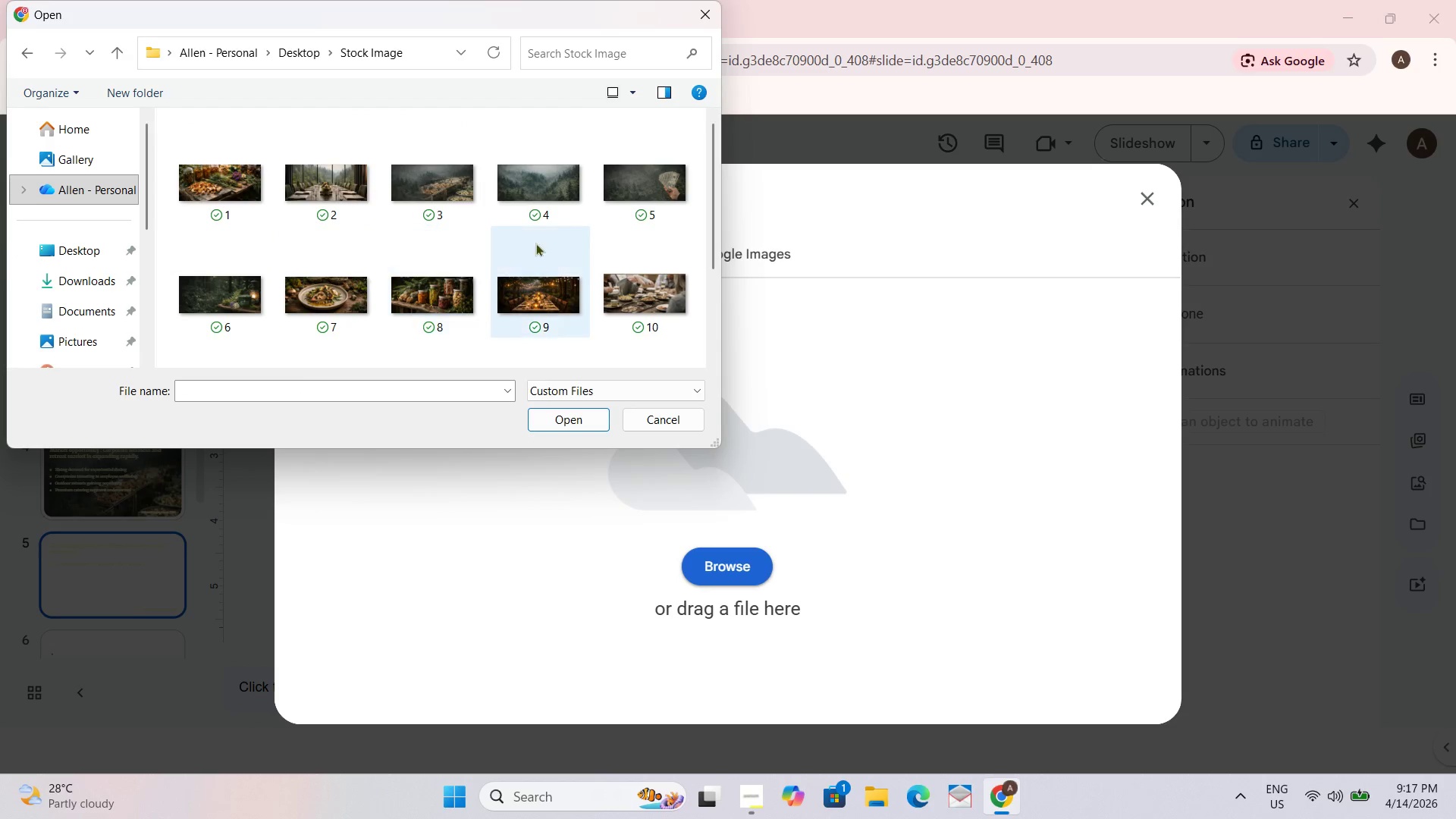 
mouse_move([557, 256])
 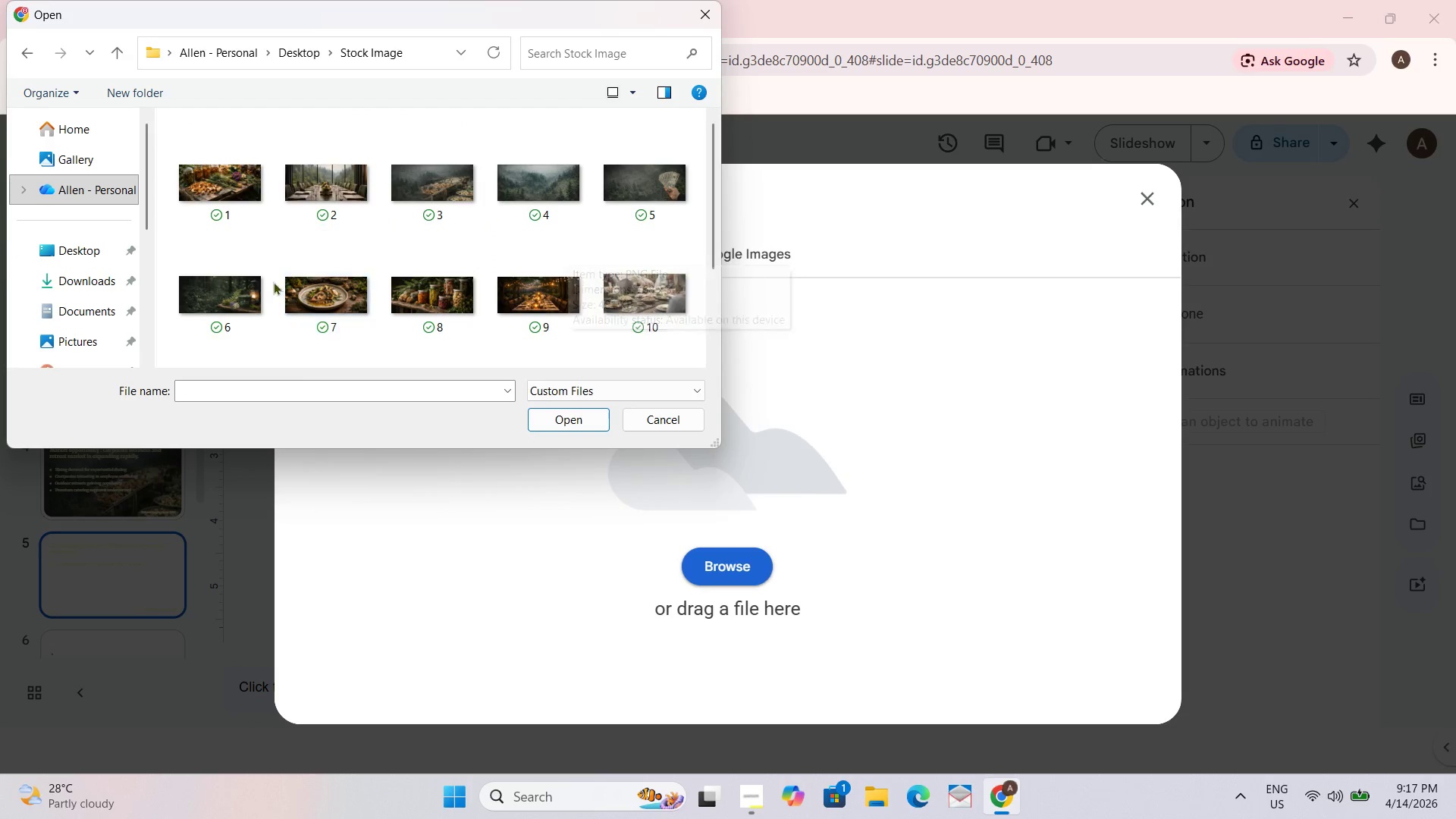 
left_click([217, 298])
 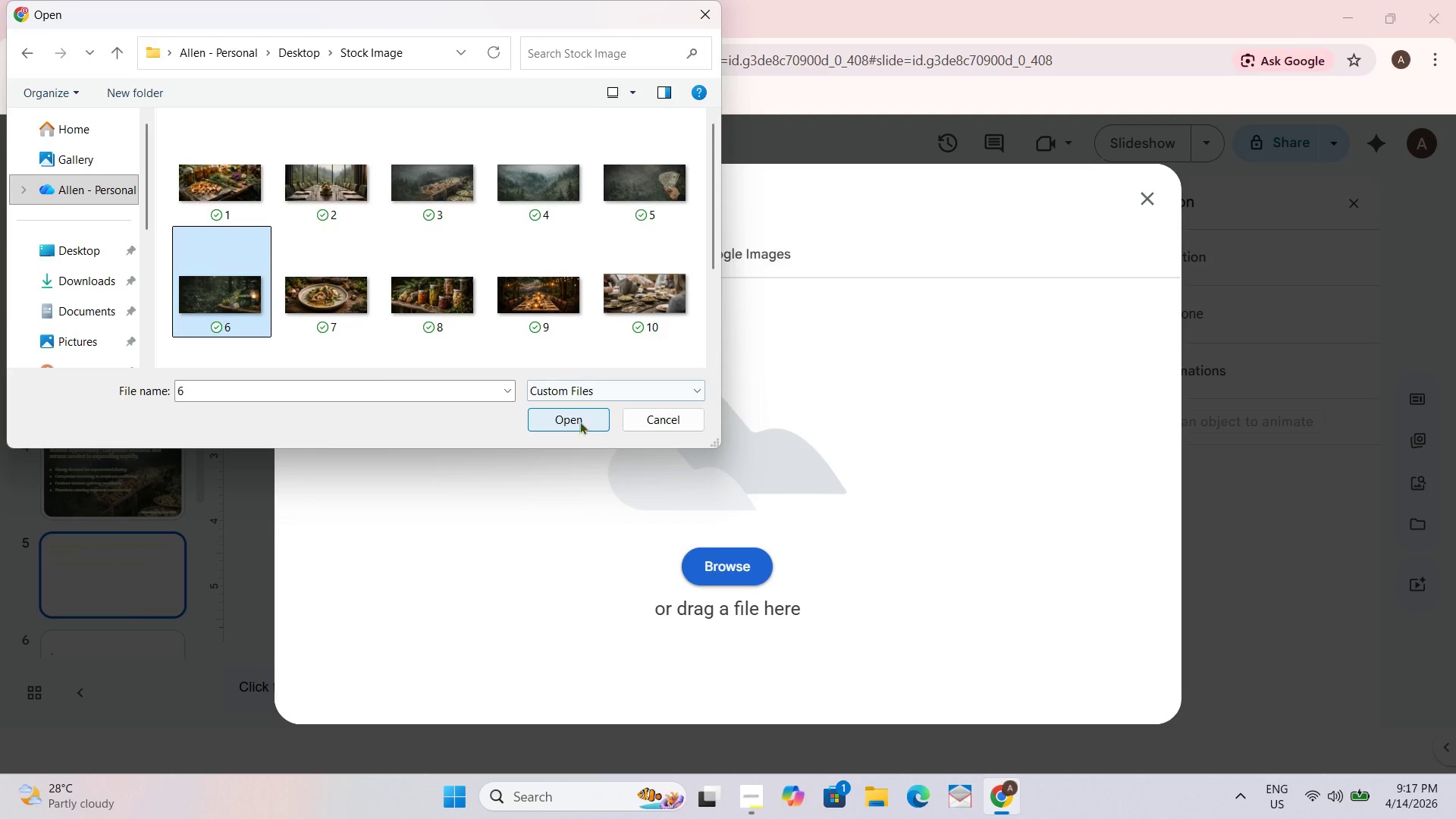 
left_click([577, 421])
 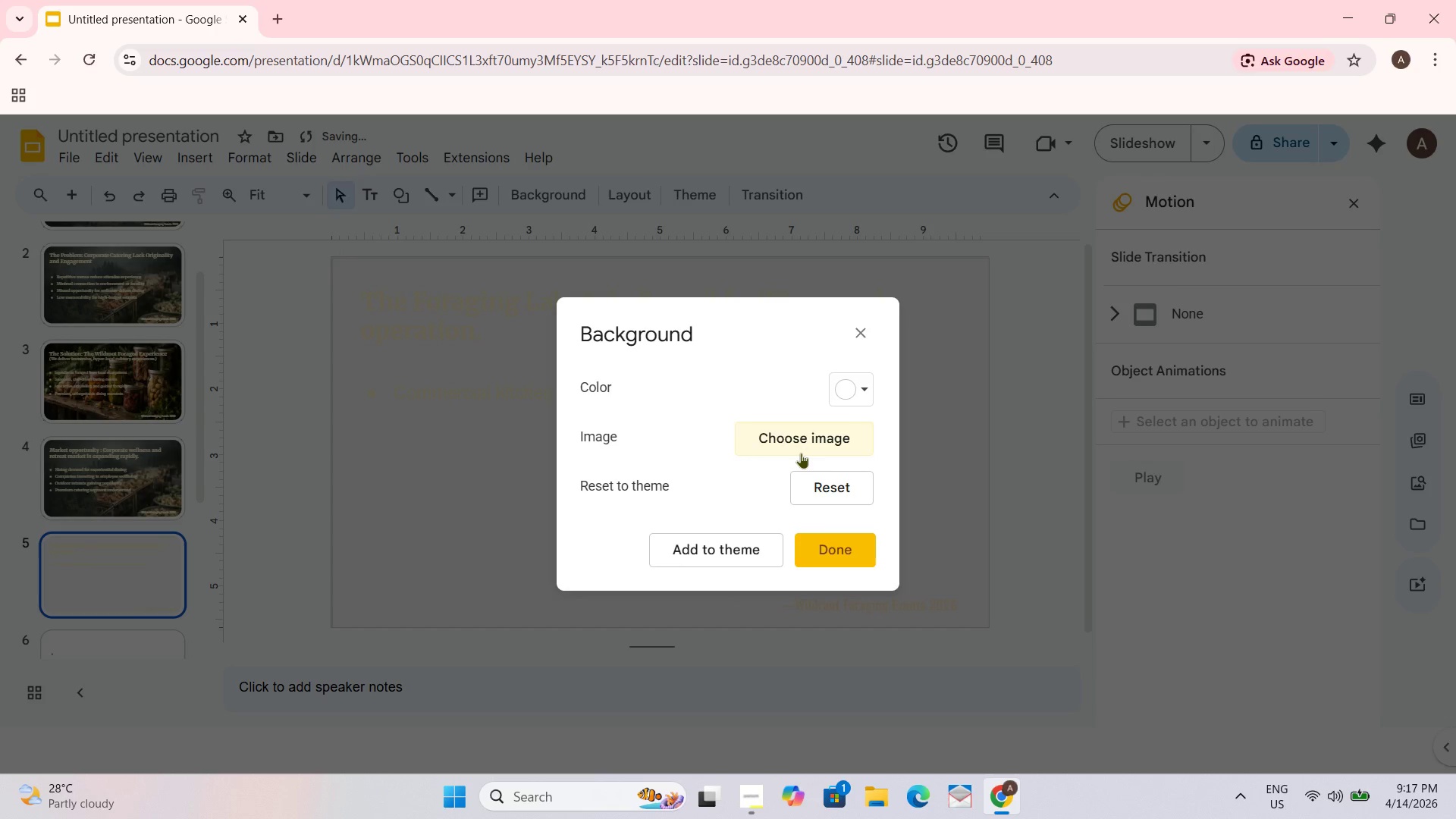 
wait(5.09)
 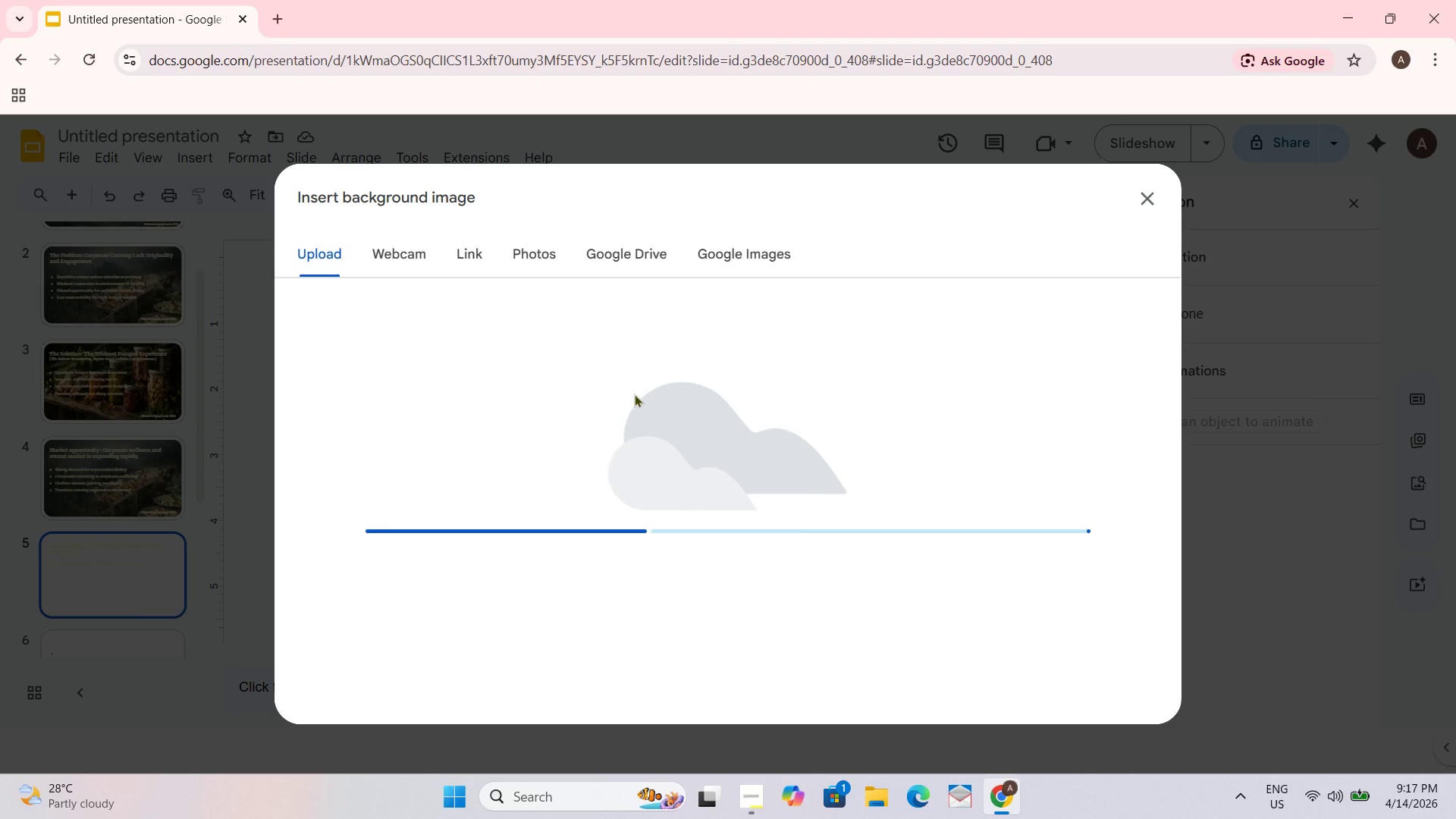 
left_click([838, 543])
 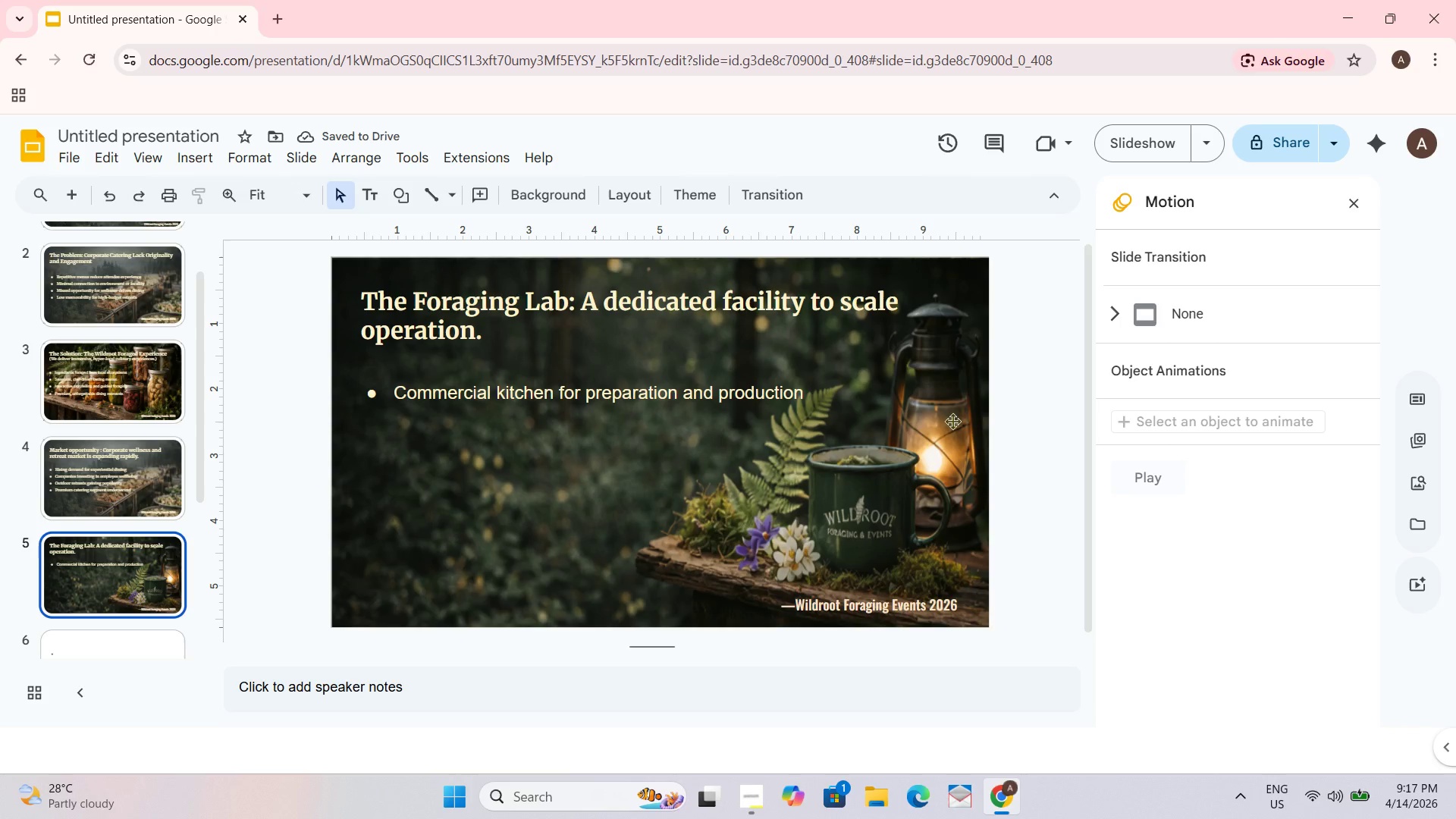 
left_click([840, 399])
 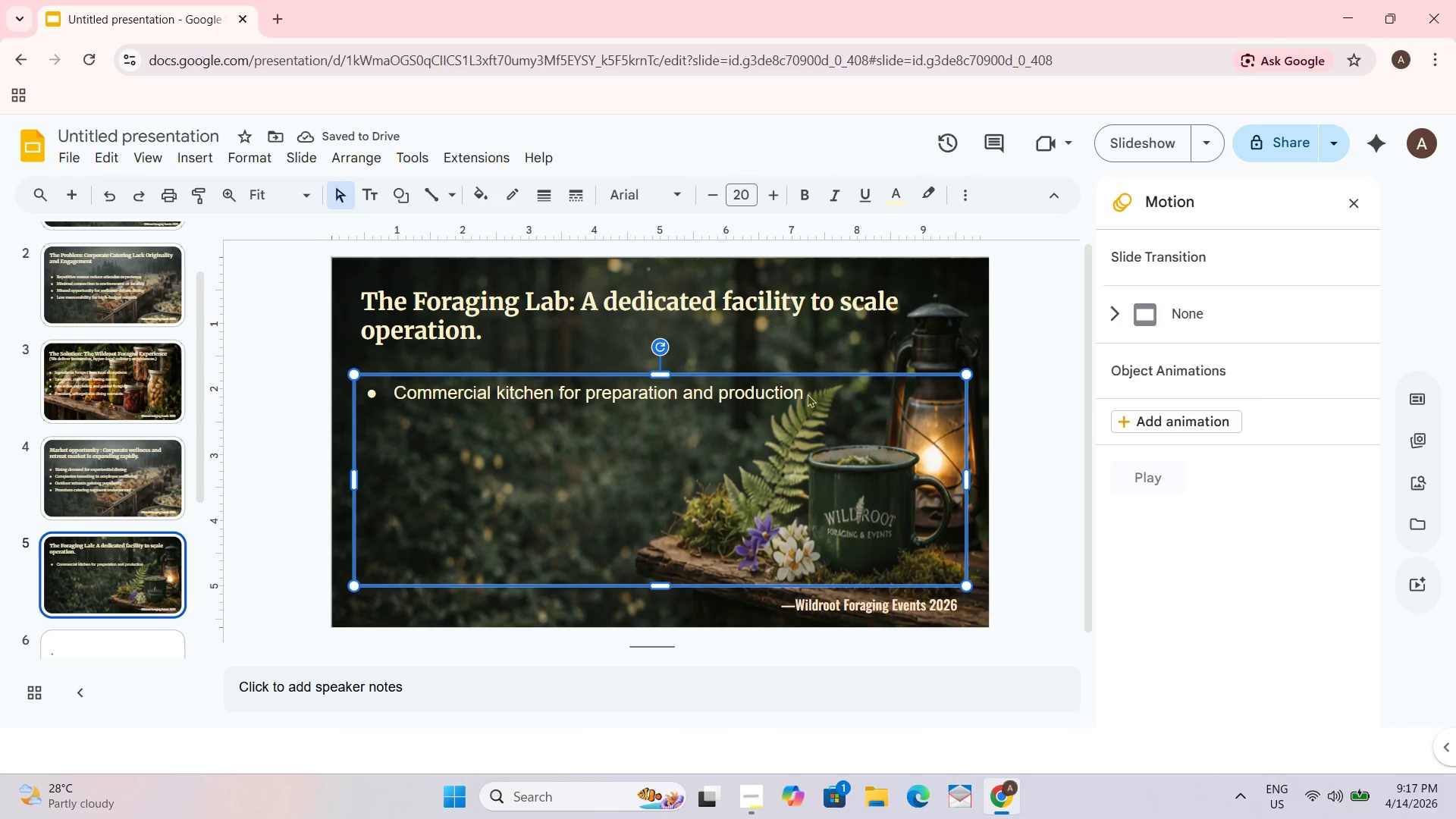 
double_click([805, 394])
 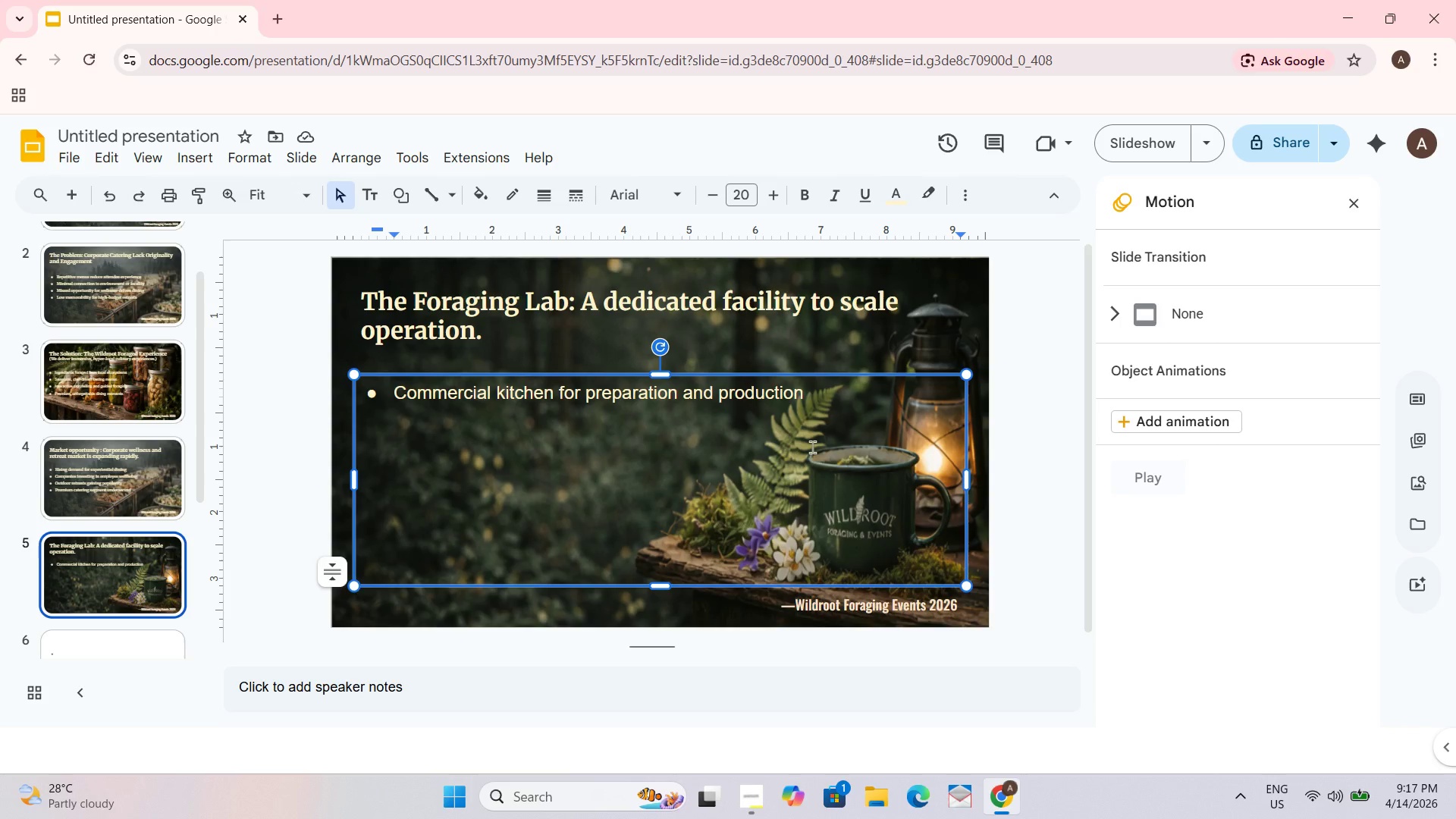 
hold_key(key=ShiftRight, duration=0.72)
 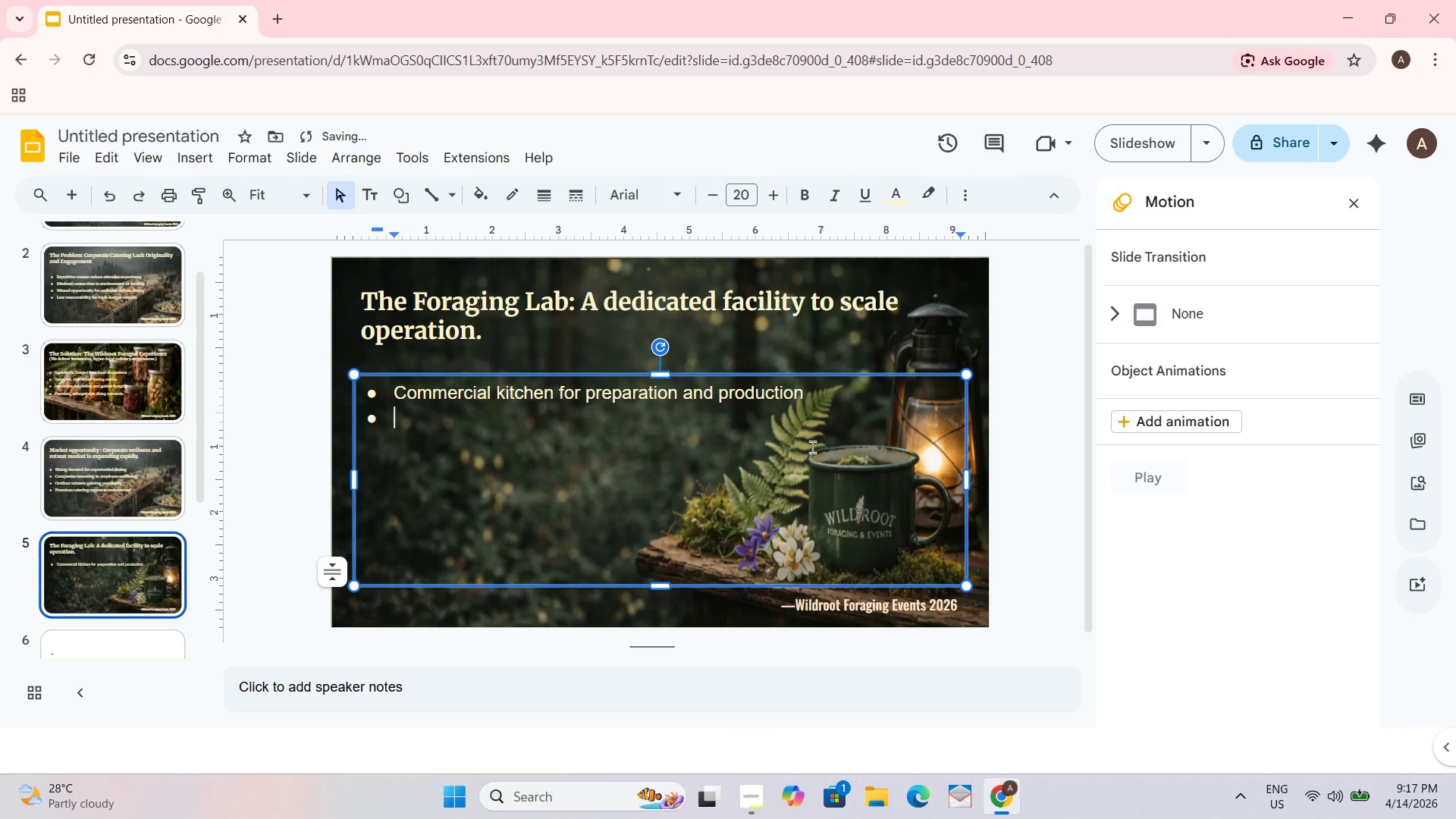 
key(Enter)
 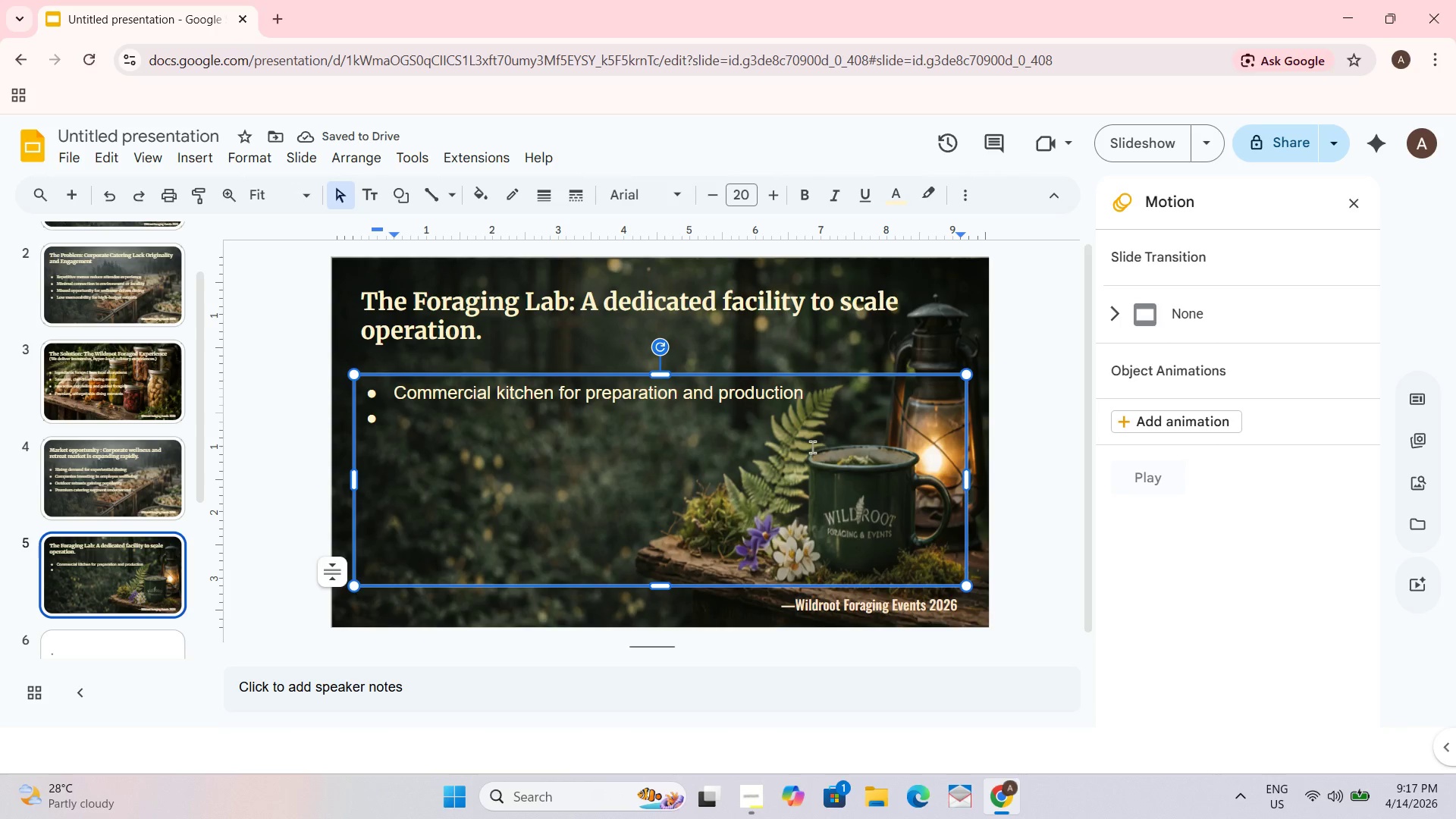 
key(ArrowUp)
 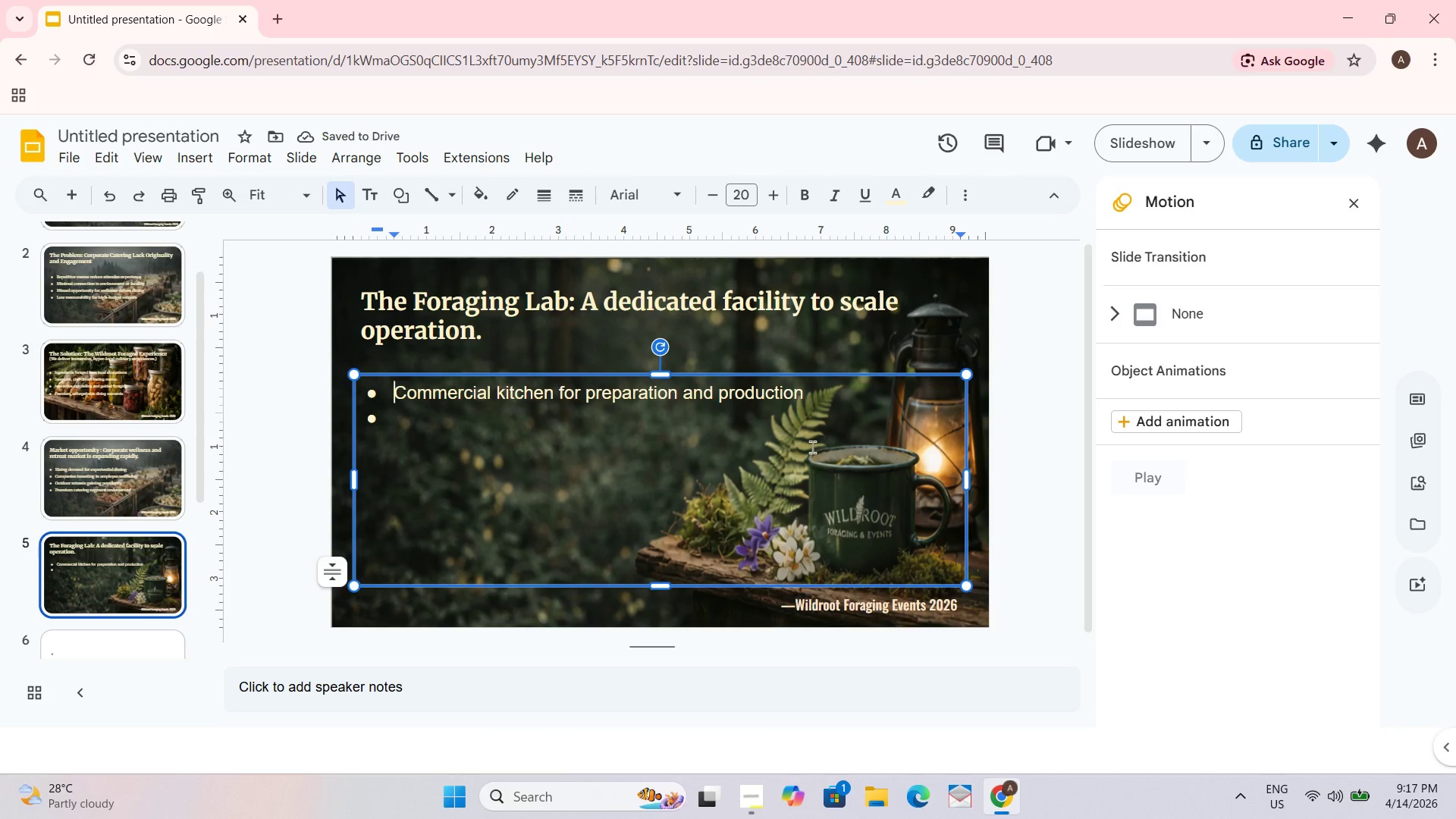 
key(C)
 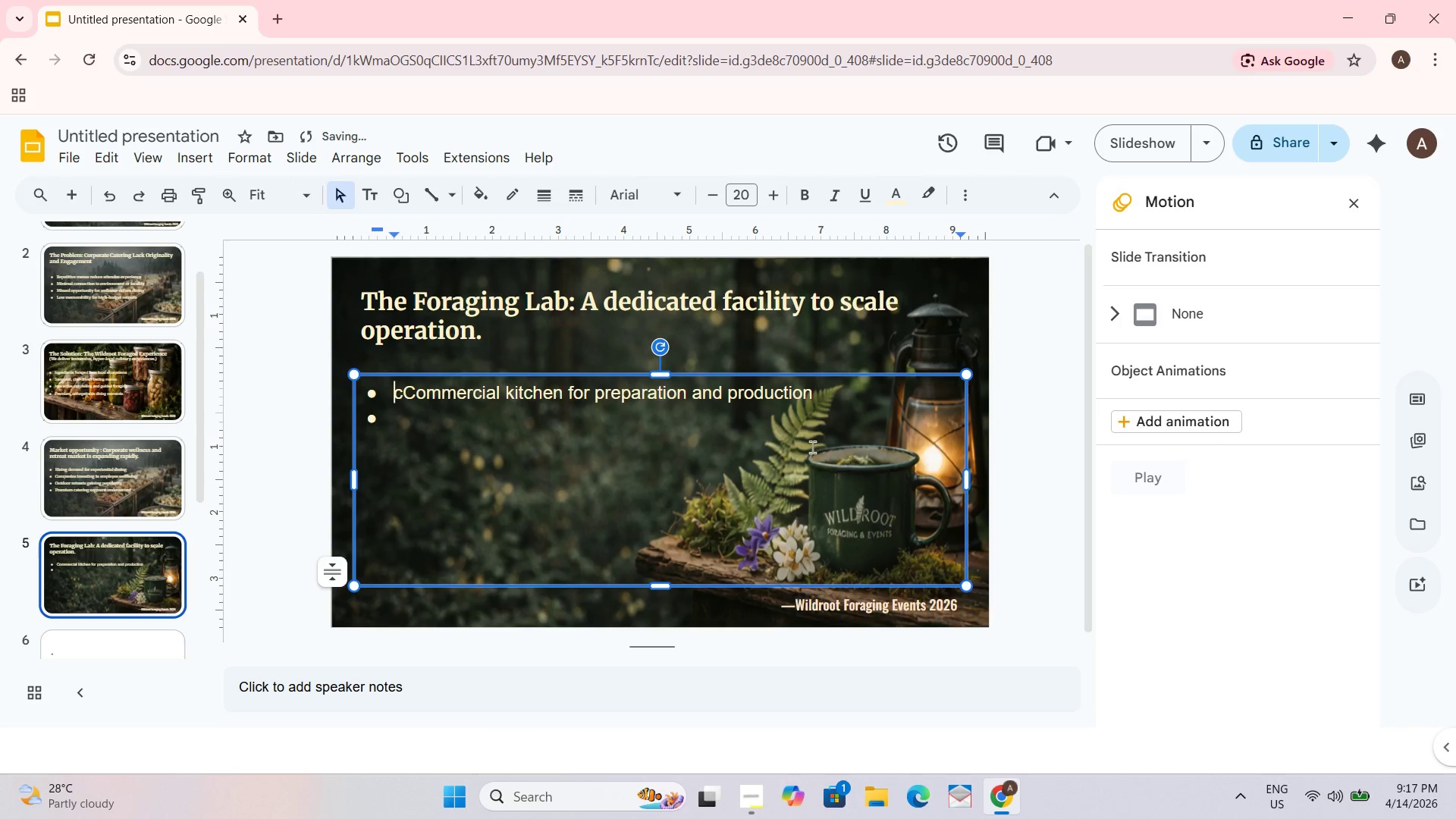 
key(ArrowUp)
 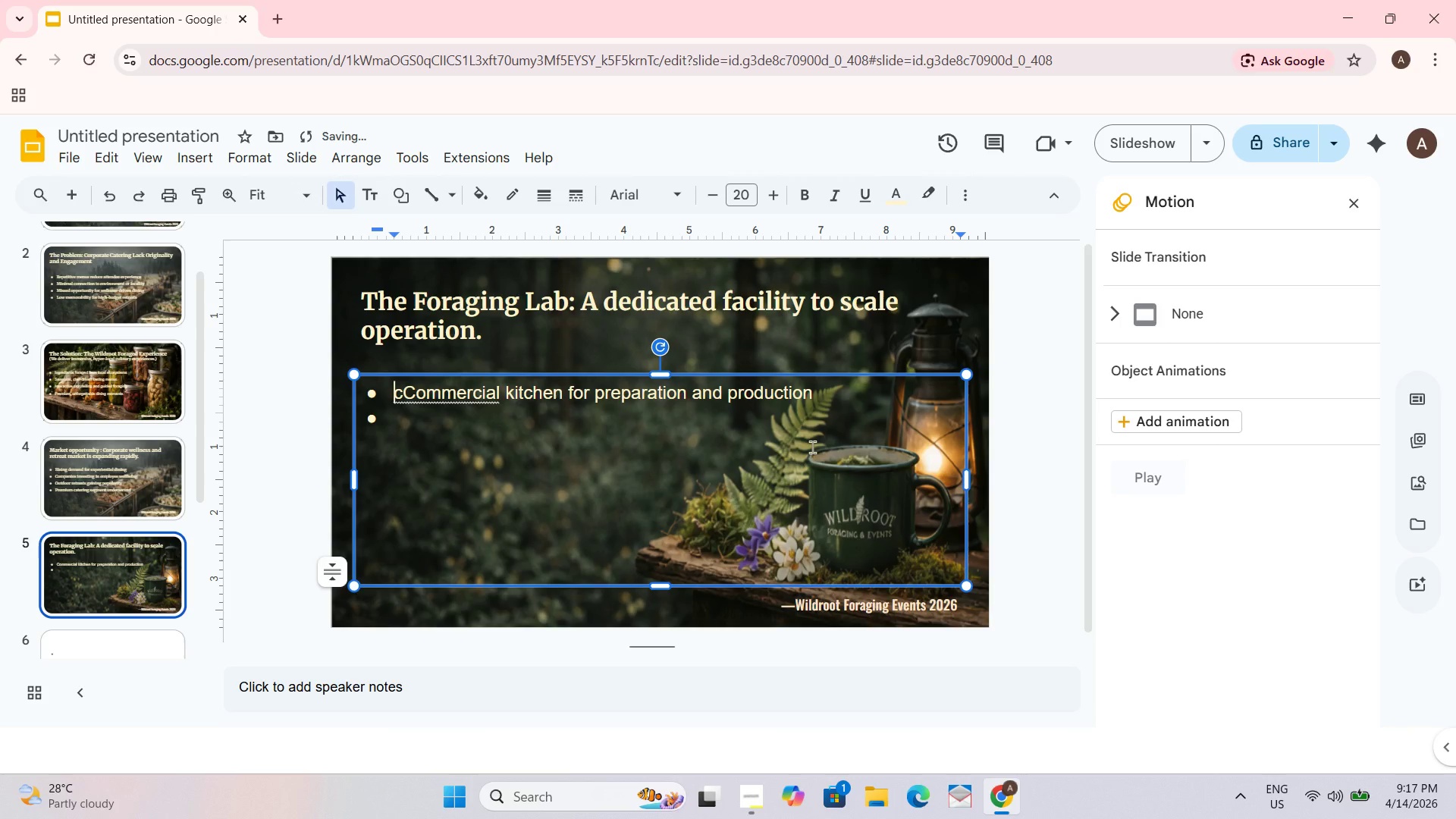 
key(Control+Z)
 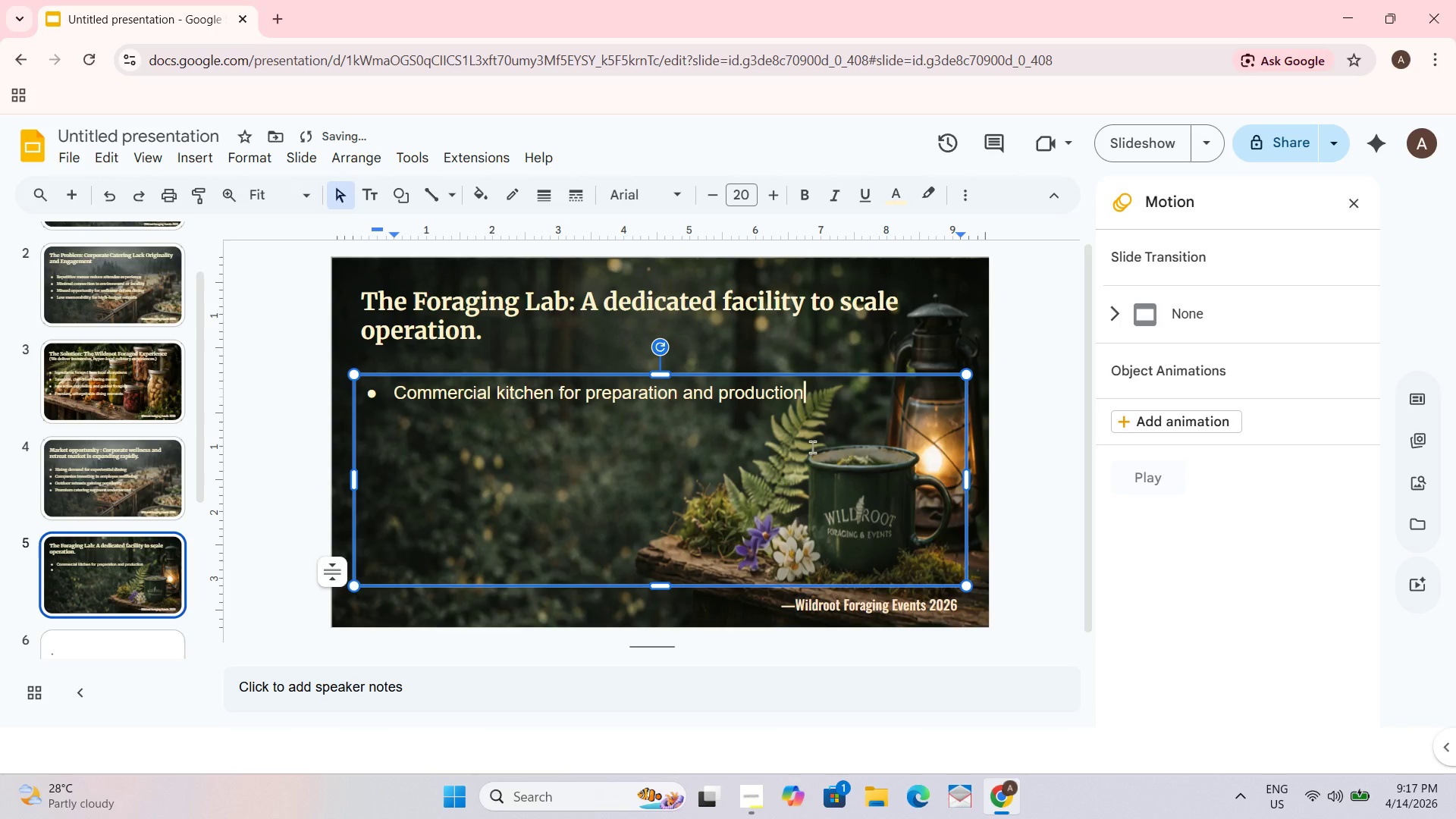 
key(Control+Z)
 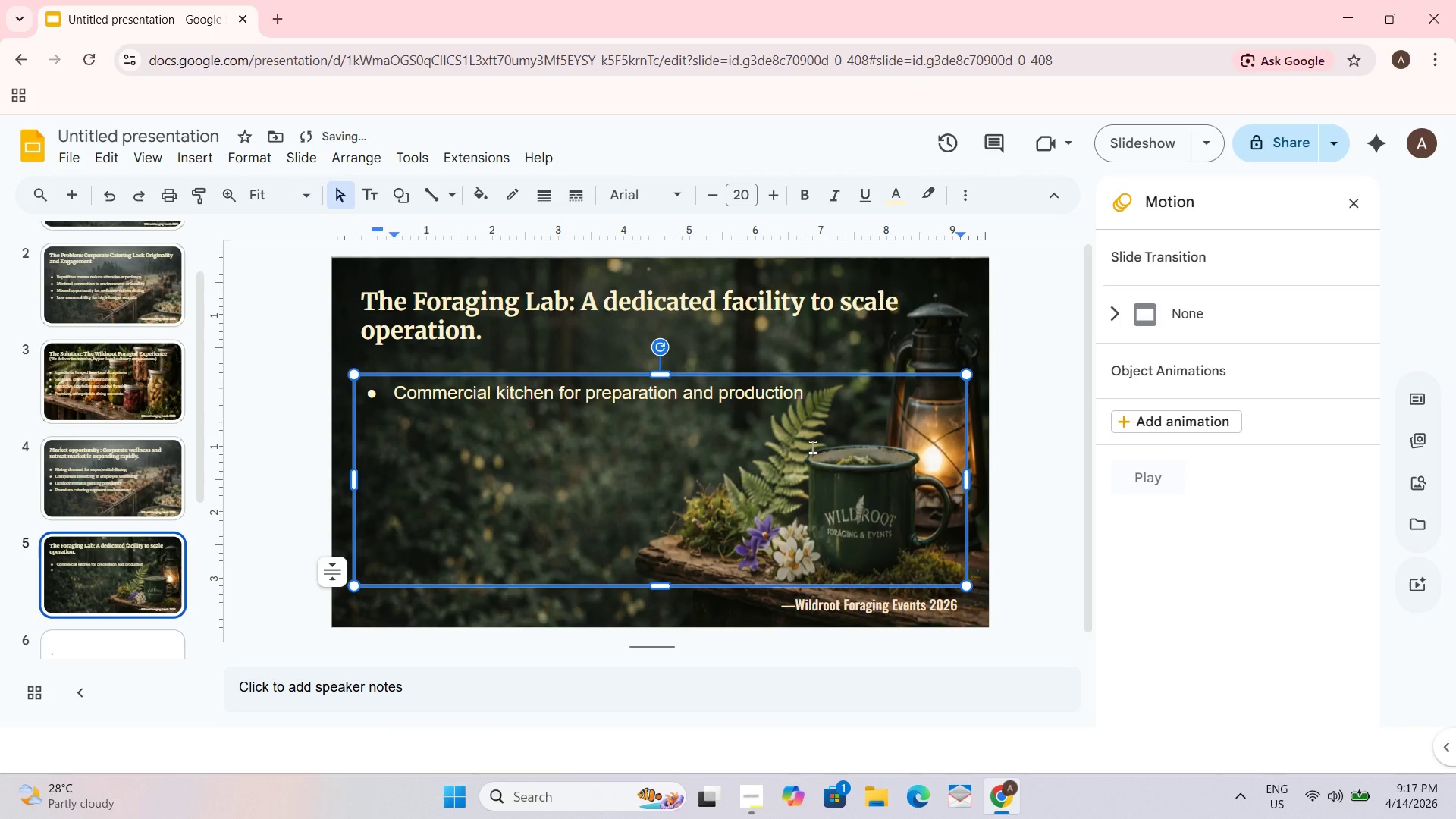 
key(Enter)
 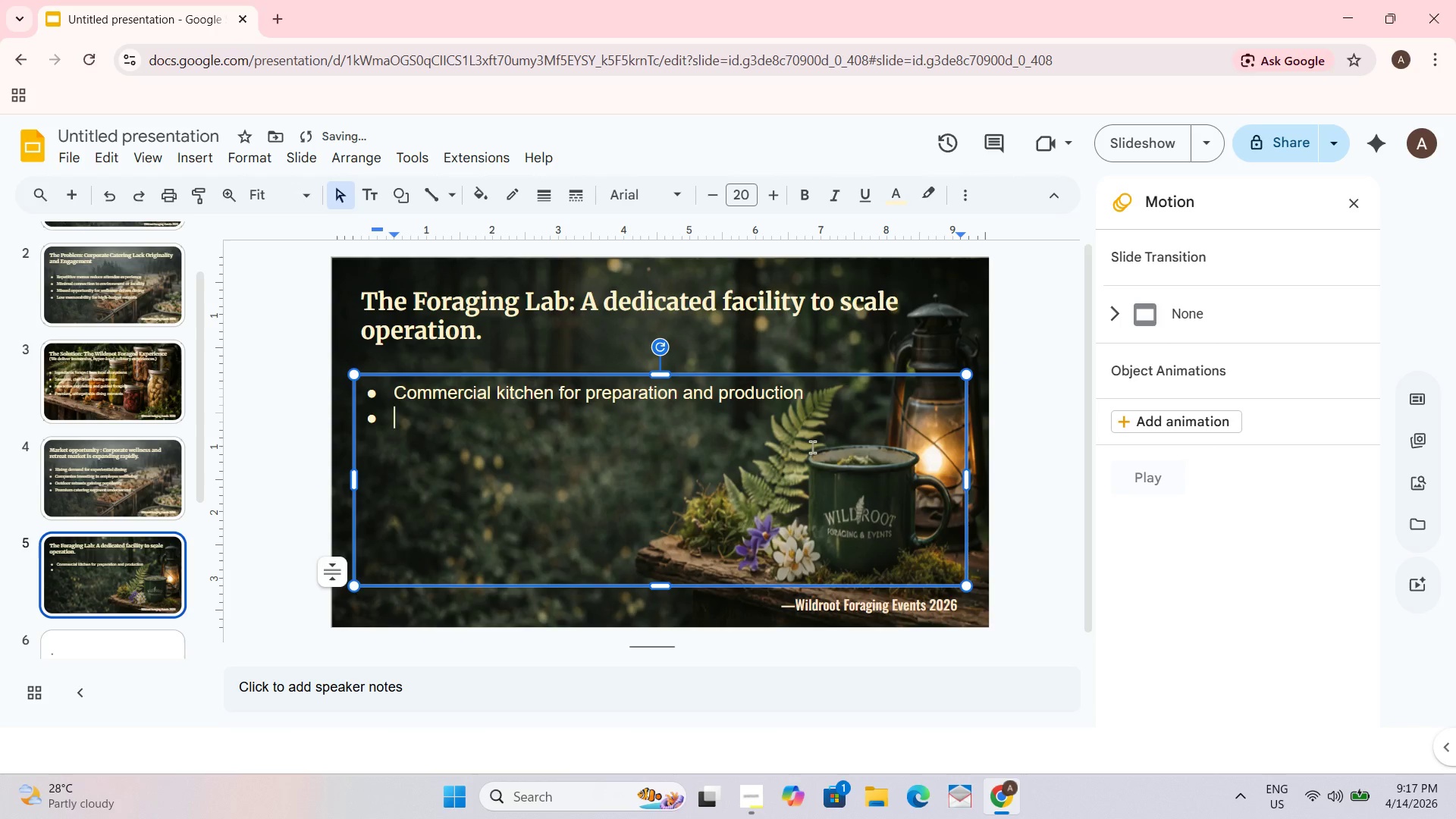 
type(Controlled environment for I)
key(Backspace)
type(ingredien)
 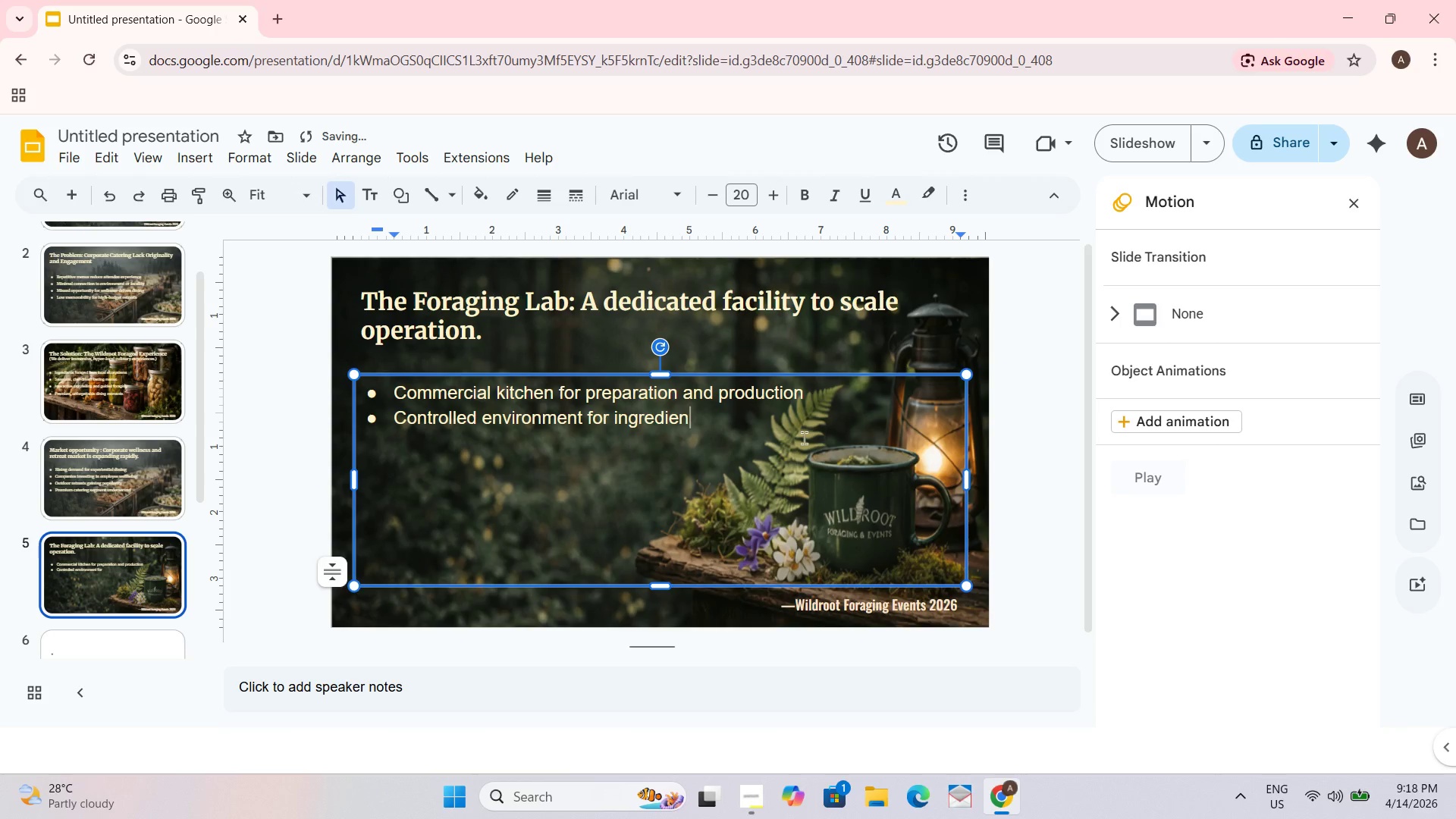 
type(s )
key(Backspace)
key(Backspace)
type(t processing)
 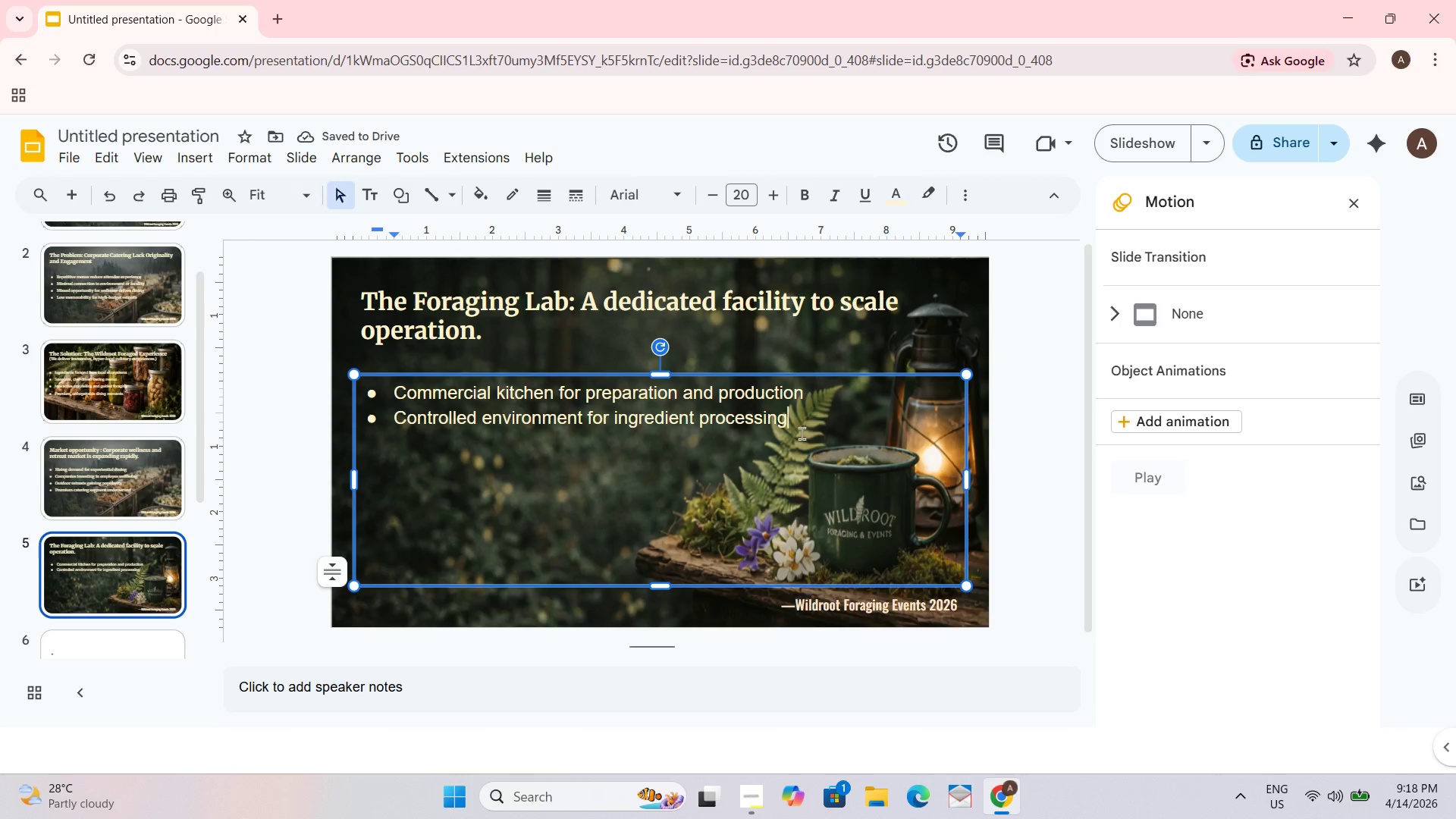 
key(Enter)
 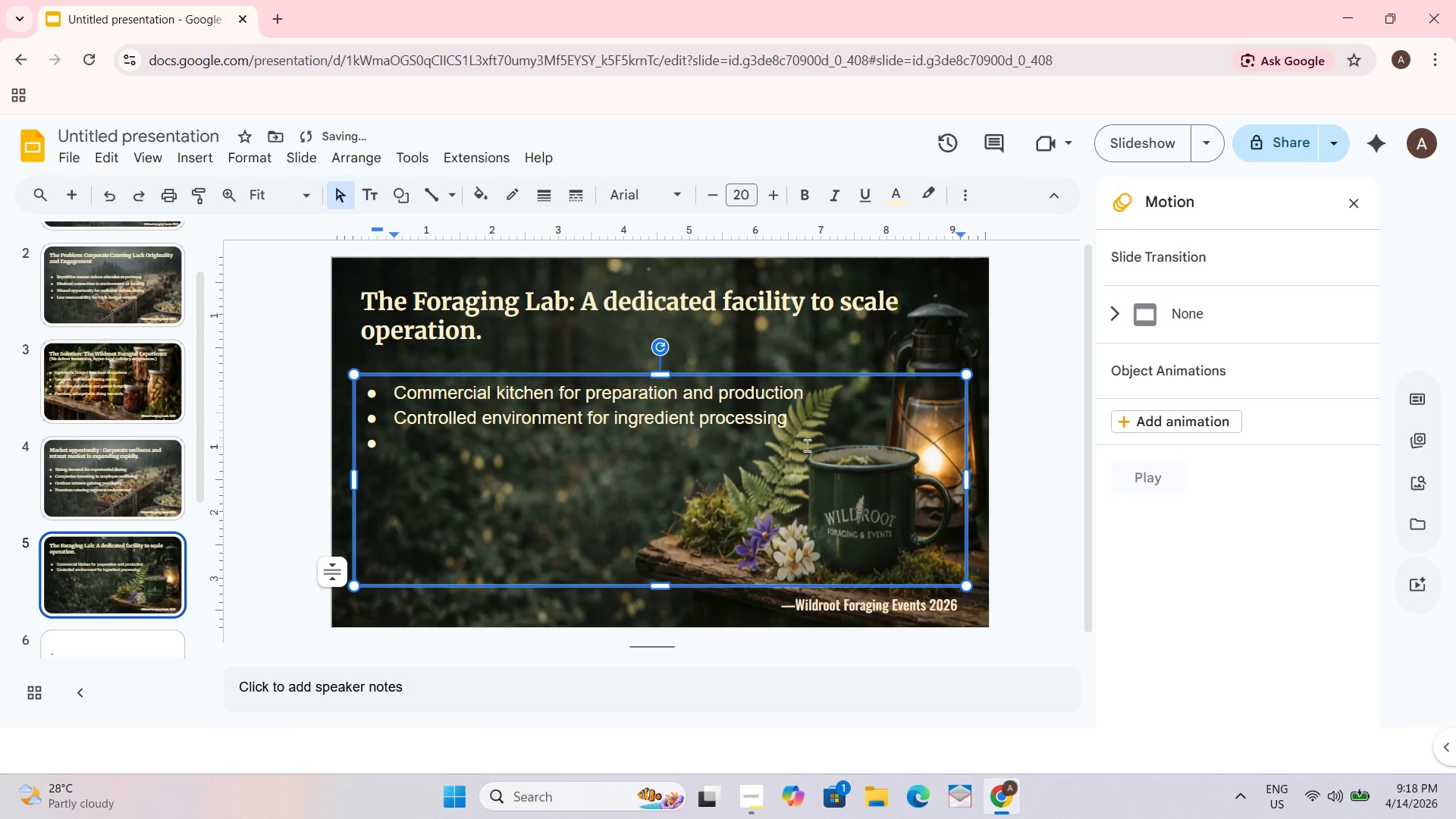 
hold_key(key=ShiftLeft, duration=1.5)
 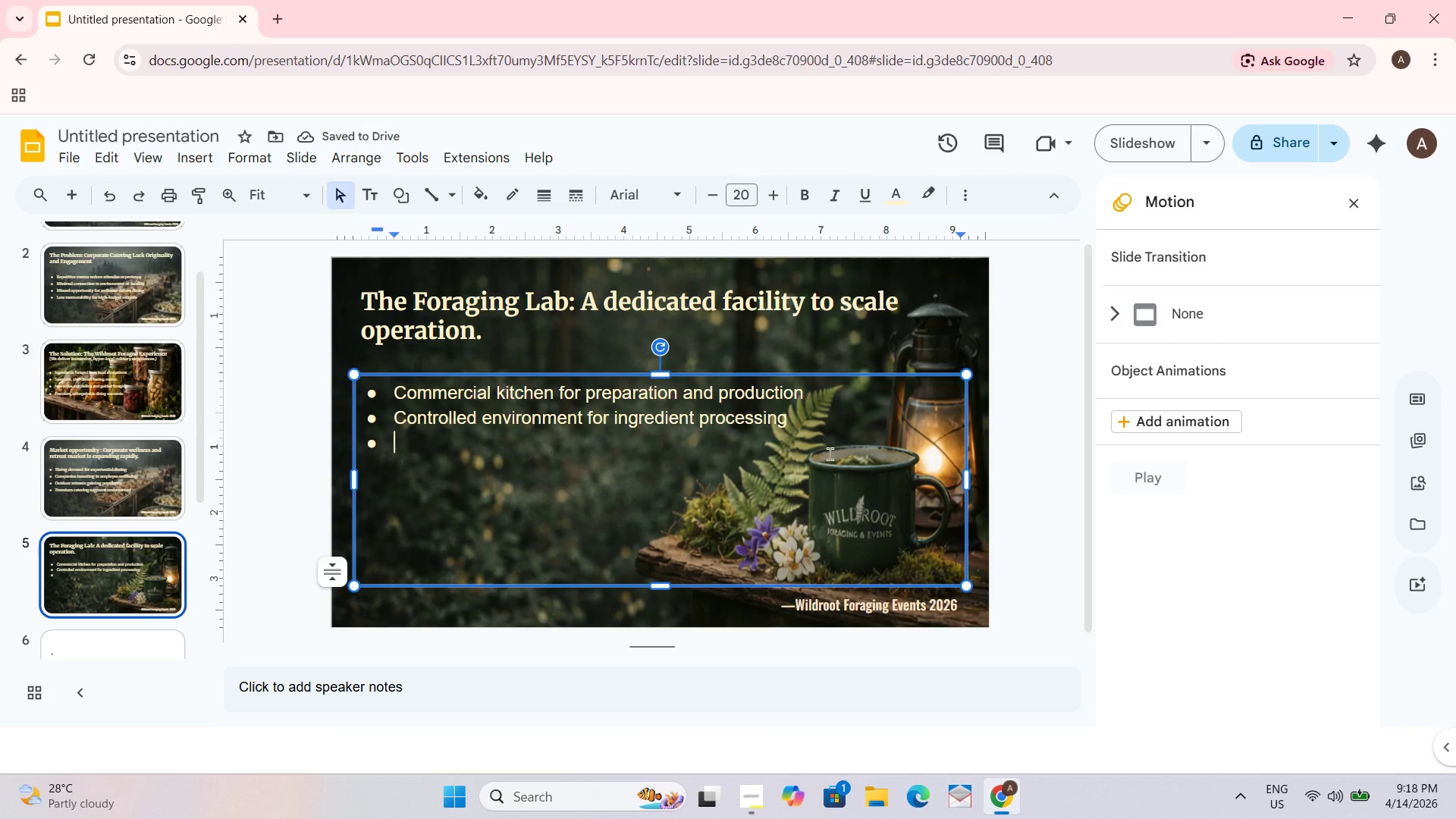 
type(R&D for seasonal menu innovation)
 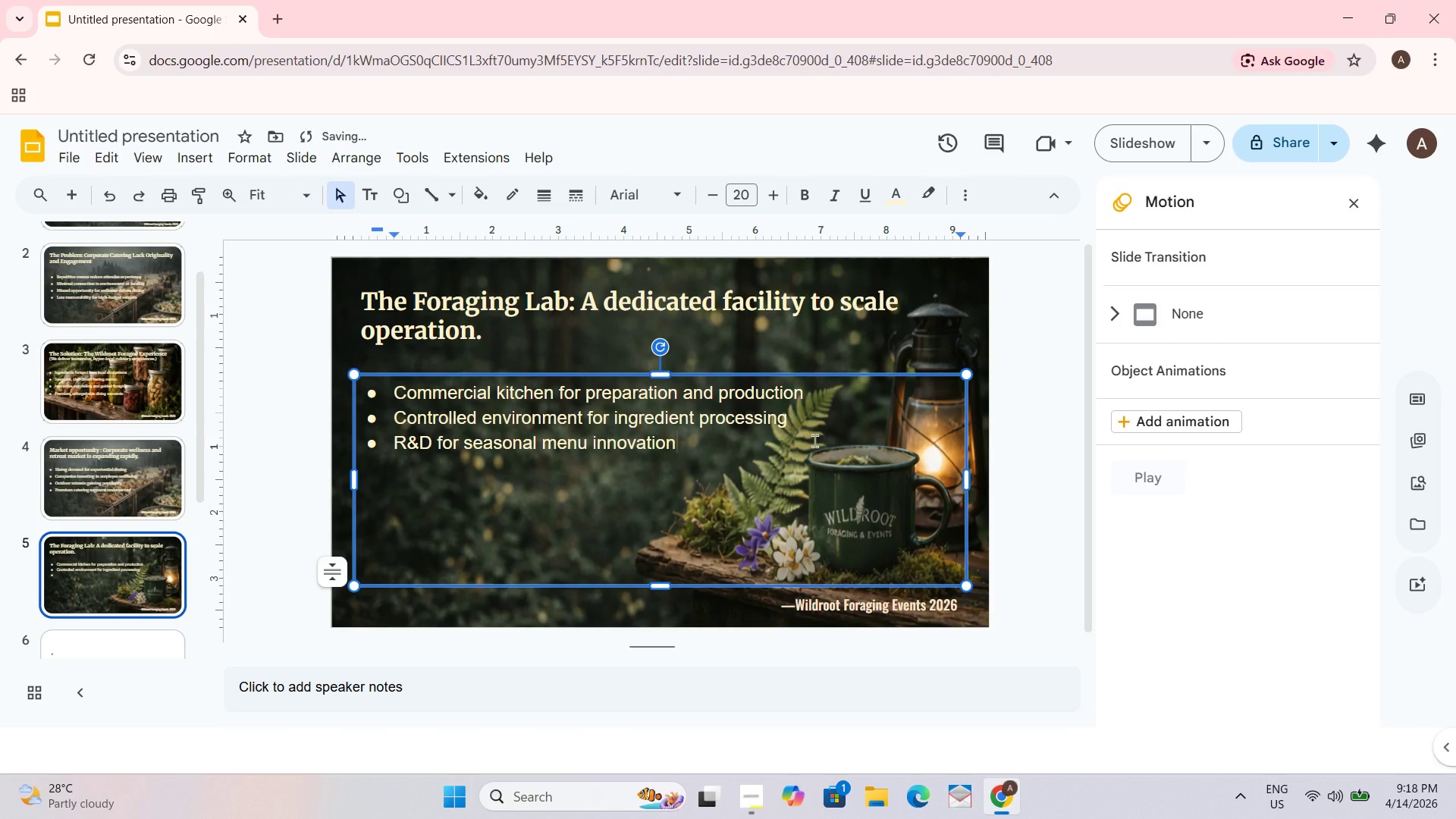 
key(Shift+Enter)
 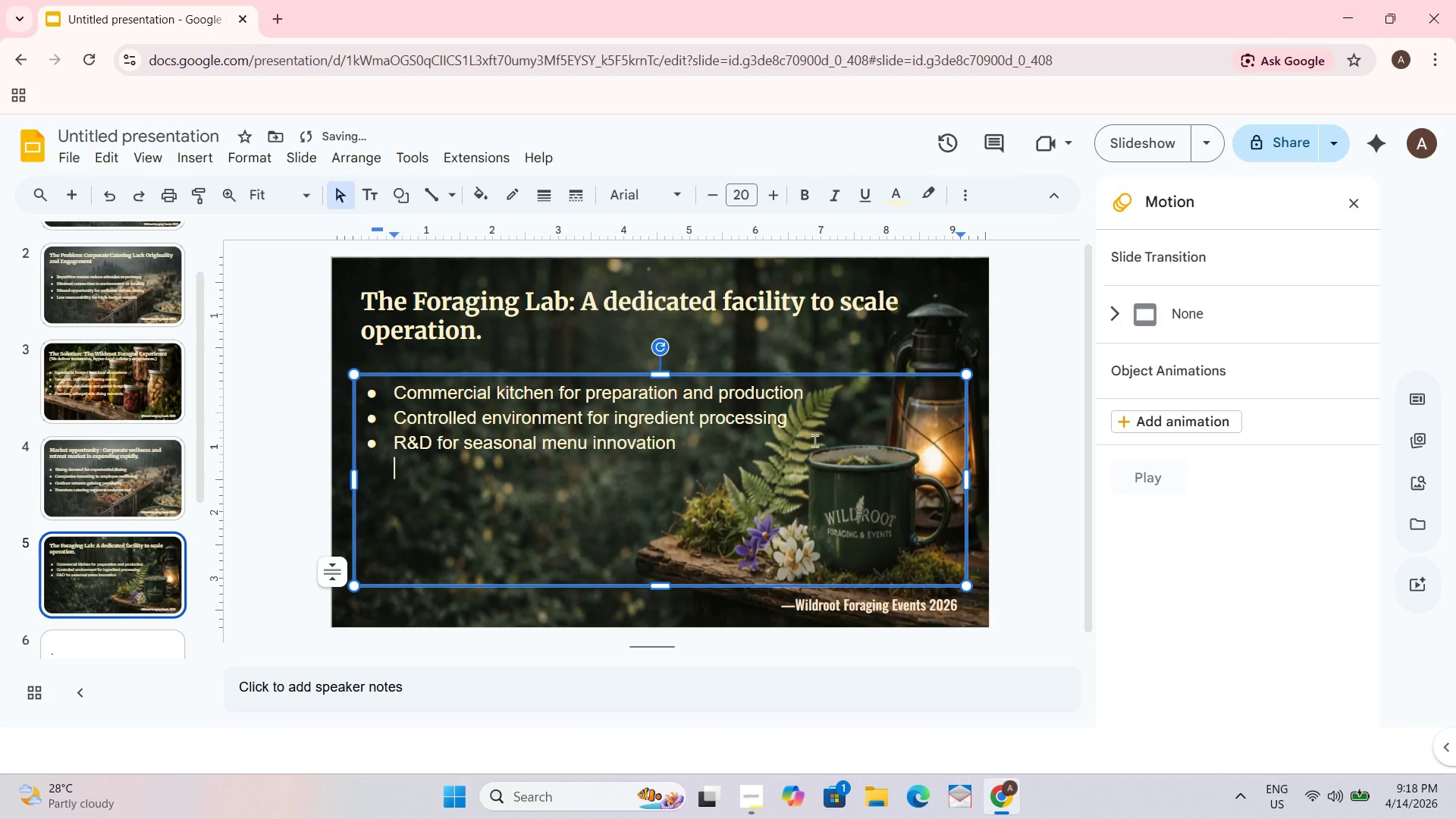 
key(Backspace)
 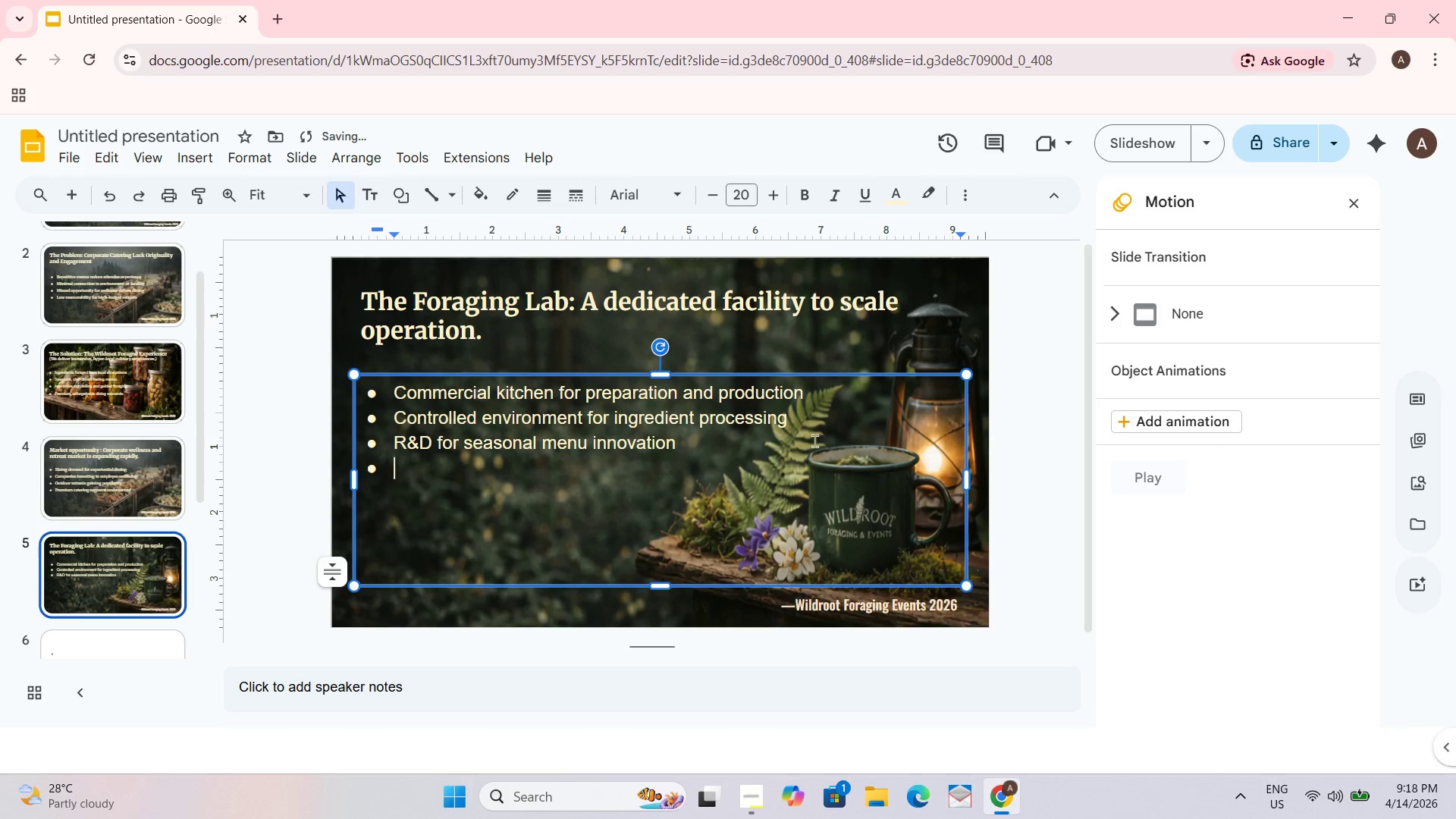 
key(Enter)
 